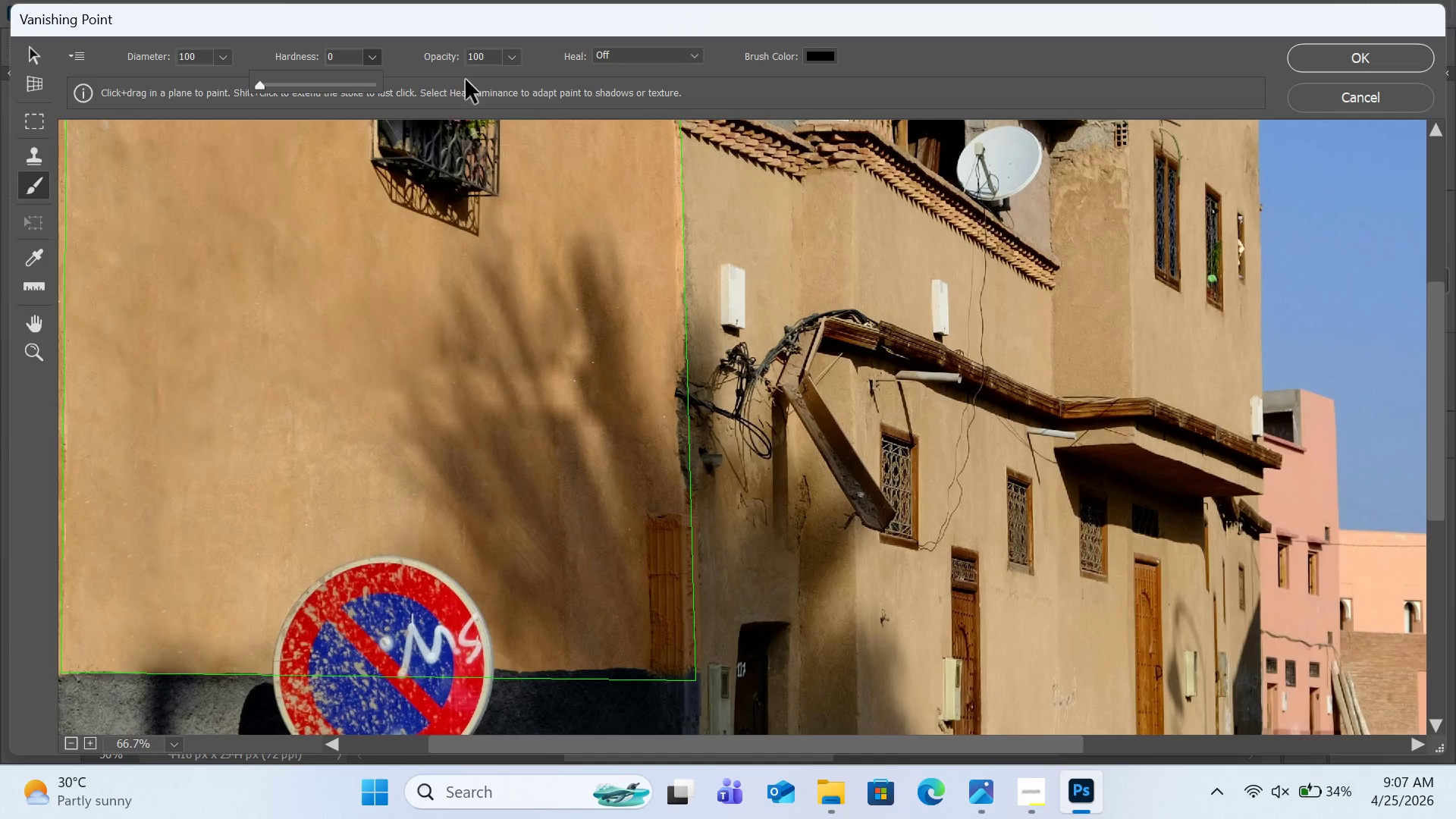 
left_click([514, 55])
 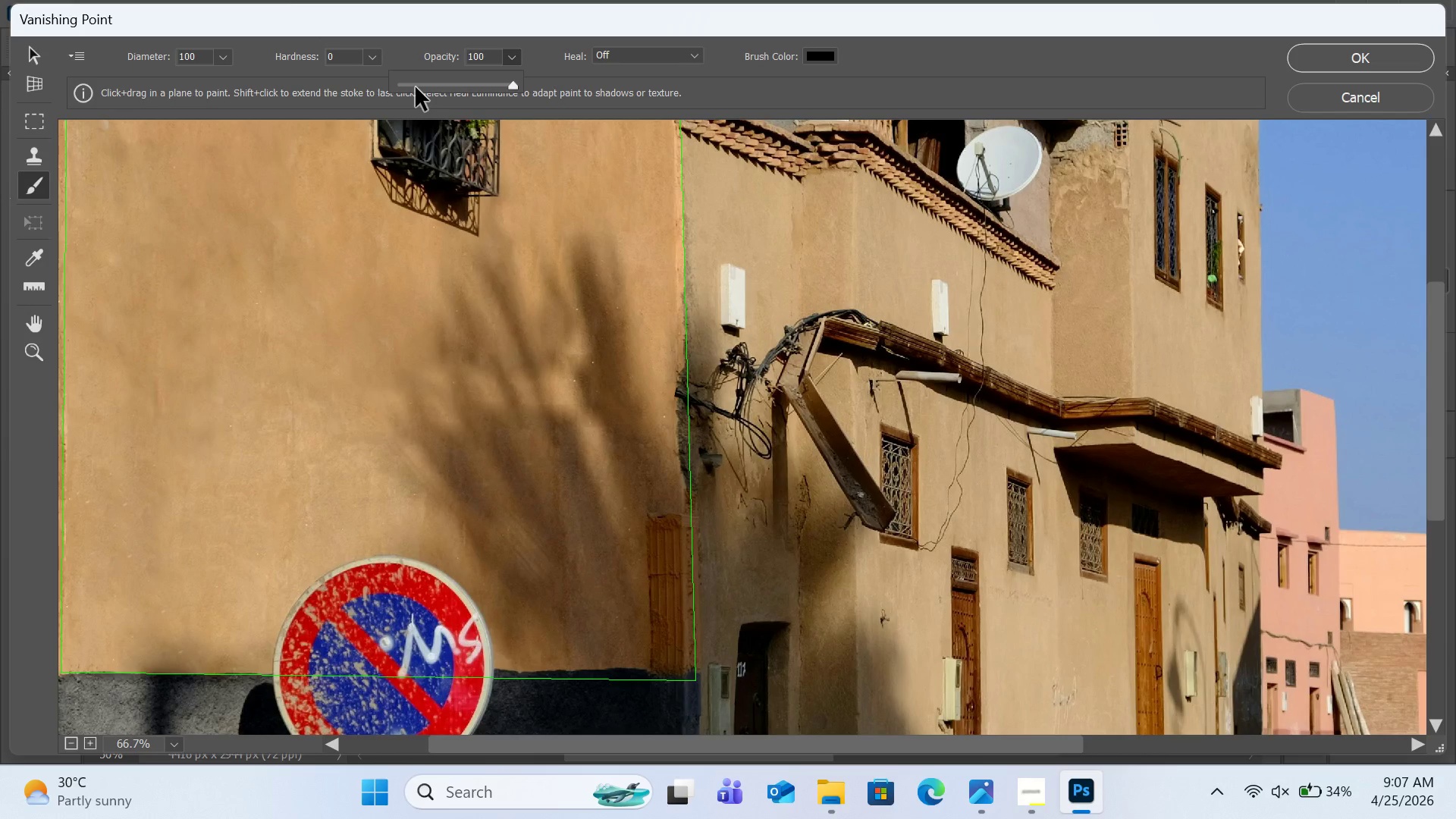 
left_click([416, 88])
 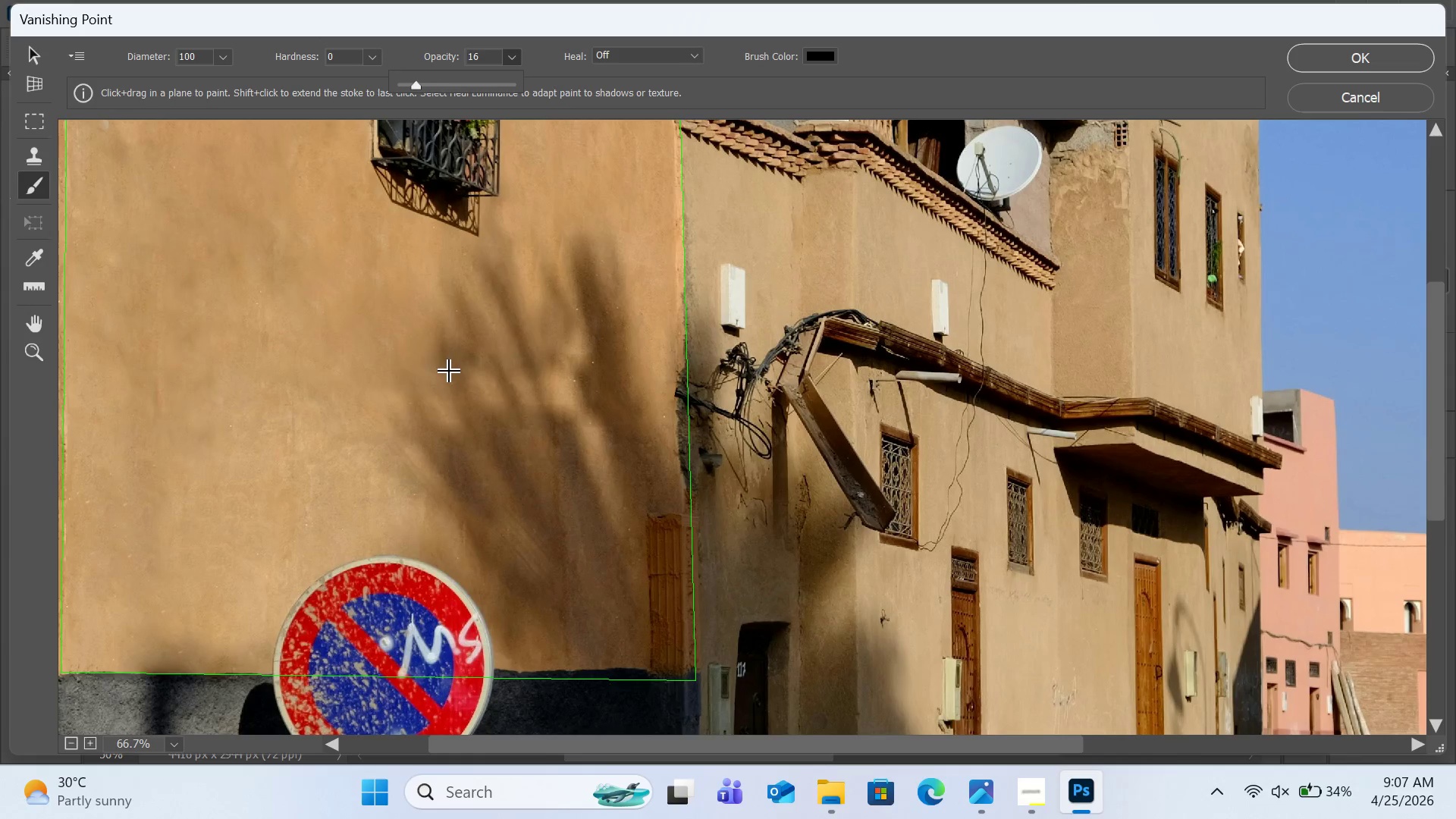 
left_click_drag(start_coordinate=[450, 373], to_coordinate=[457, 391])
 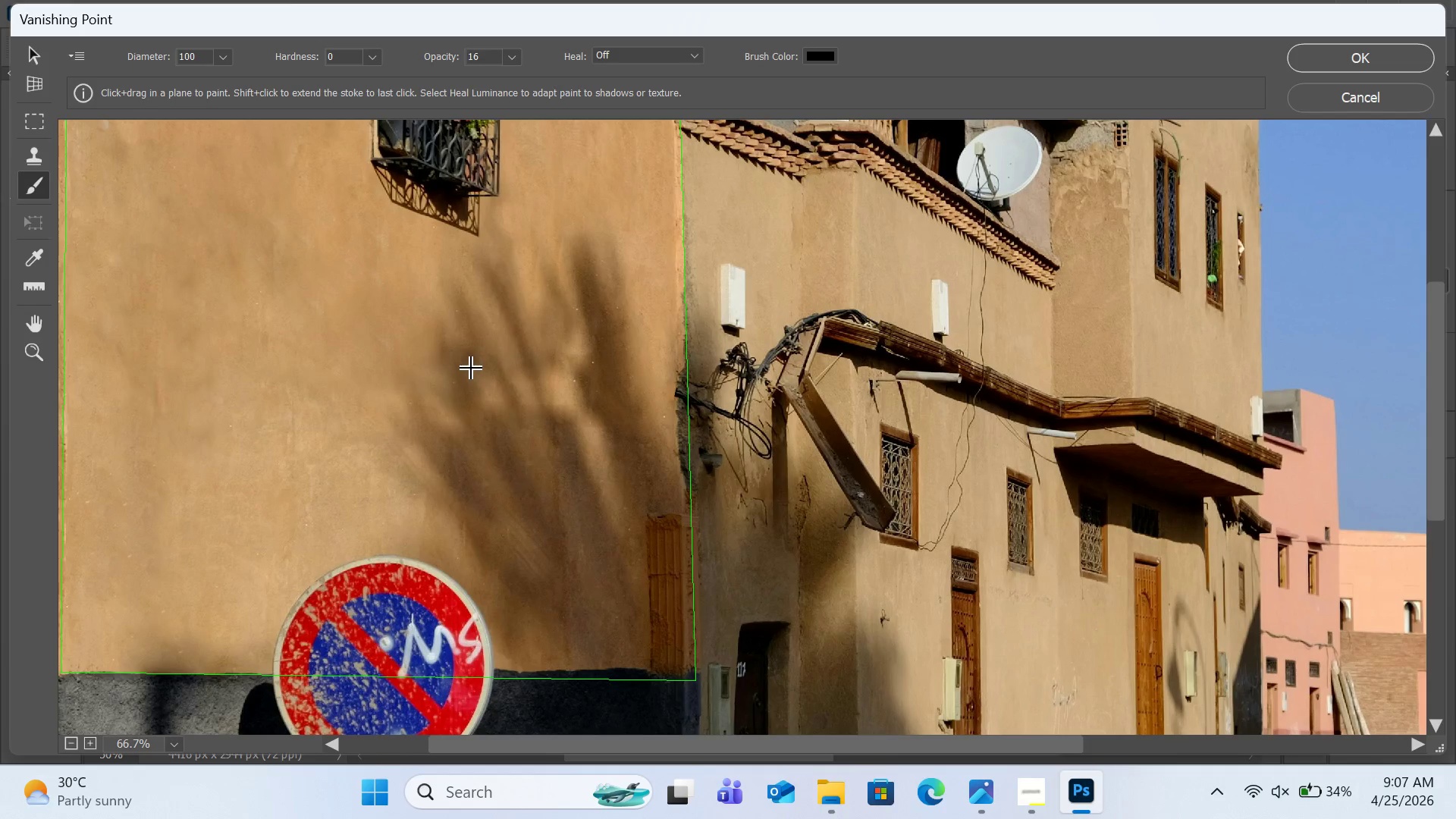 
left_click_drag(start_coordinate=[473, 370], to_coordinate=[504, 416])
 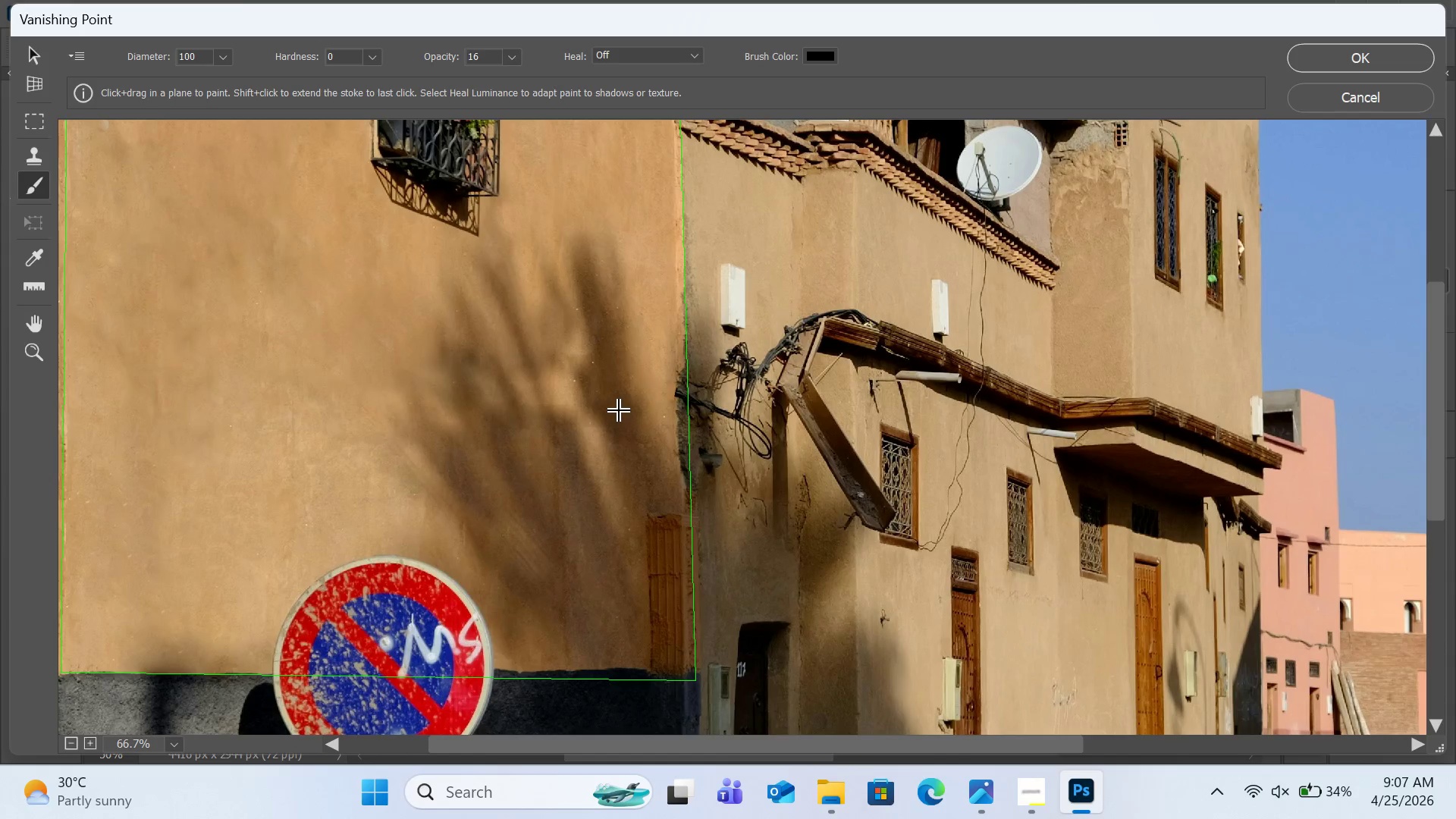 
hold_key(key=ControlLeft, duration=0.45)
 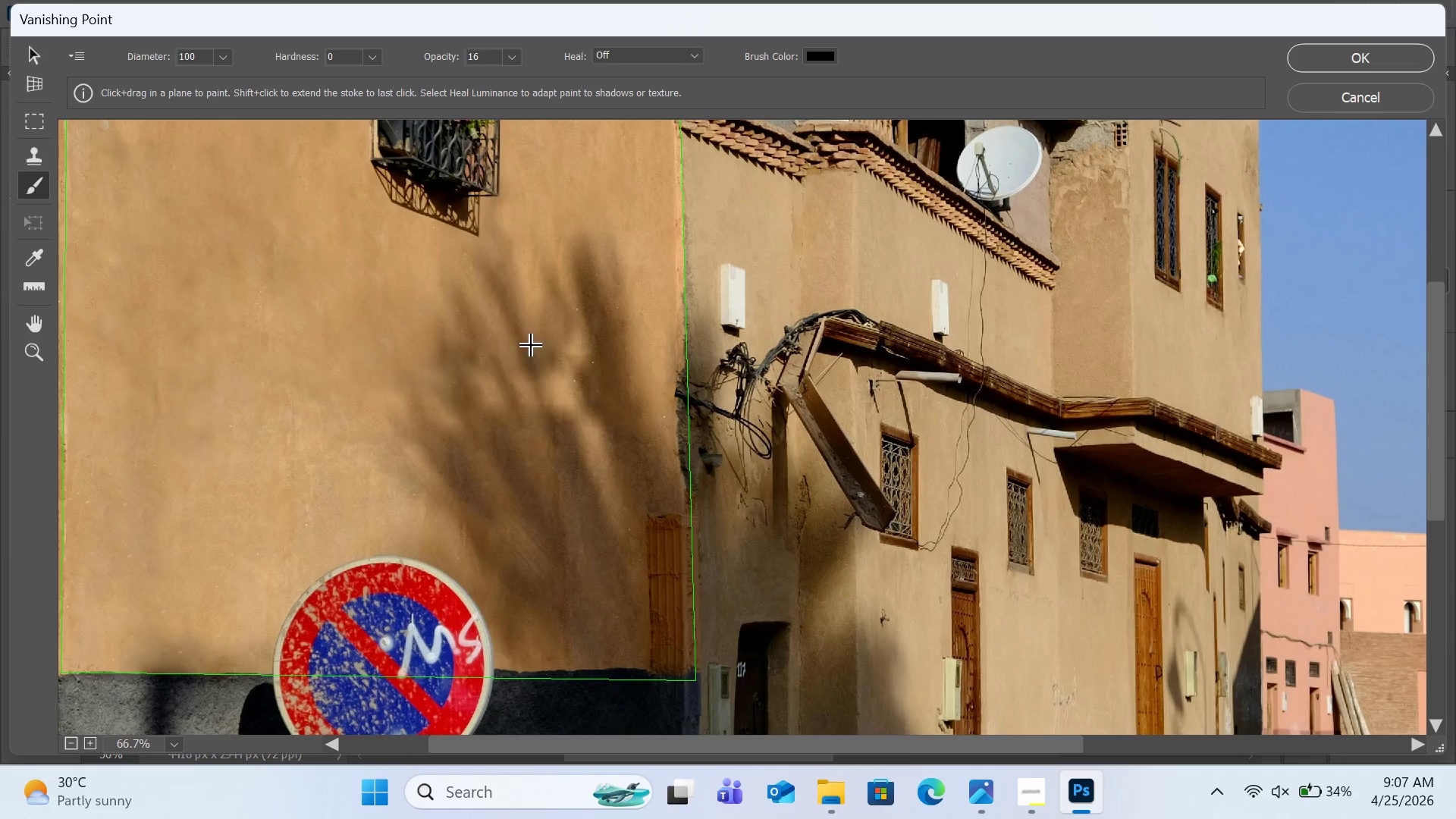 
key(Z)
 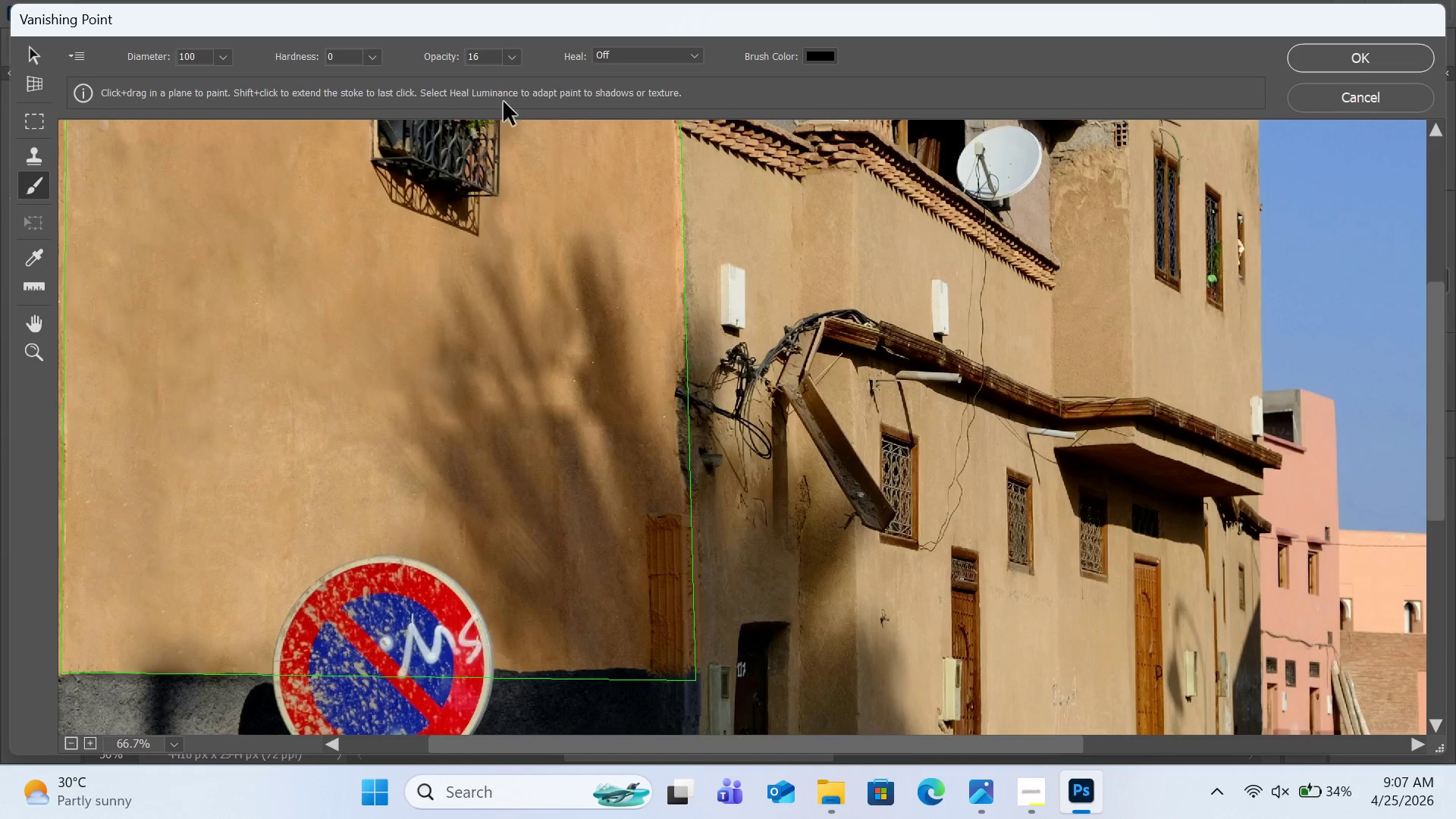 
left_click([508, 55])
 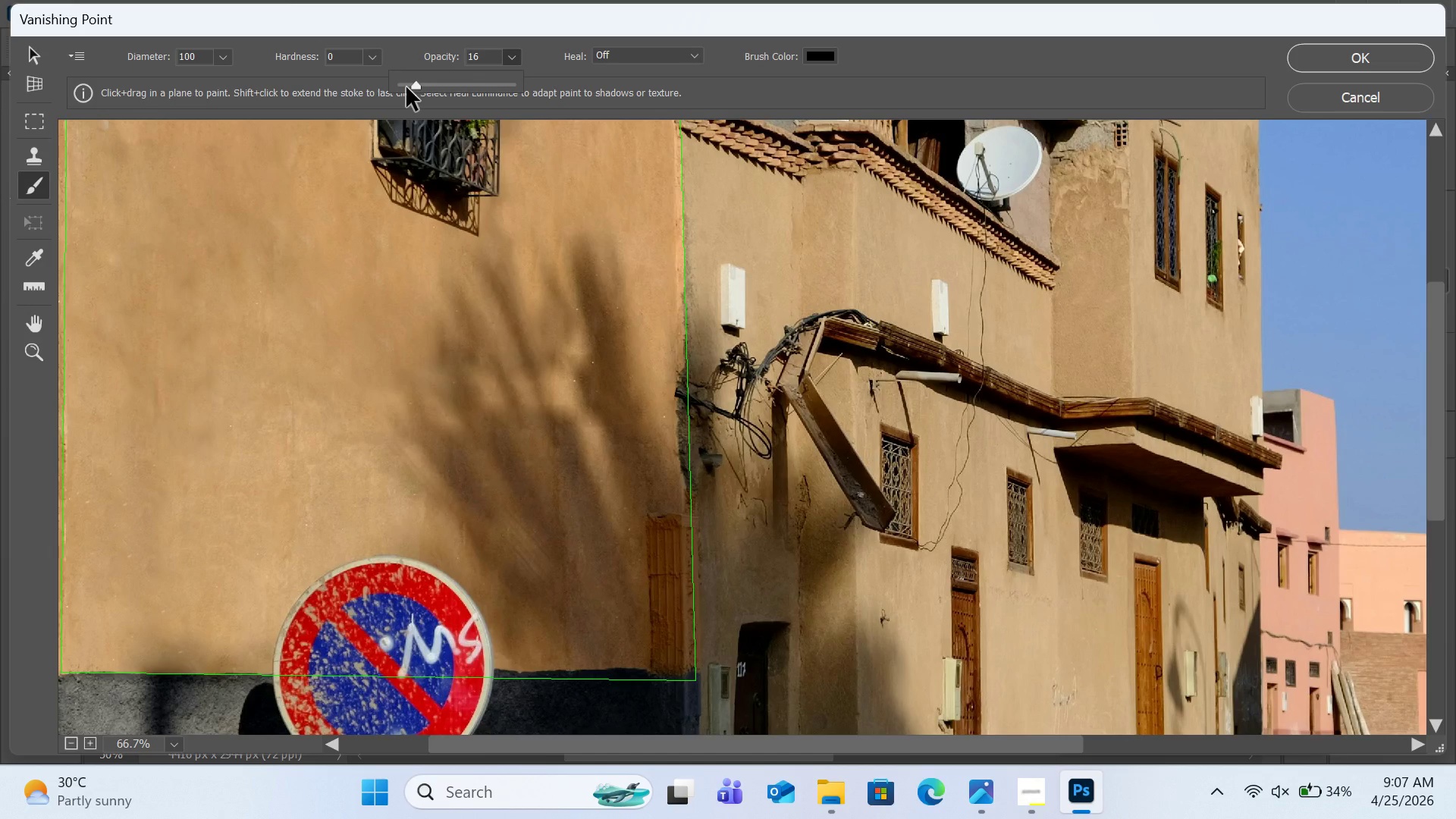 
left_click([406, 87])
 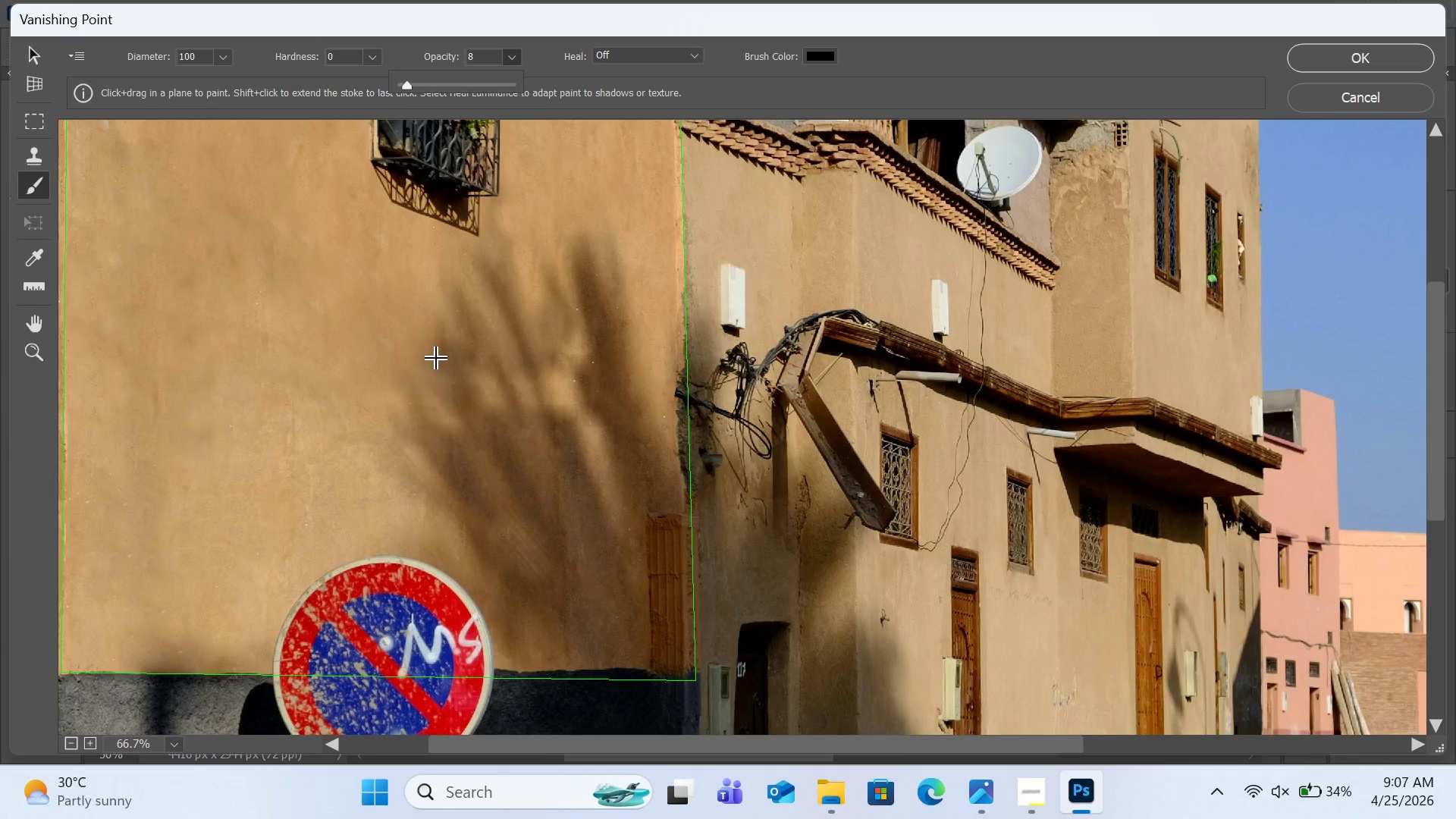 
left_click_drag(start_coordinate=[399, 320], to_coordinate=[450, 423])
 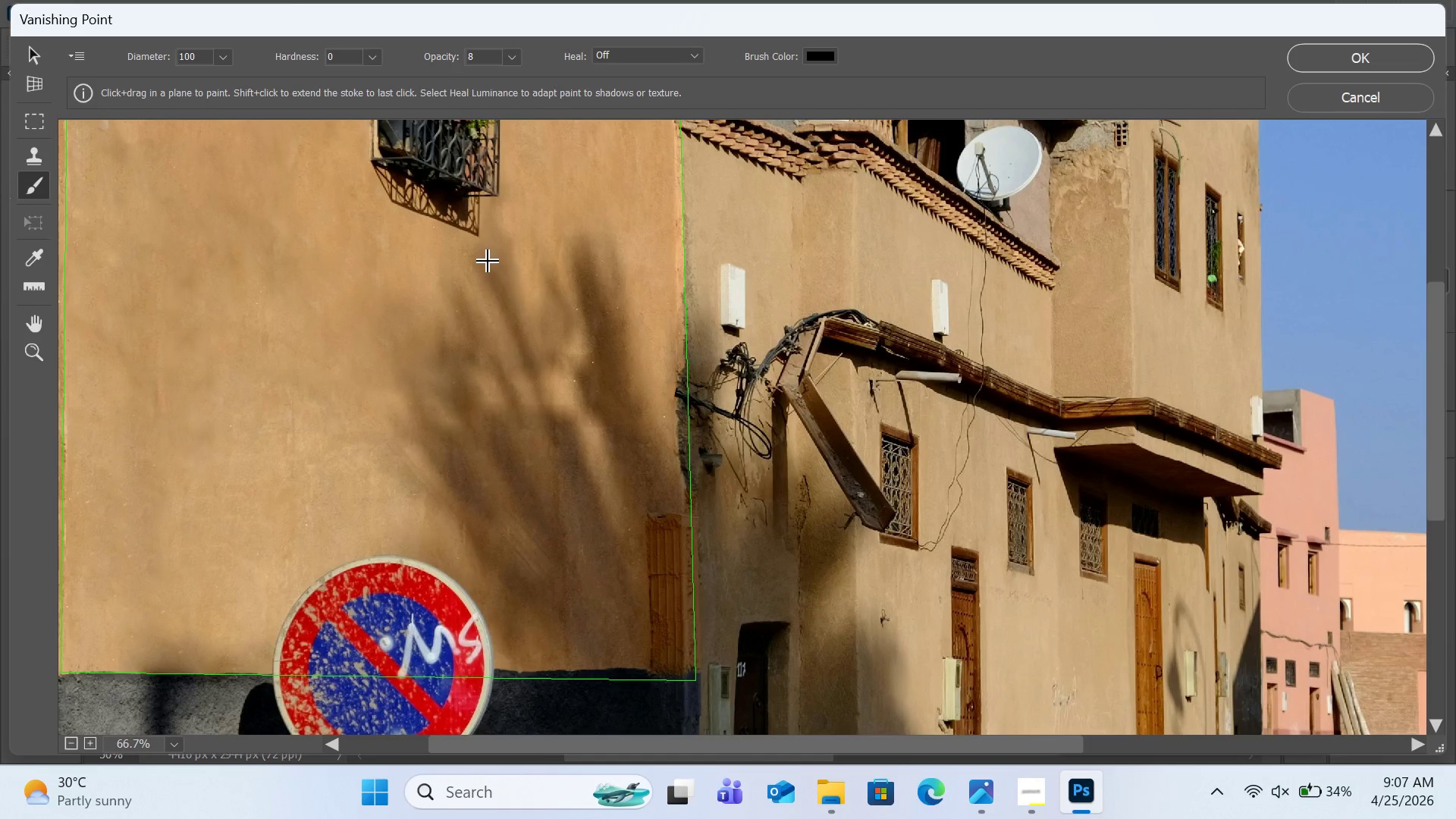 
left_click_drag(start_coordinate=[455, 271], to_coordinate=[395, 246])
 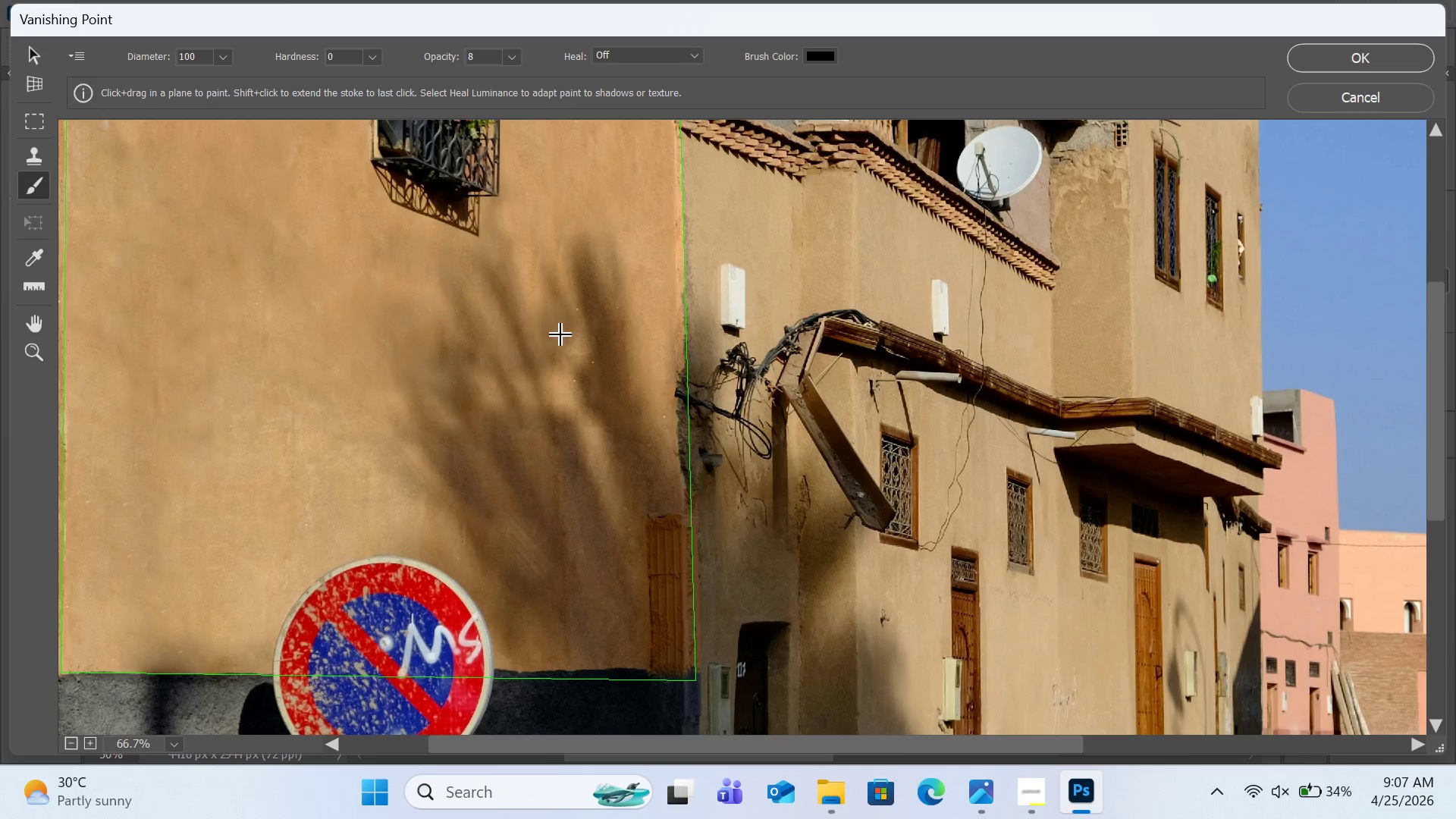 
hold_key(key=ControlLeft, duration=0.36)
 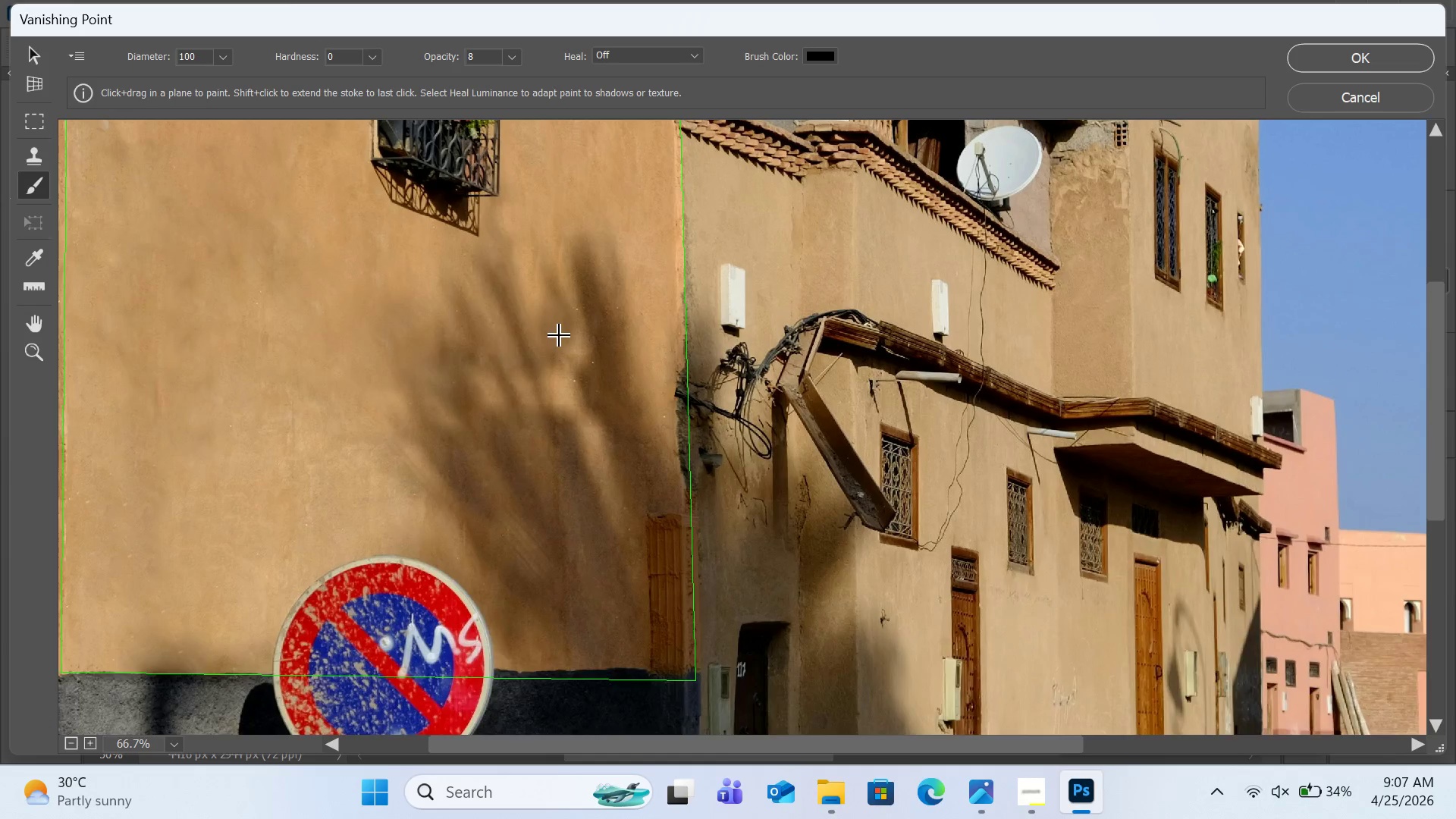 
key(Z)
 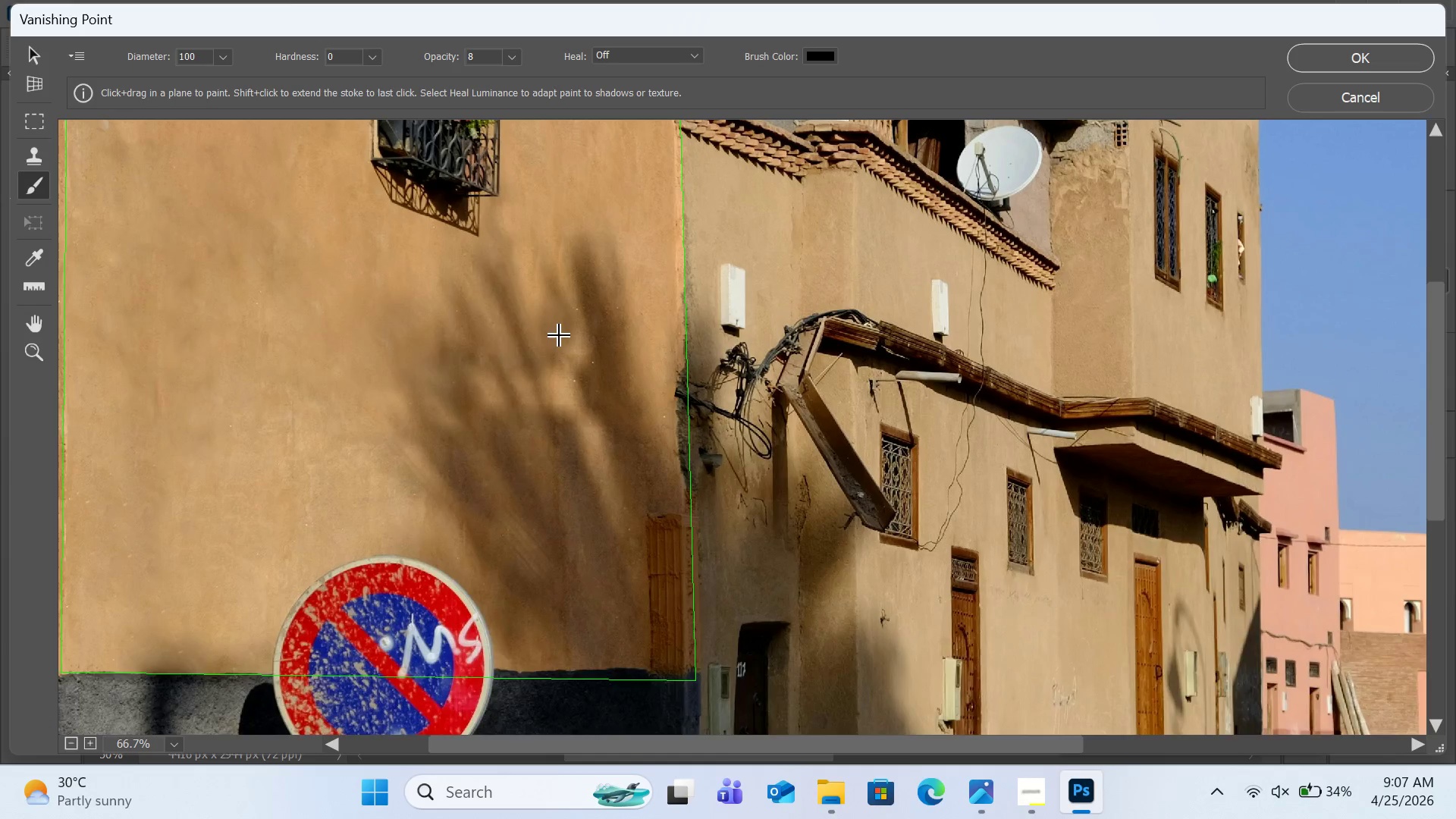 
scroll: coordinate [560, 336], scroll_direction: up, amount: 3.0
 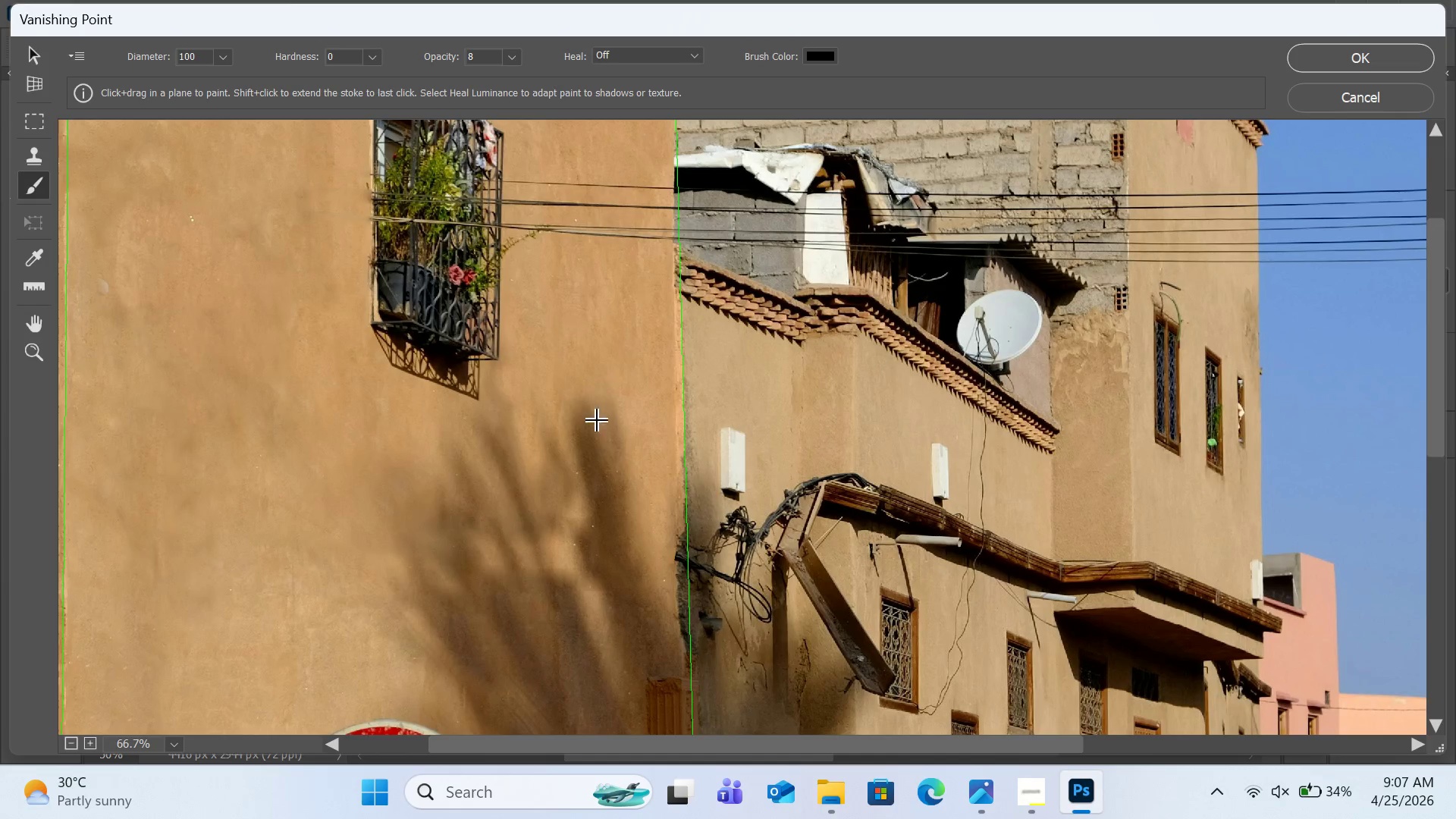 
left_click_drag(start_coordinate=[594, 402], to_coordinate=[581, 367])
 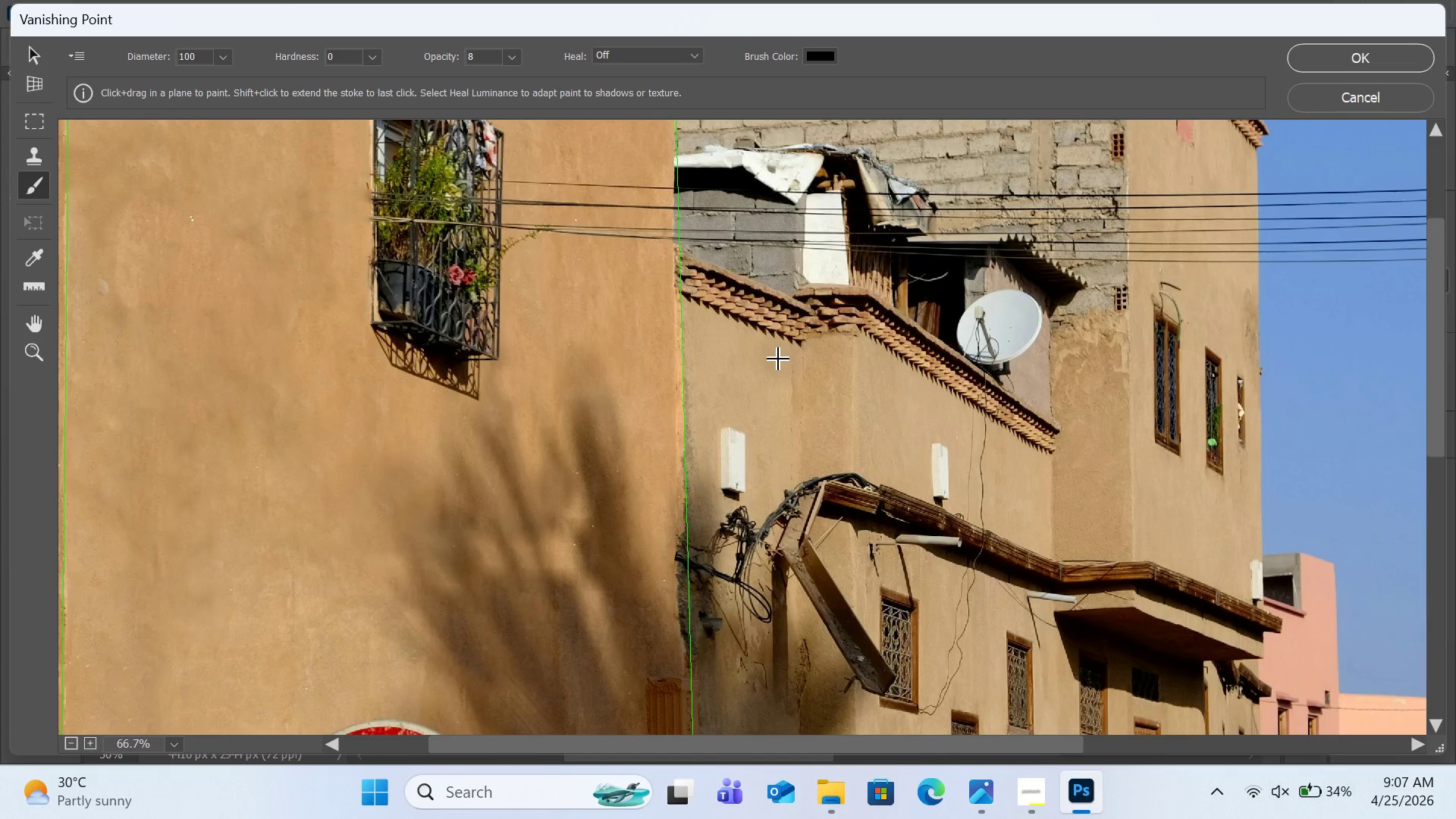 
hold_key(key=ControlLeft, duration=0.39)
 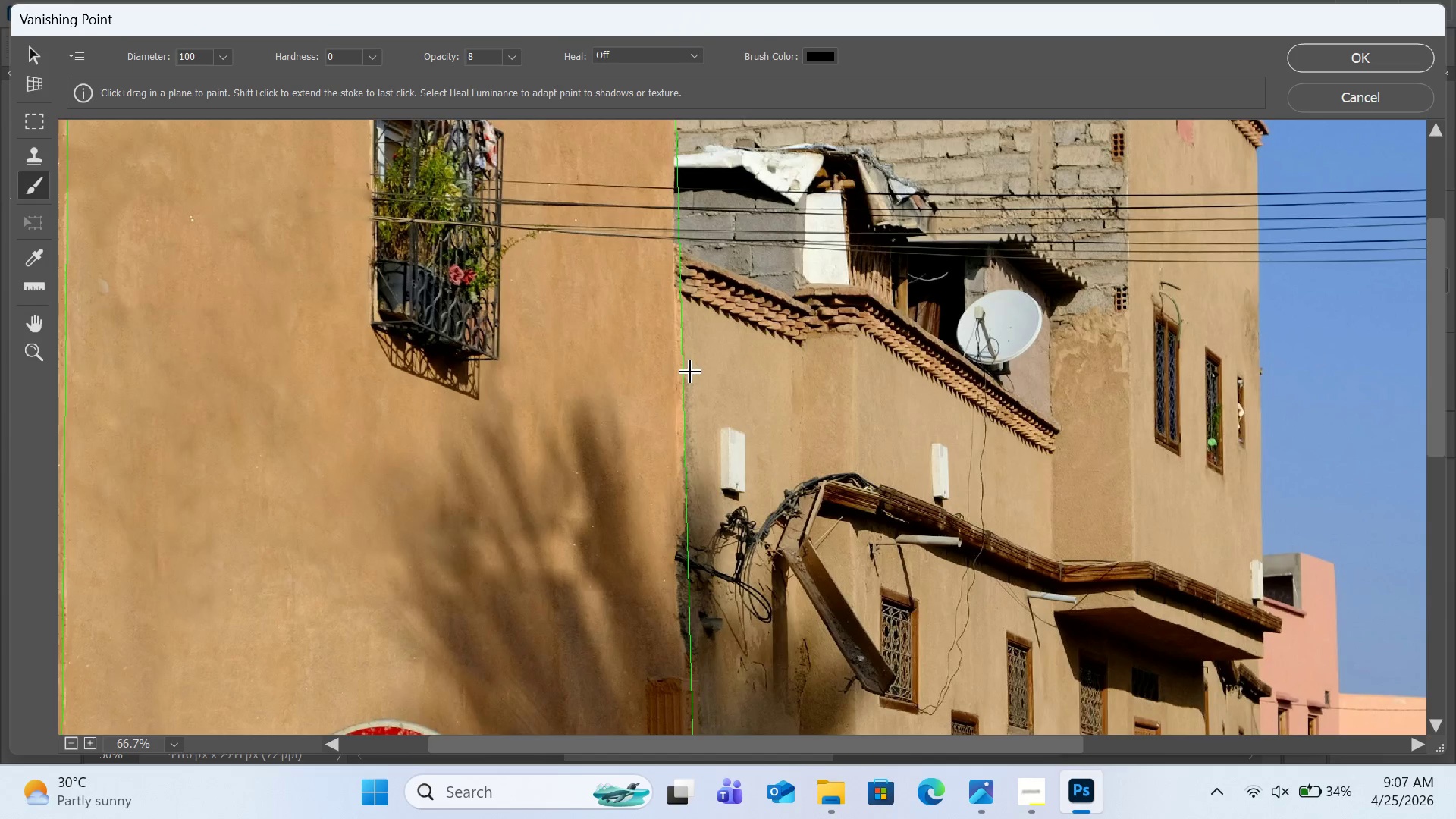 
key(Z)
 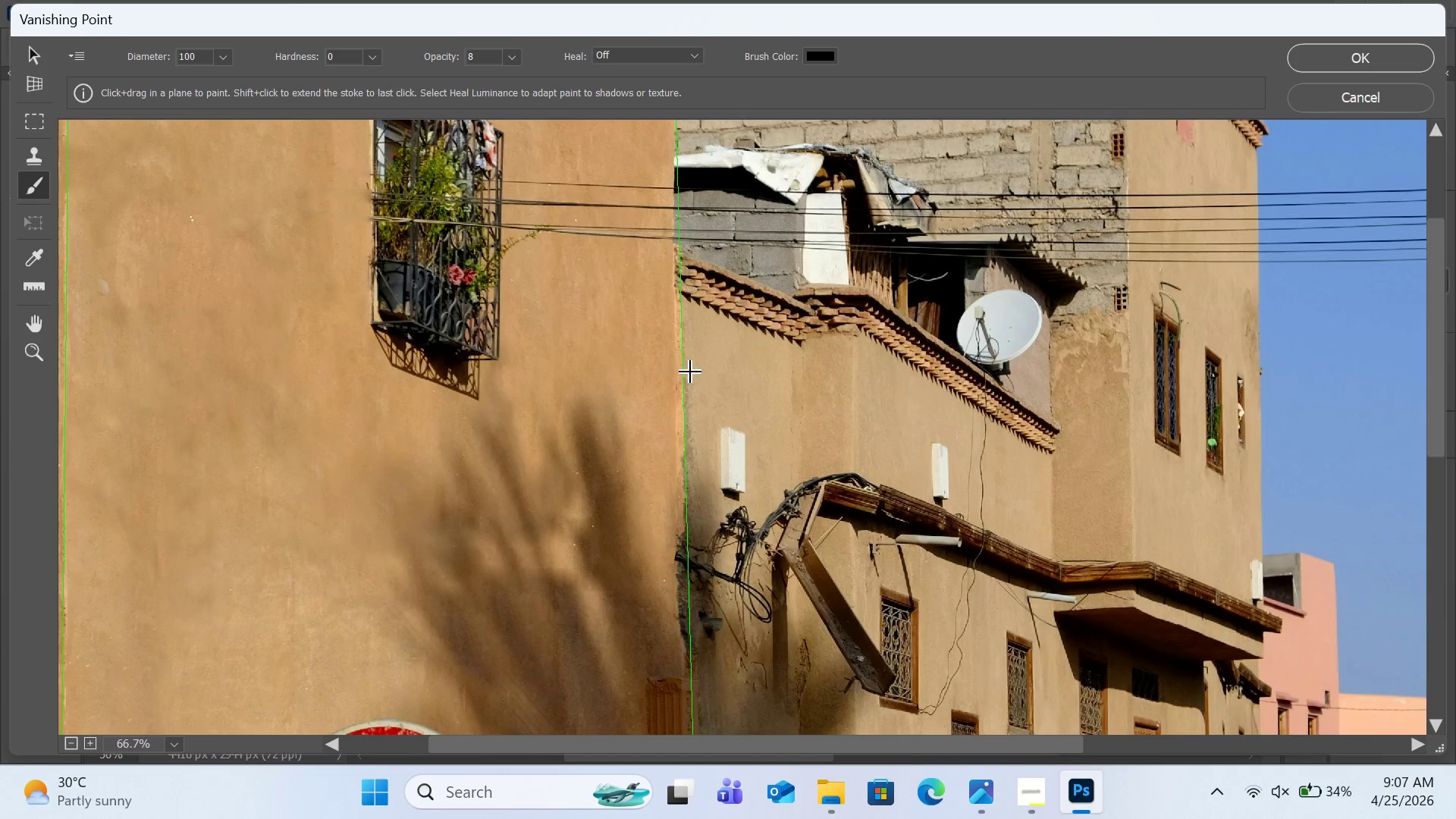 
scroll: coordinate [691, 372], scroll_direction: down, amount: 4.0
 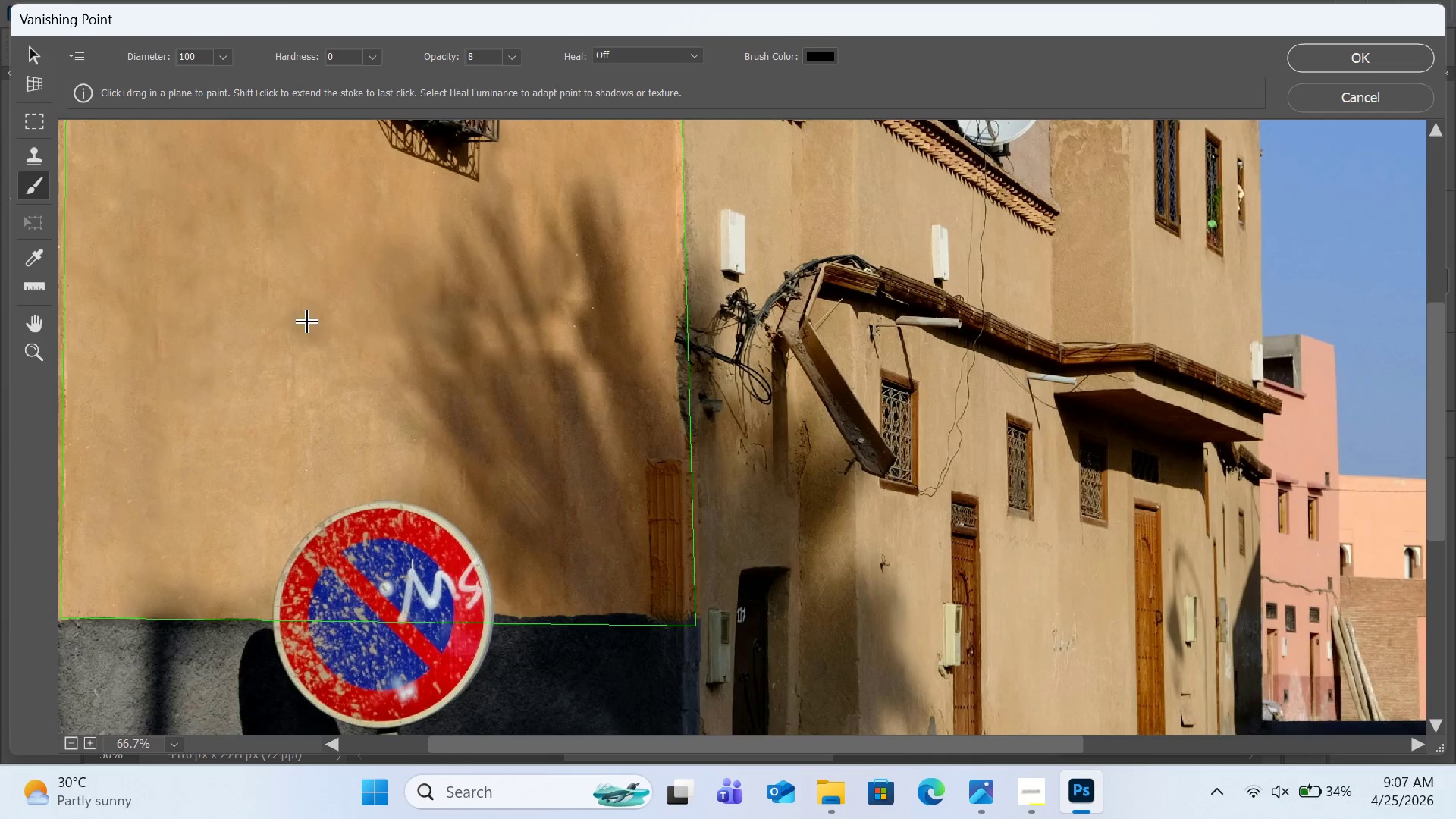 
left_click([311, 306])
 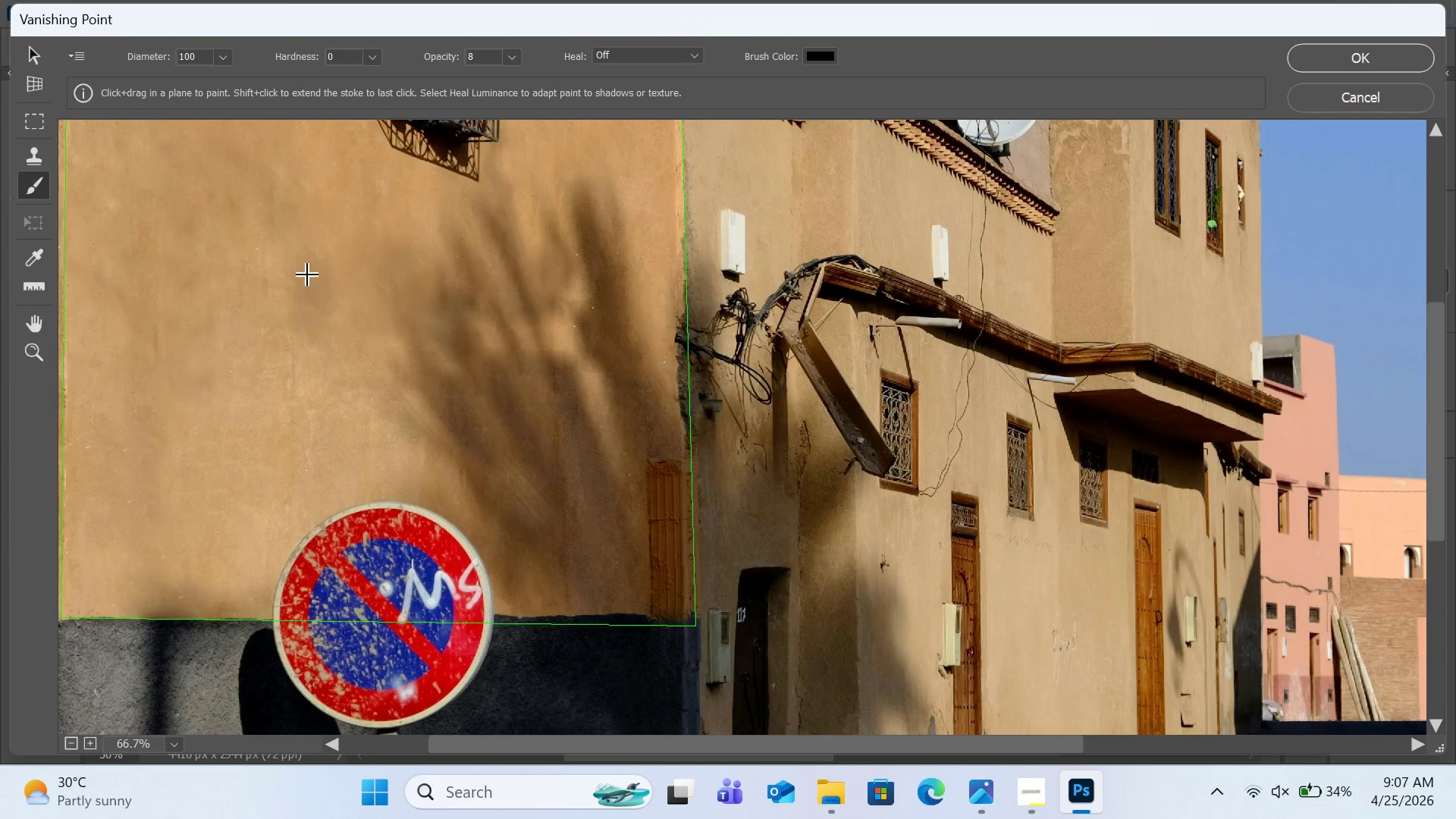 
left_click([294, 275])
 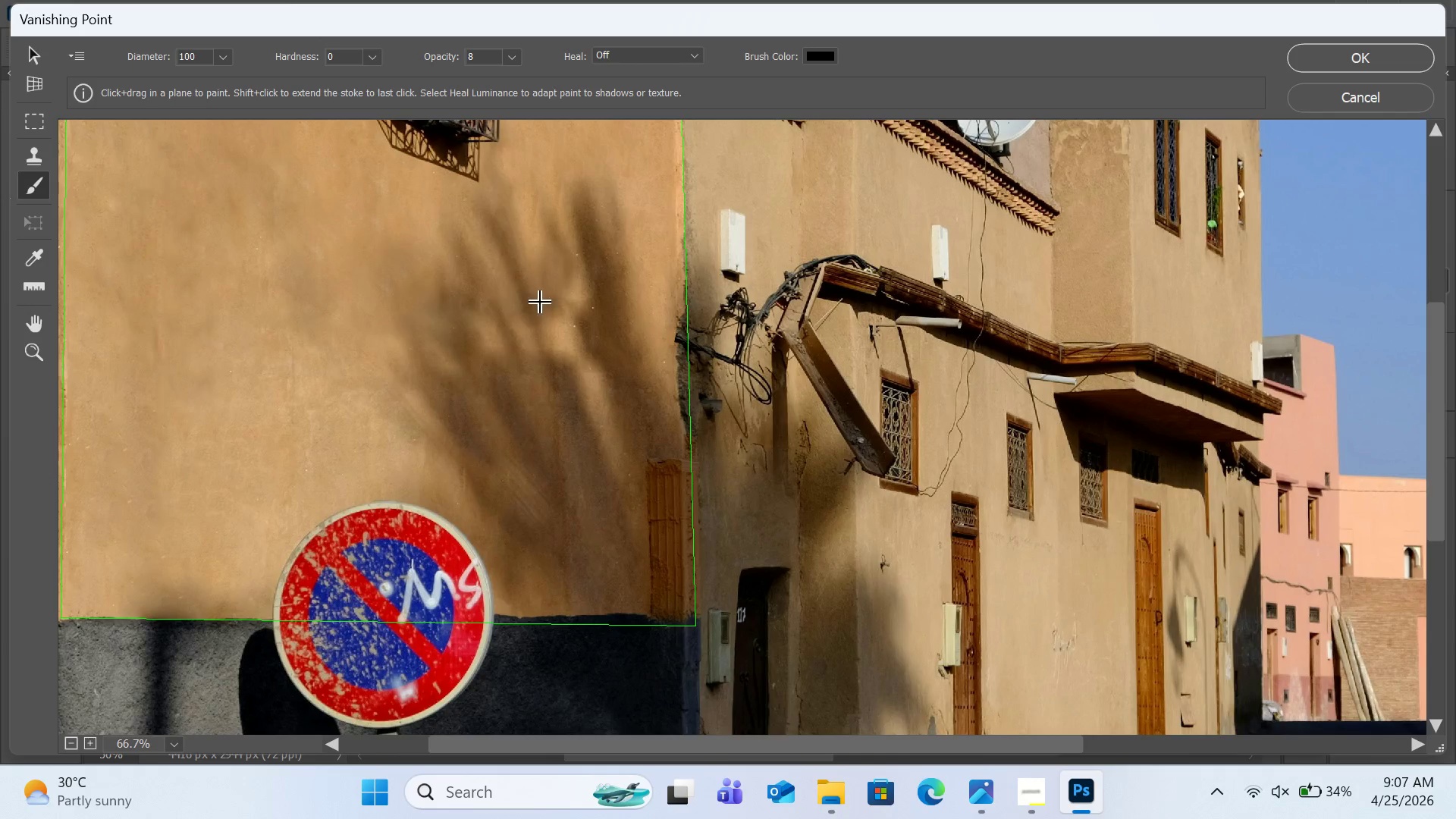 
hold_key(key=ControlLeft, duration=1.09)
 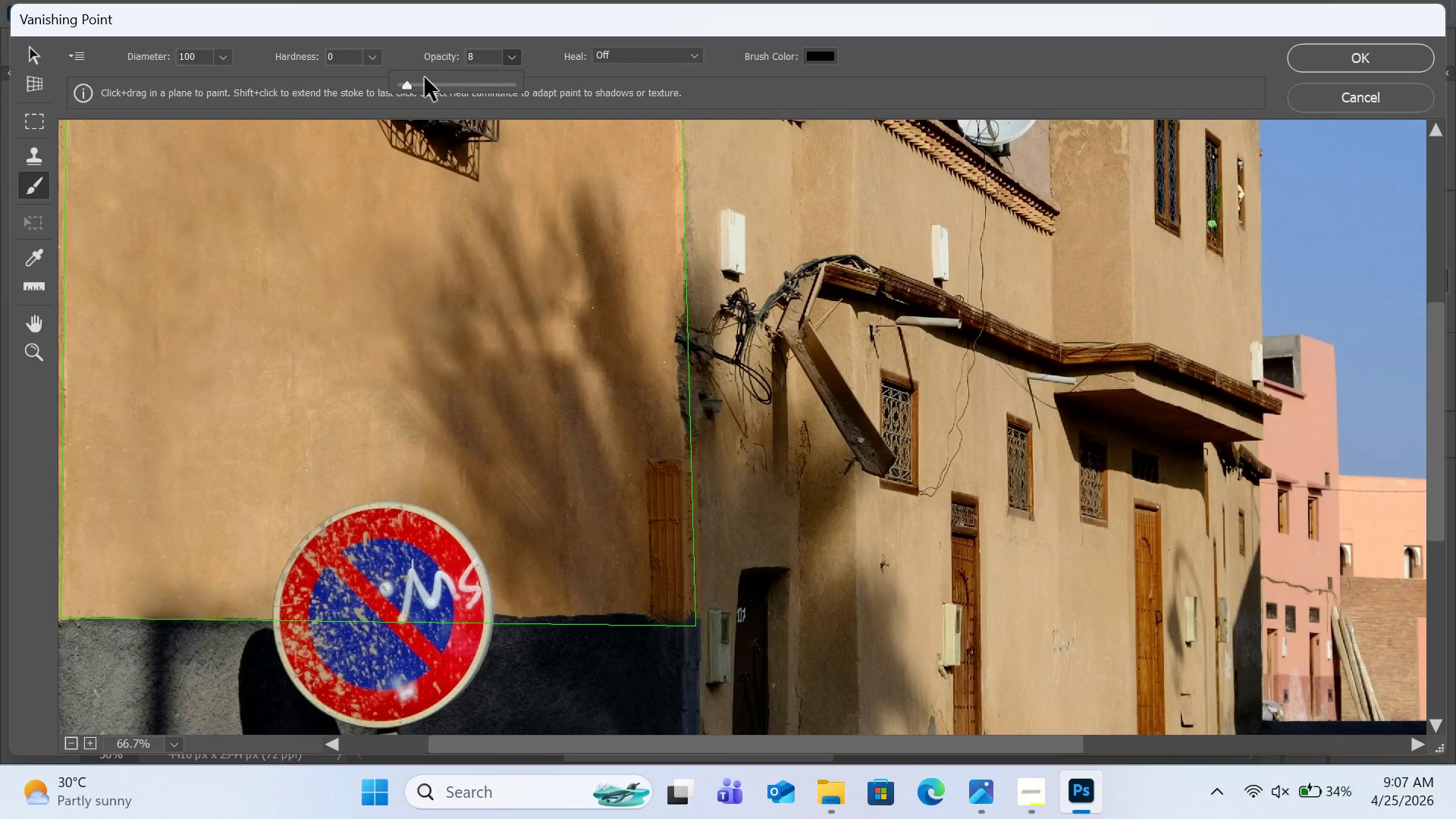 
type(zz)
 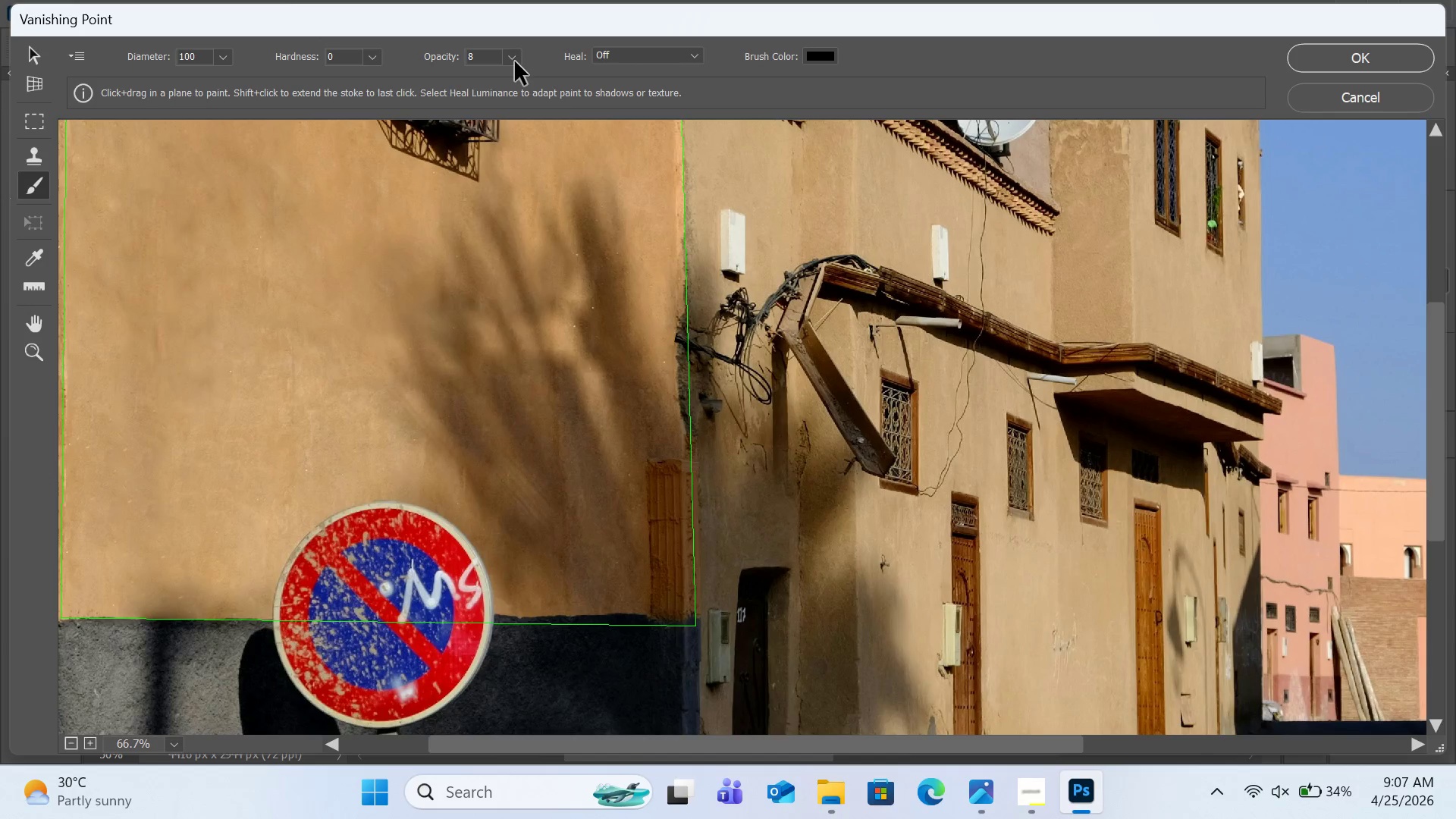 
left_click([515, 61])
 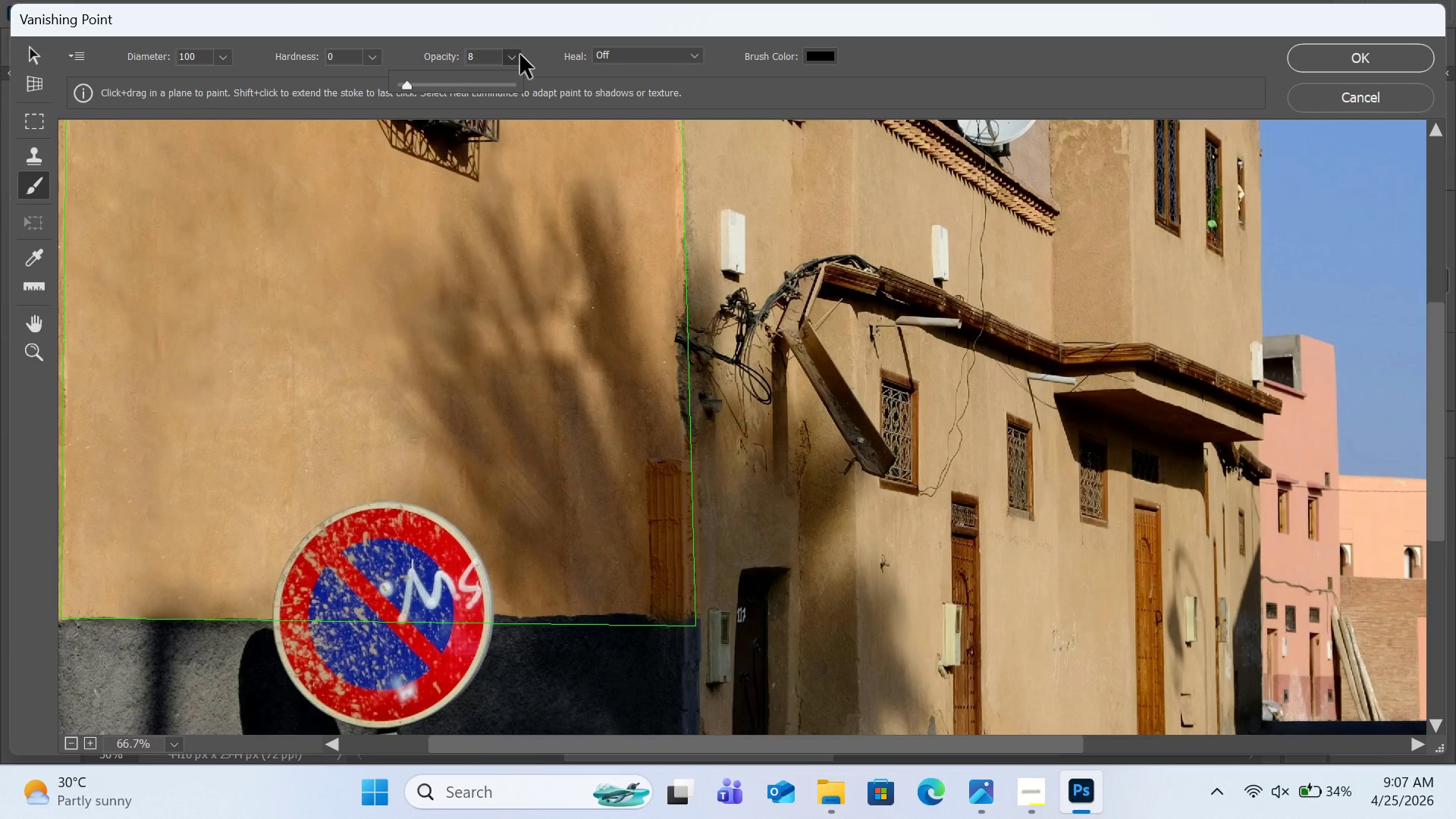 
left_click([488, 58])
 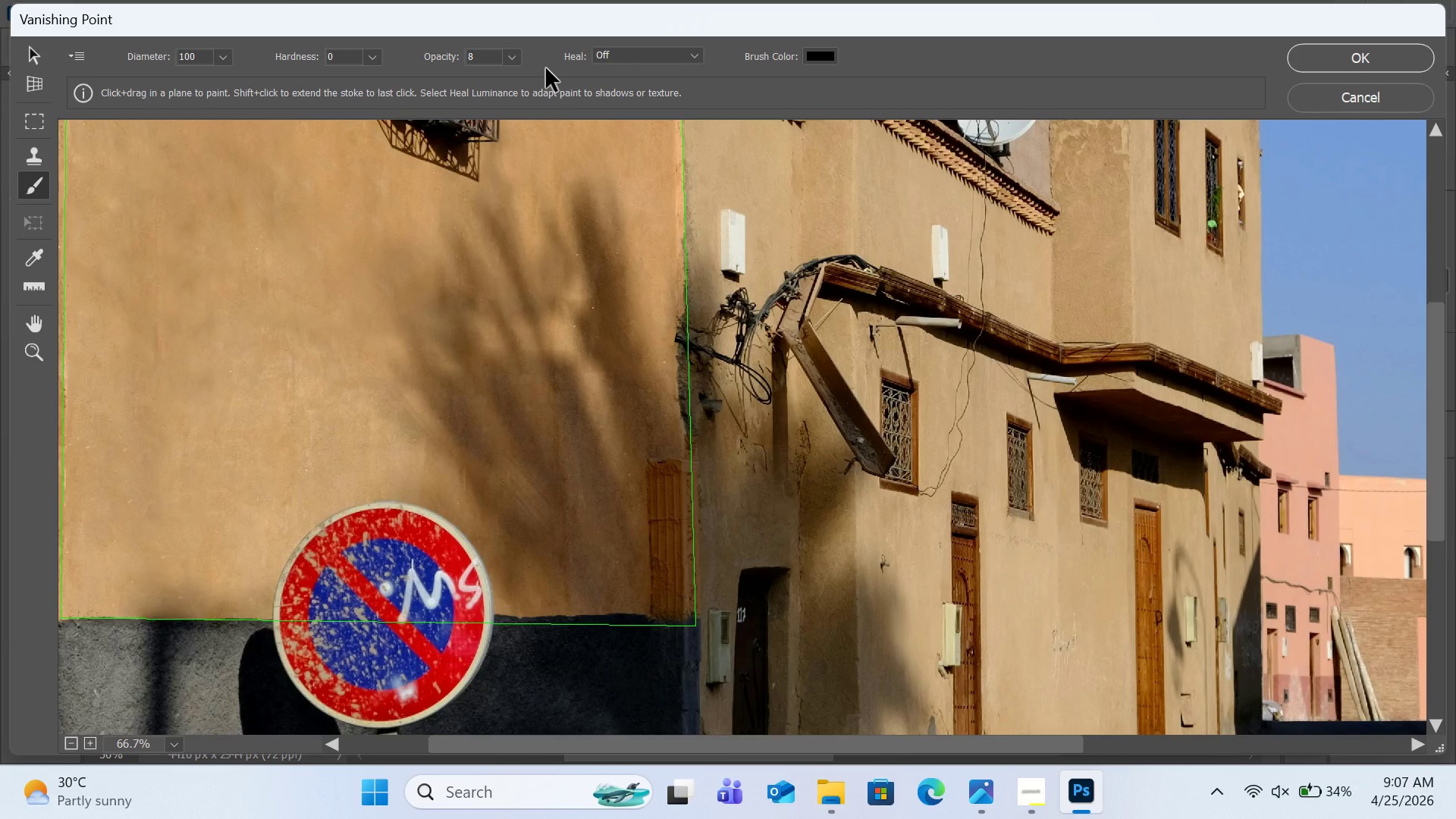 
key(Control+Backspace)
 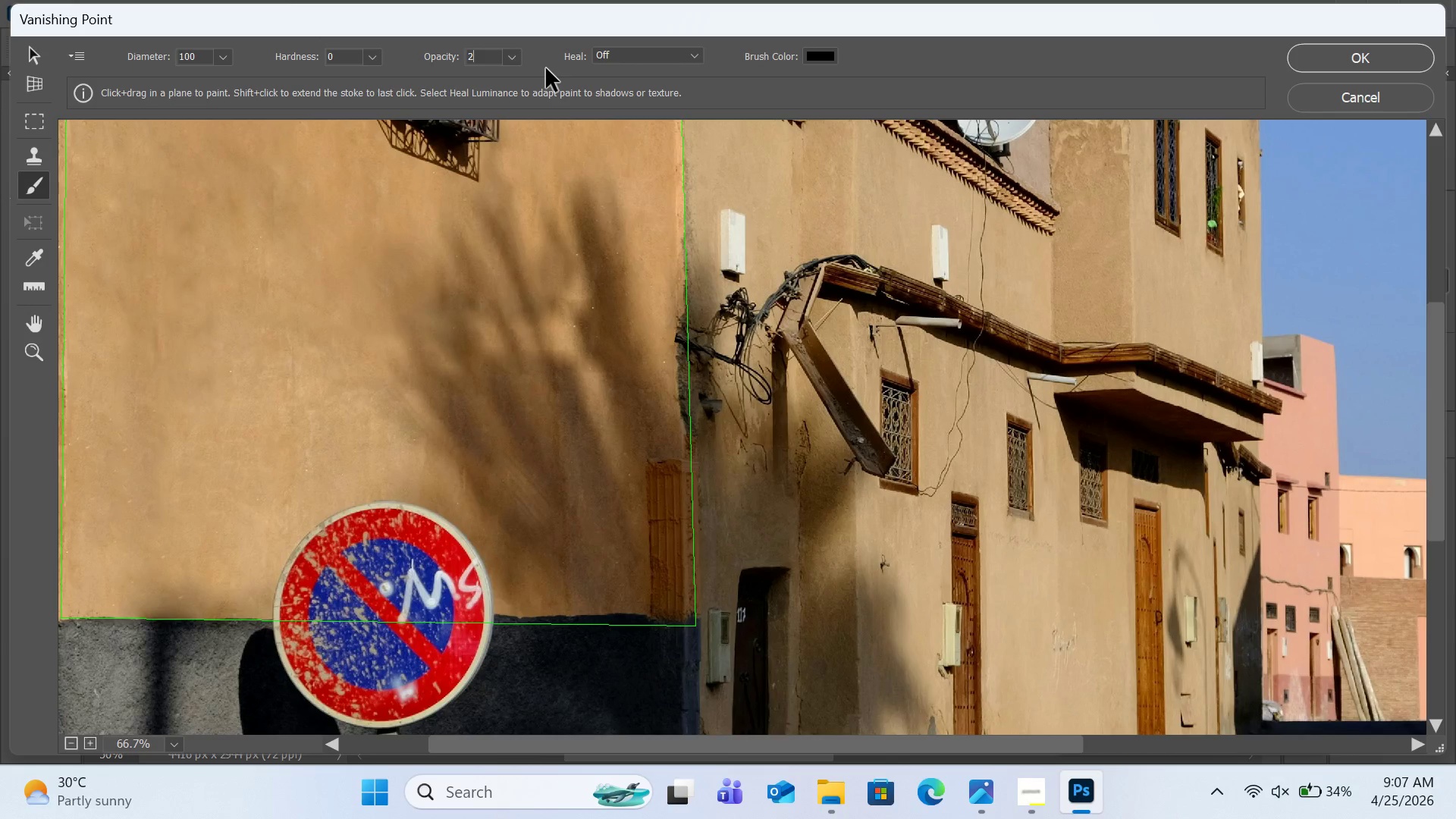 
key(Control+2)
 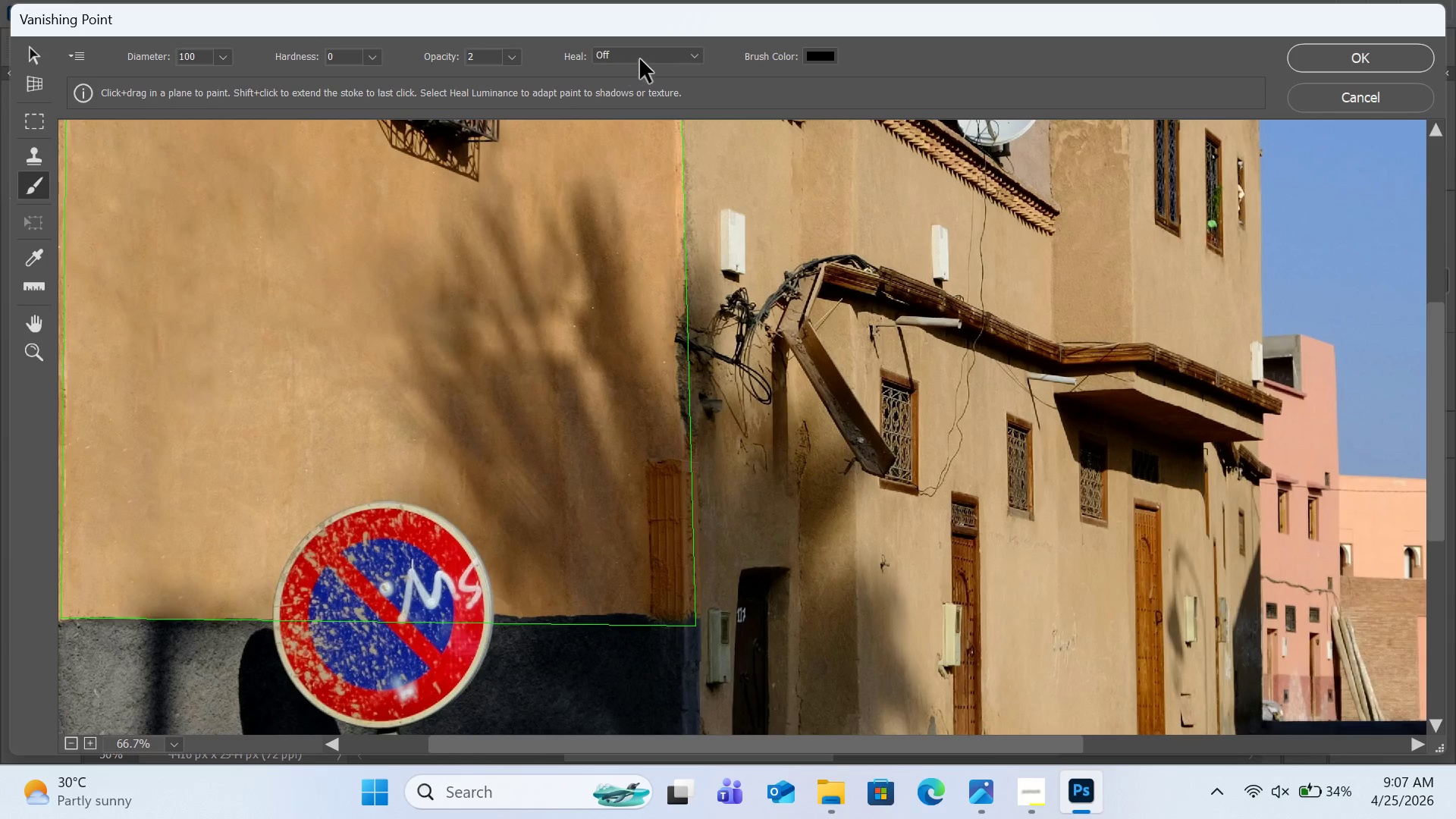 
left_click([678, 58])
 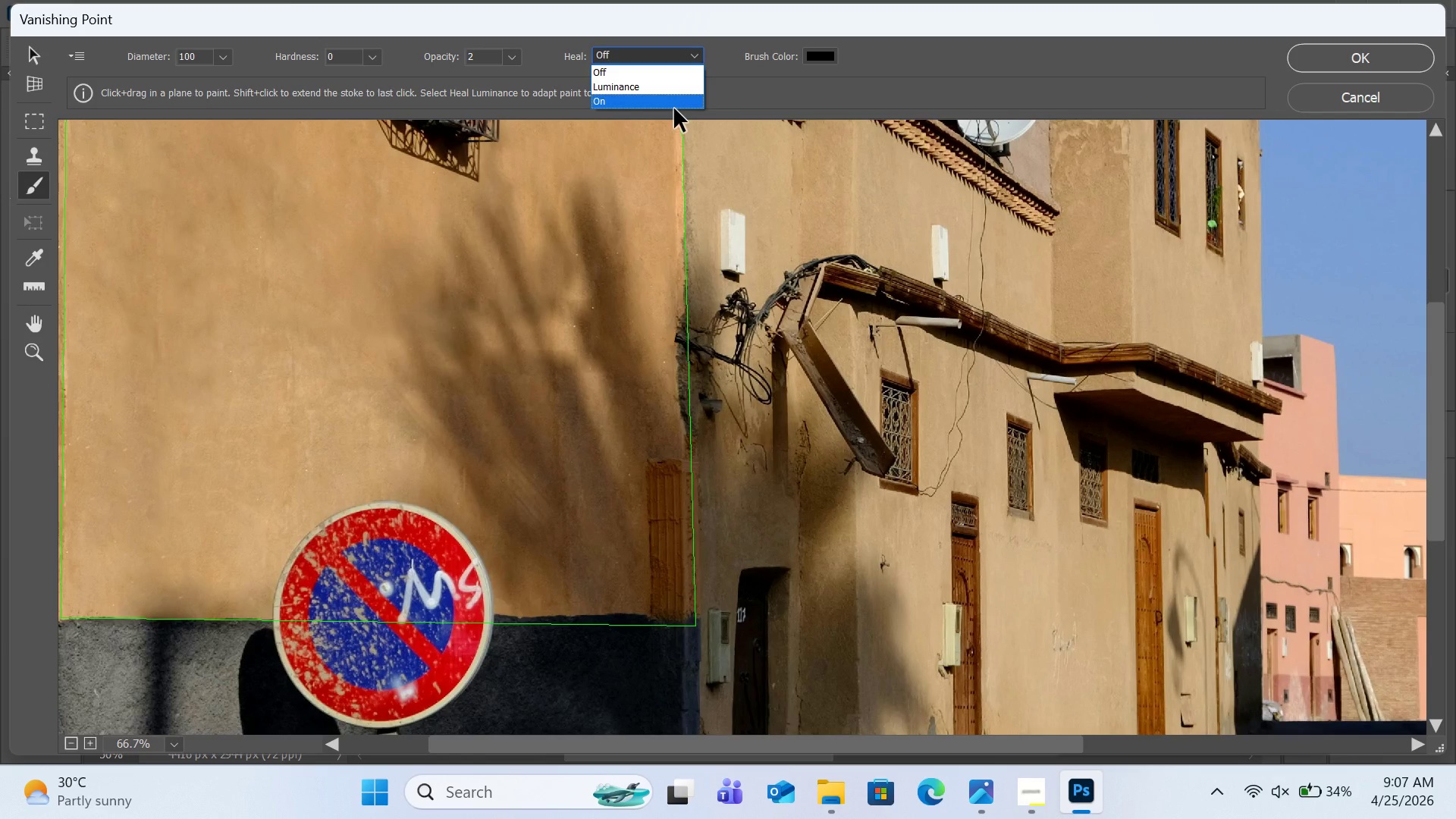 
left_click([674, 108])
 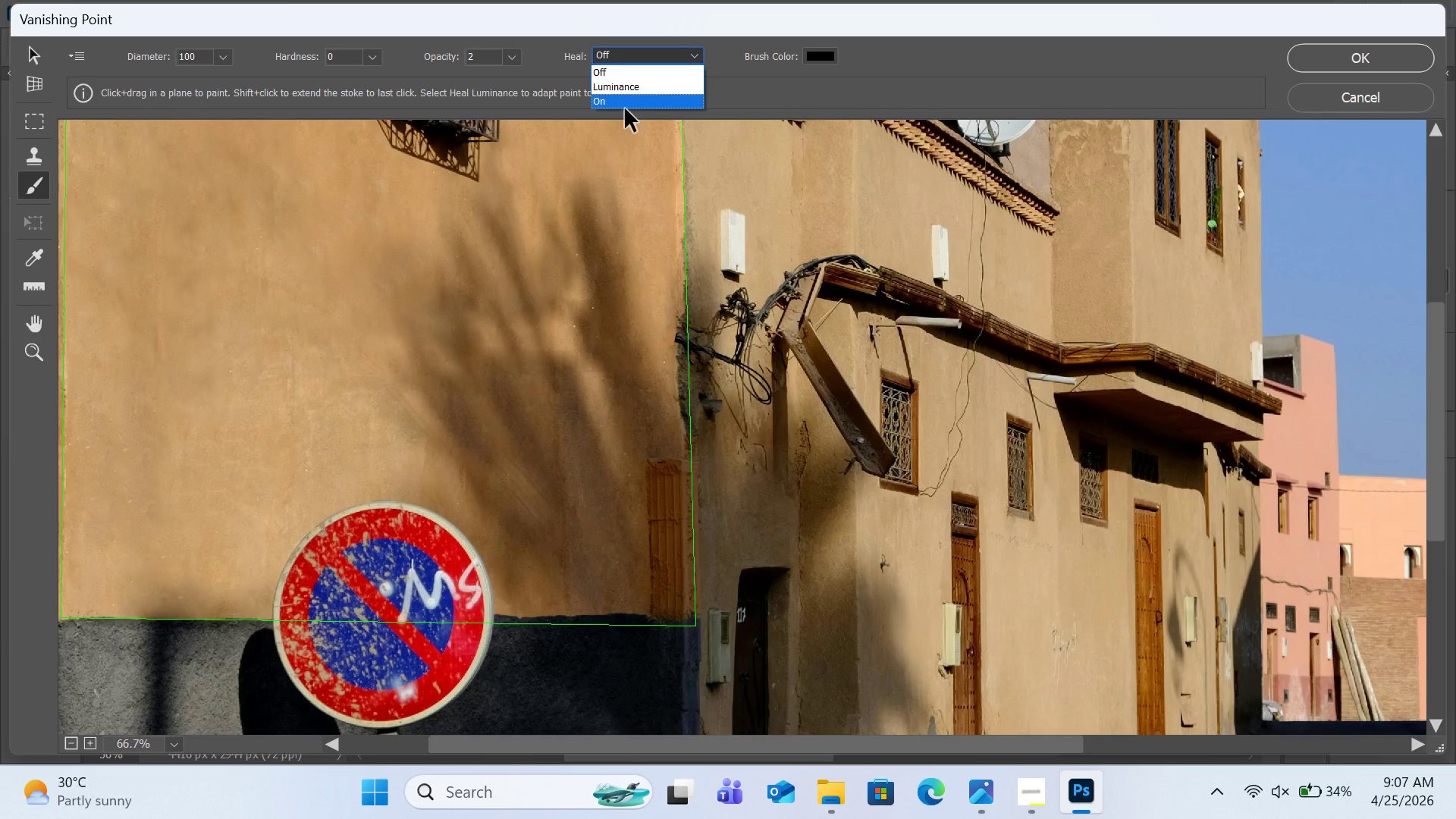 
left_click([625, 107])
 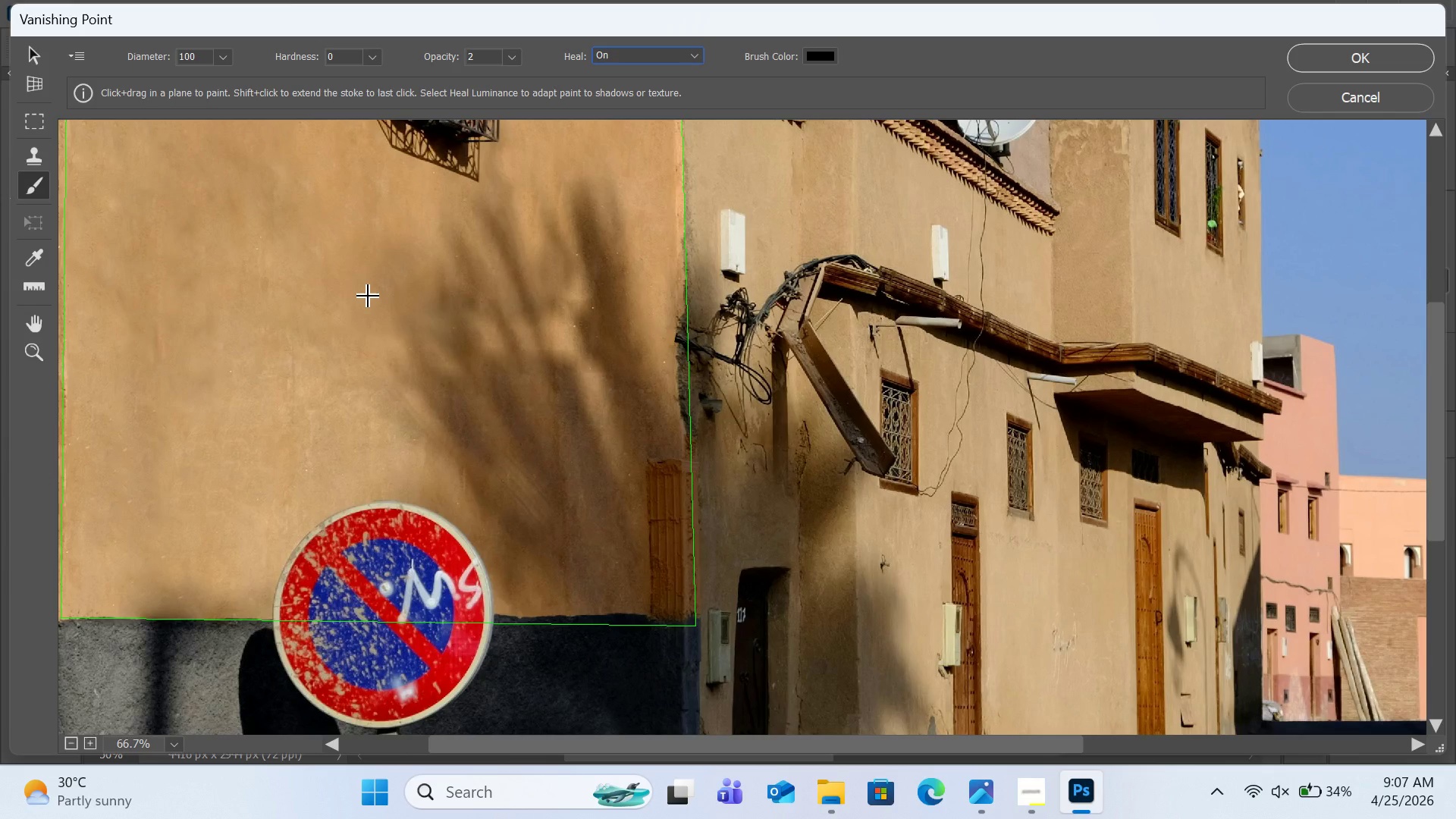 
left_click([369, 297])
 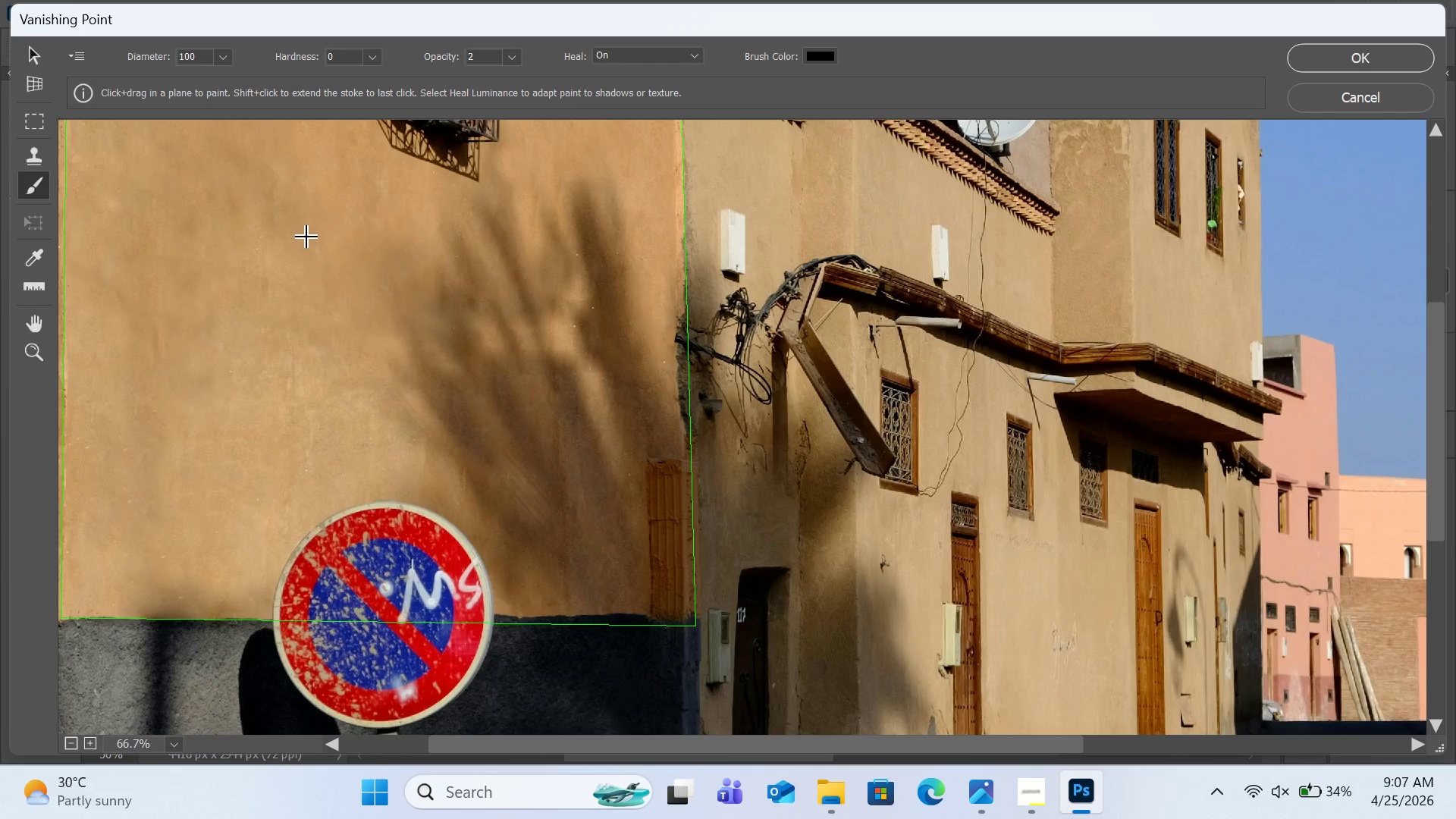 
left_click_drag(start_coordinate=[331, 296], to_coordinate=[373, 357])
 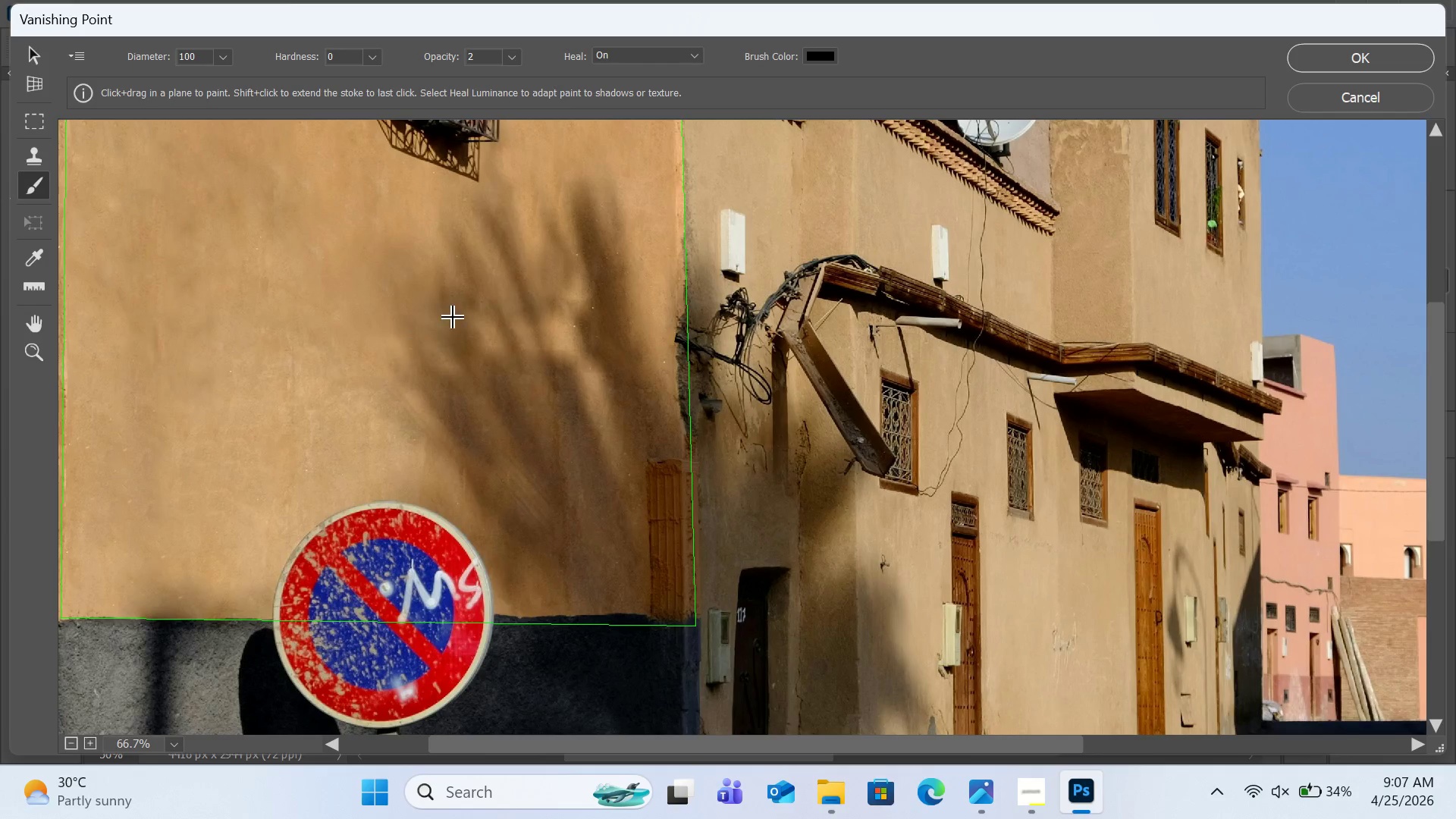 
hold_key(key=AltLeft, duration=0.52)
 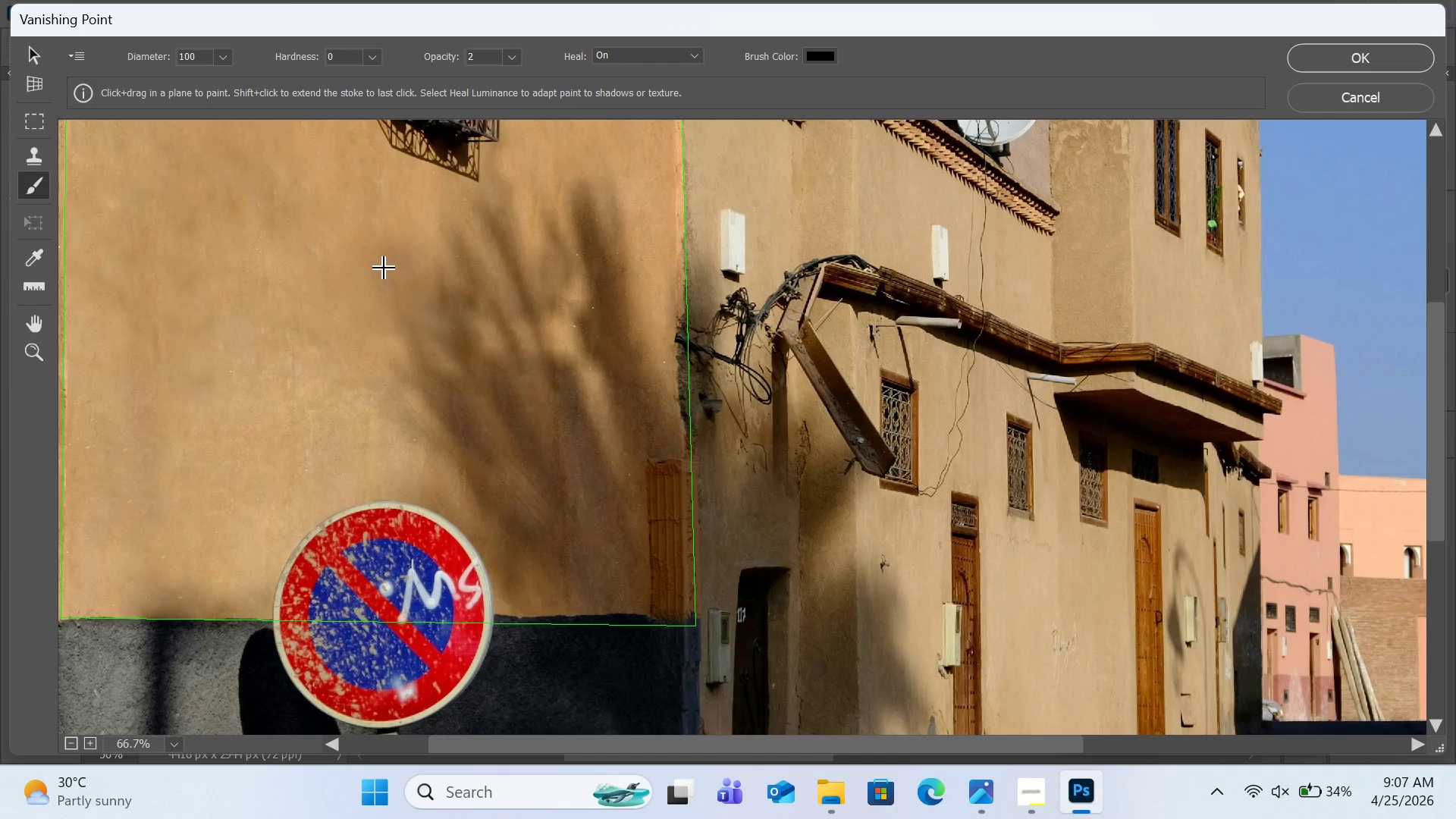 
left_click_drag(start_coordinate=[385, 266], to_coordinate=[337, 194])
 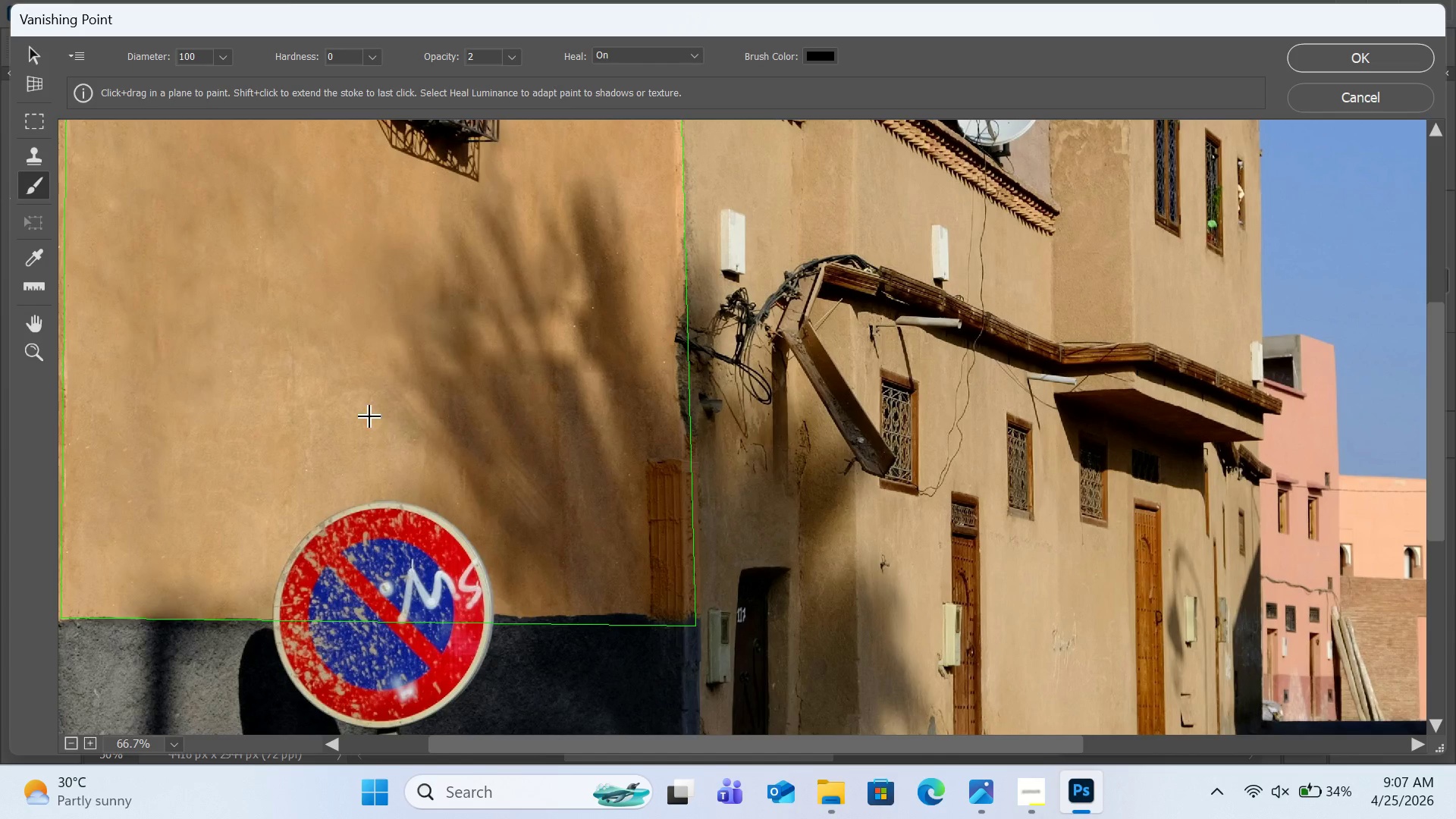 
left_click_drag(start_coordinate=[362, 417], to_coordinate=[313, 387])
 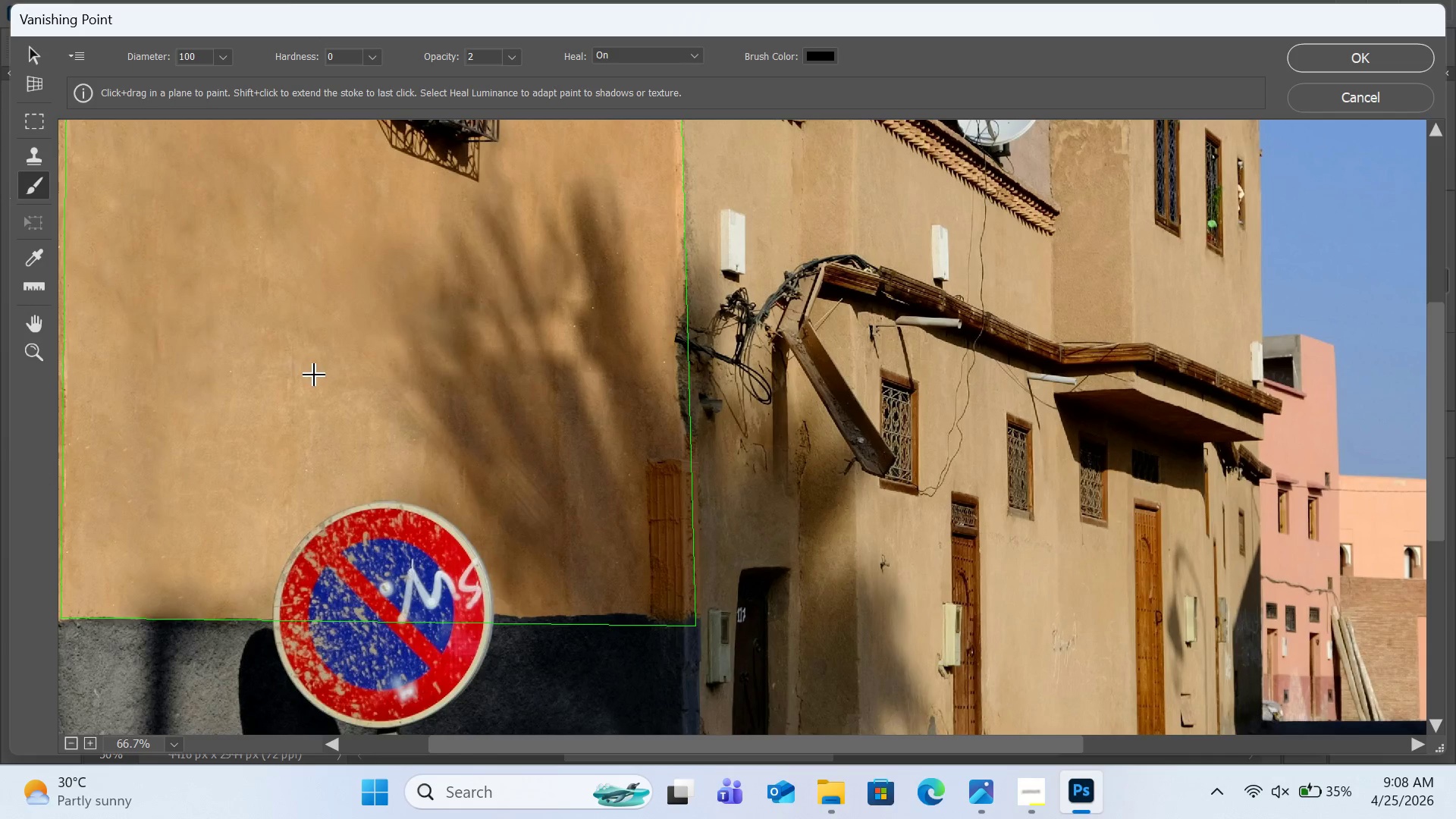 
left_click_drag(start_coordinate=[317, 379], to_coordinate=[413, 406])
 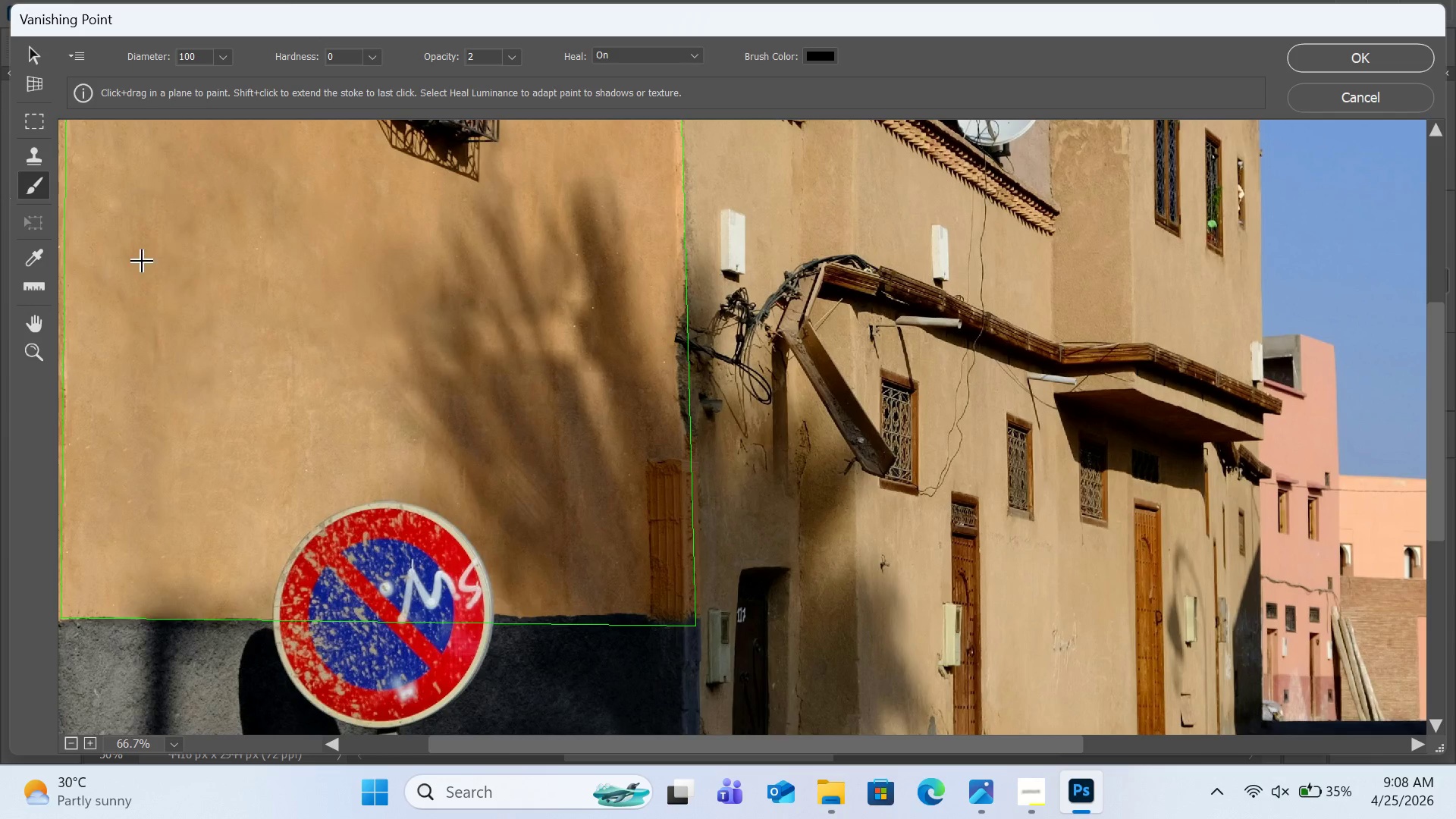 
left_click([38, 157])
 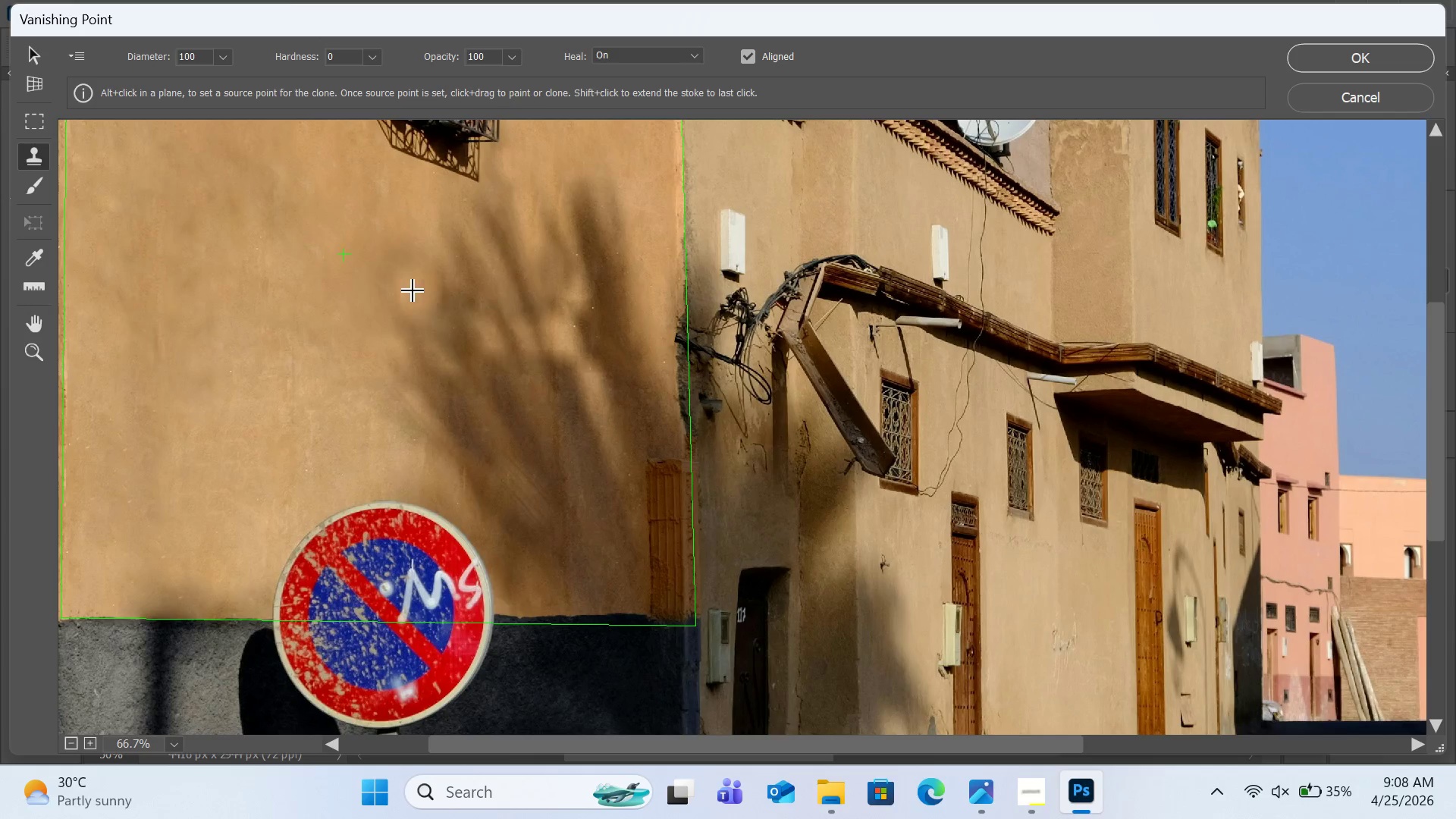 
hold_key(key=AltLeft, duration=1.51)
left_click([480, 294])
 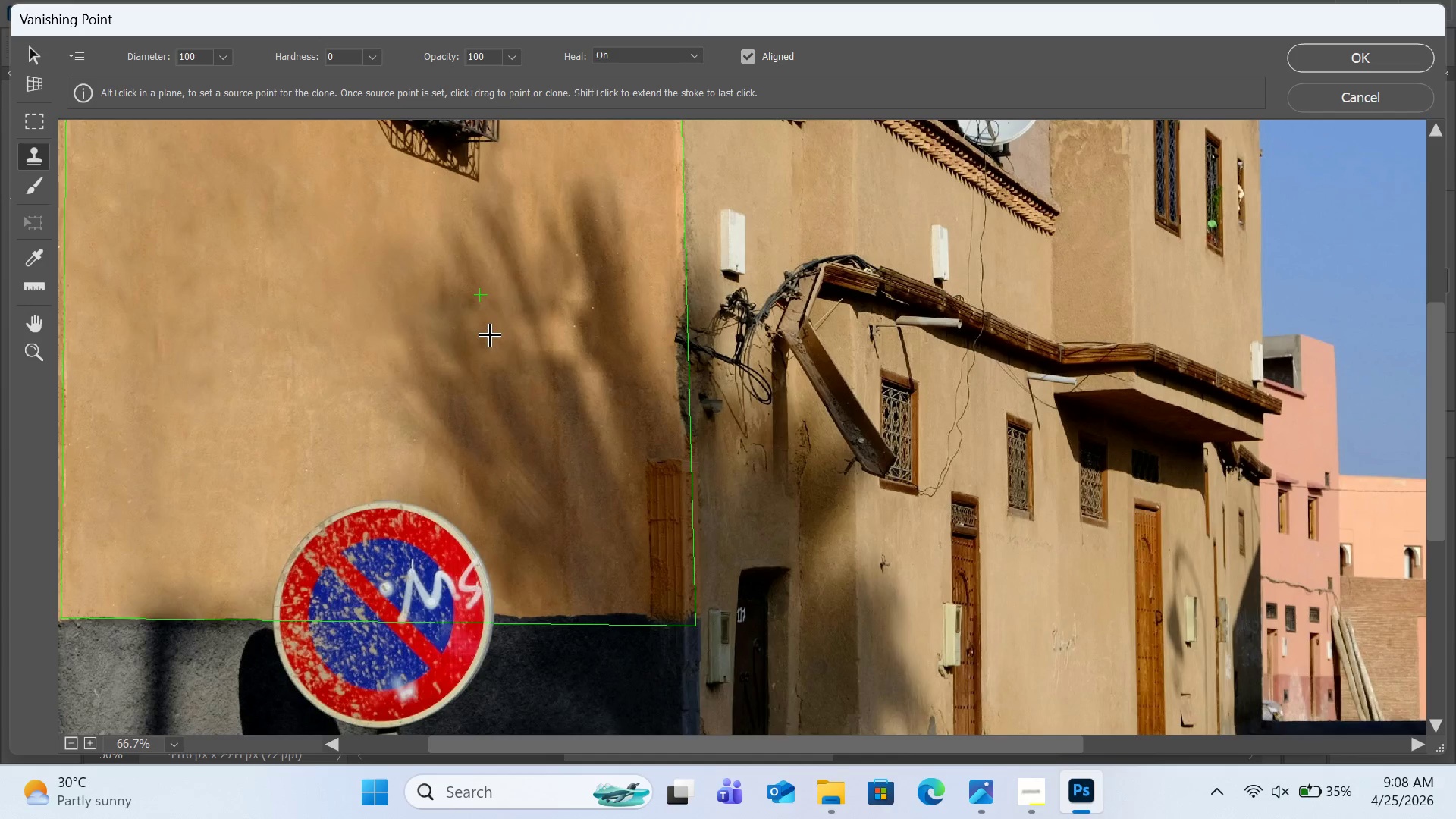 
left_click([491, 334])
 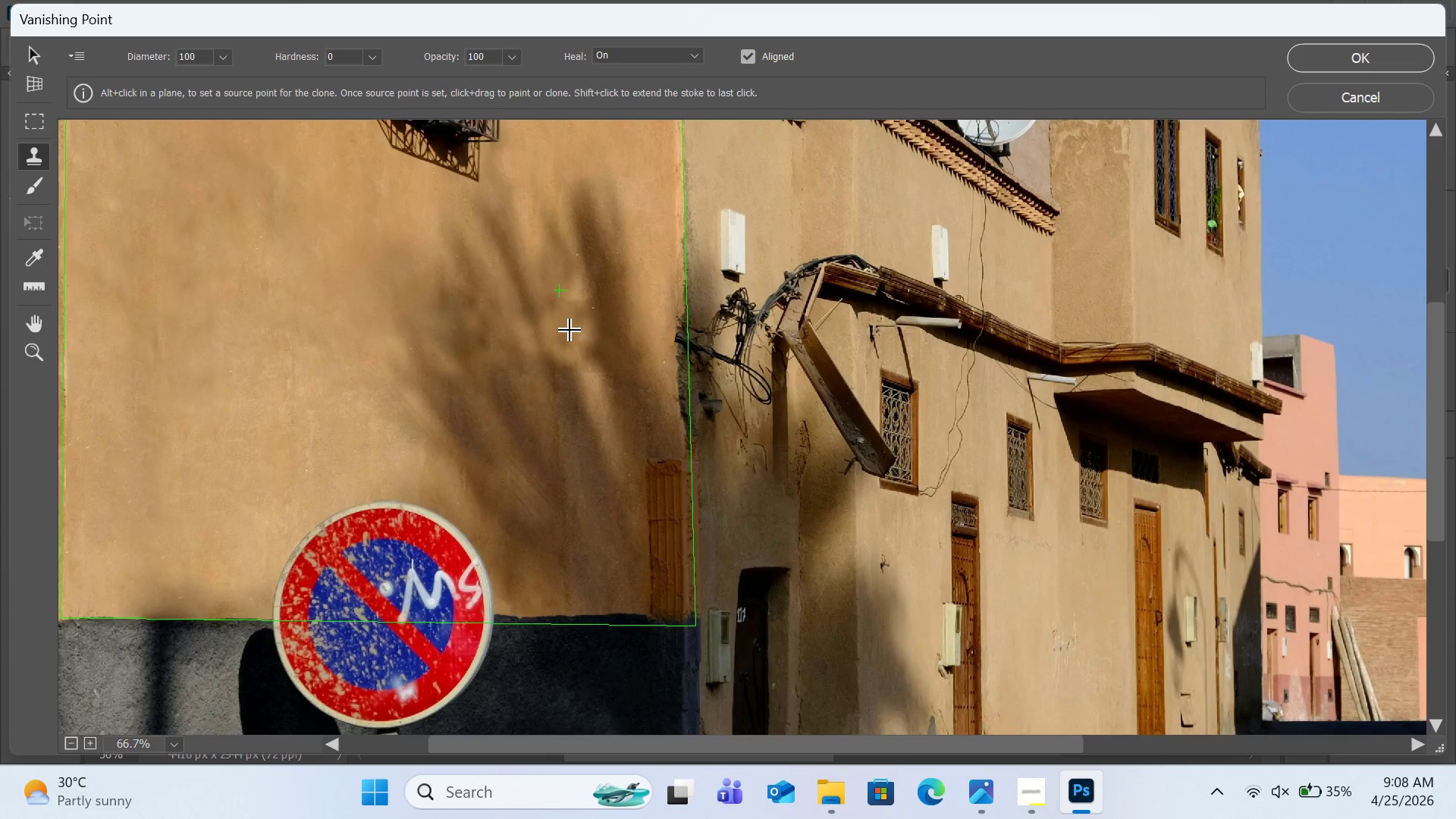 
hold_key(key=ControlLeft, duration=0.53)
 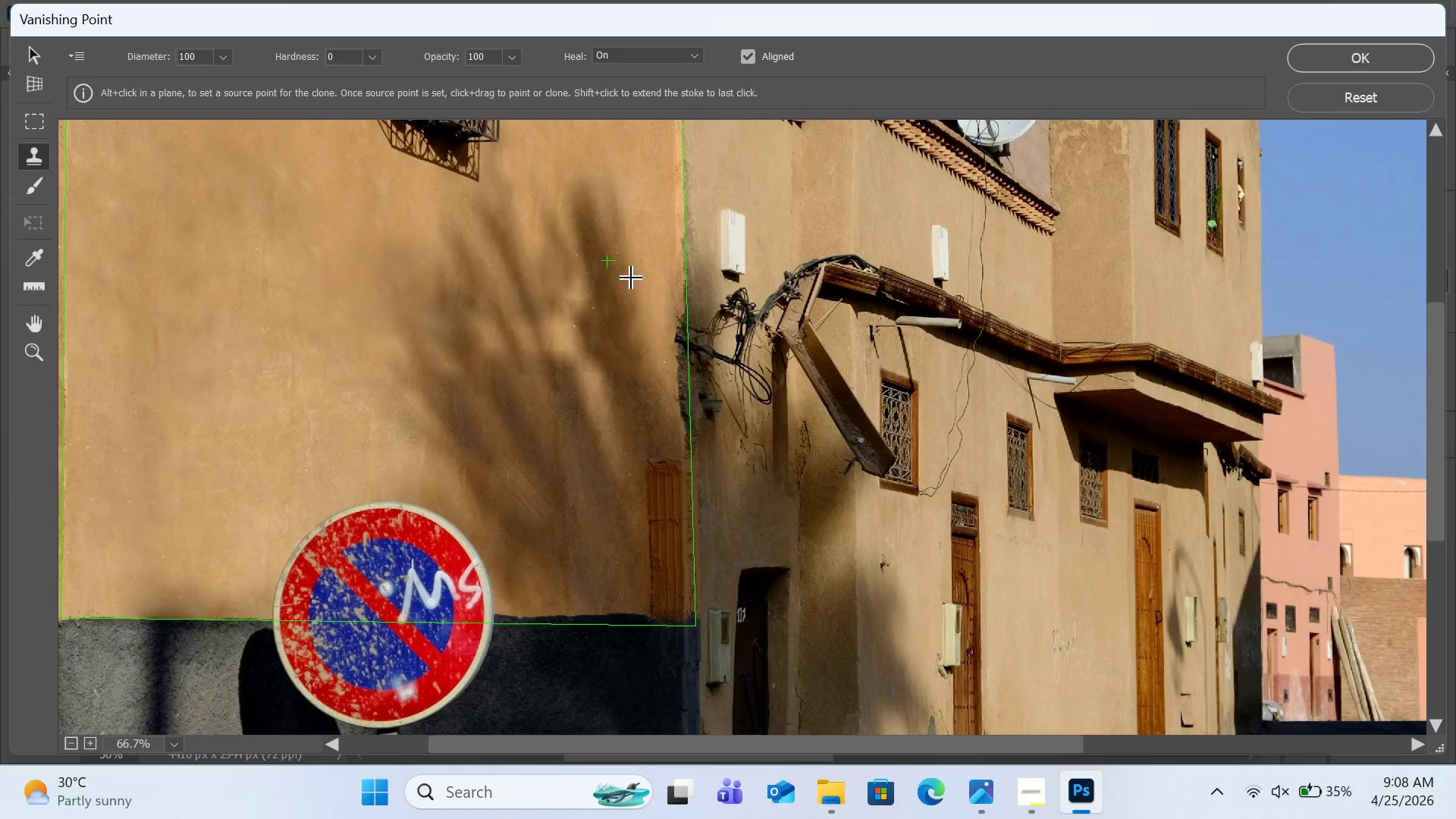 
key(Z)
 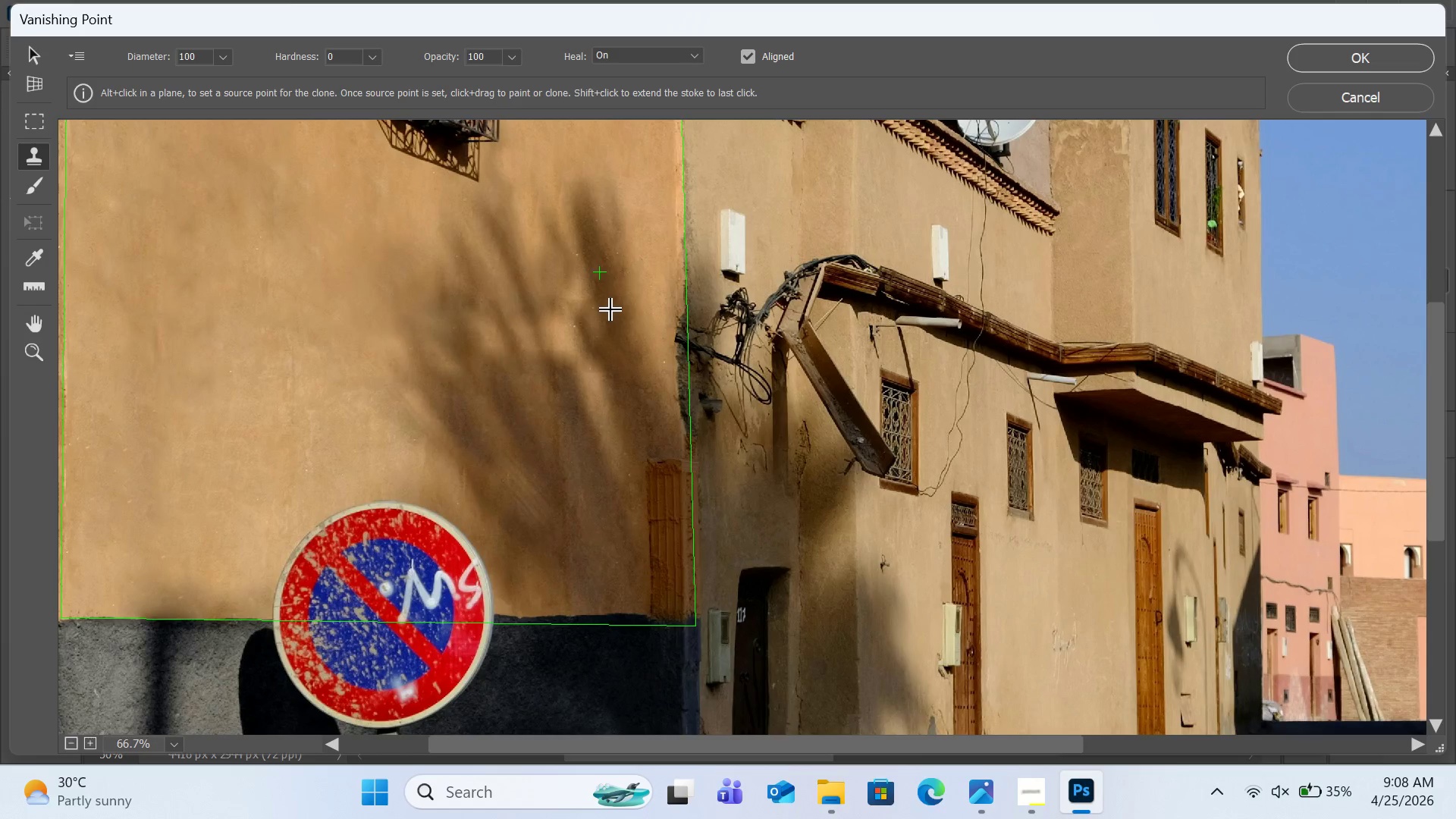 
hold_key(key=AltLeft, duration=3.73)
 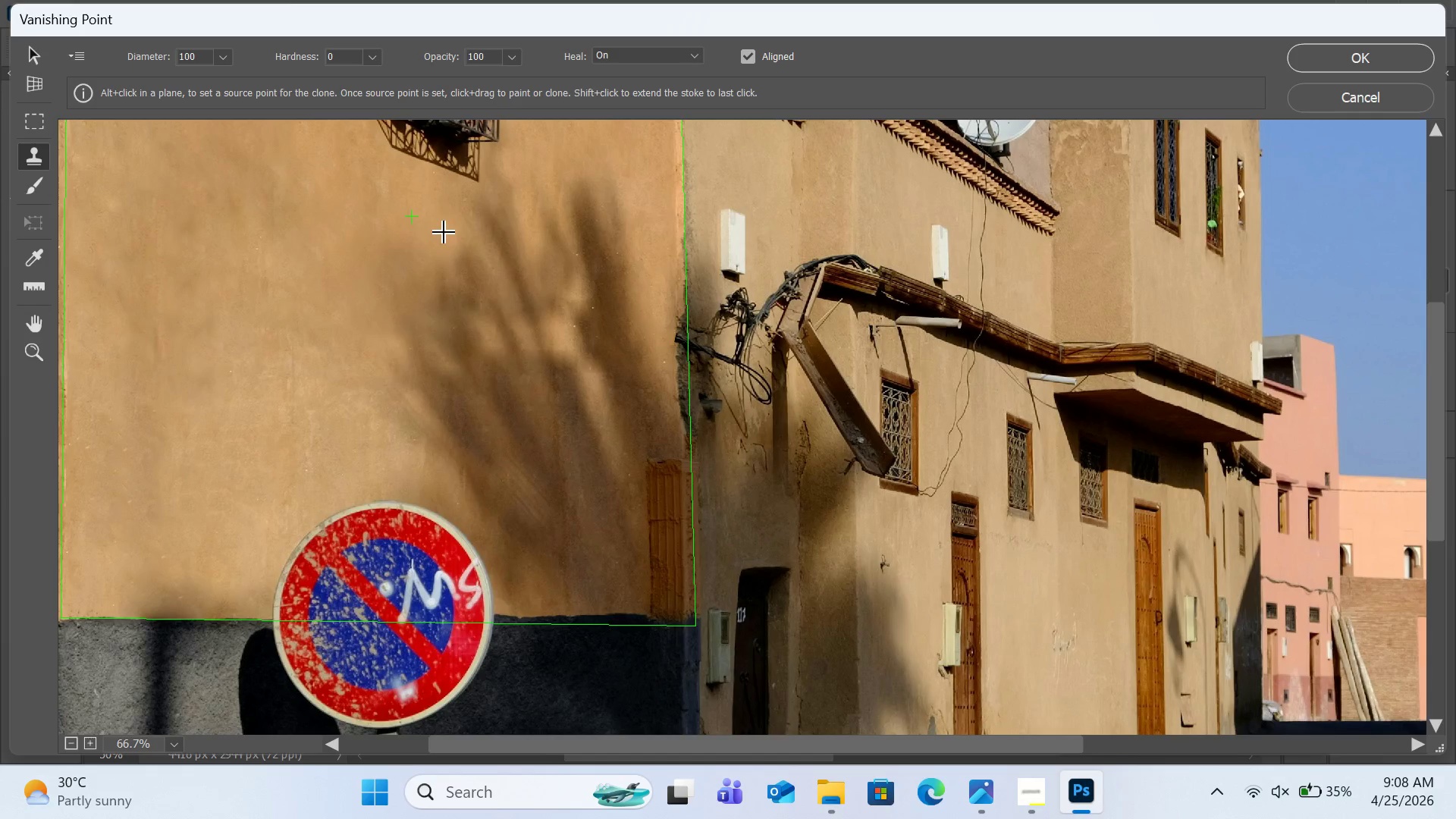 
left_click_drag(start_coordinate=[452, 235], to_coordinate=[557, 347])
 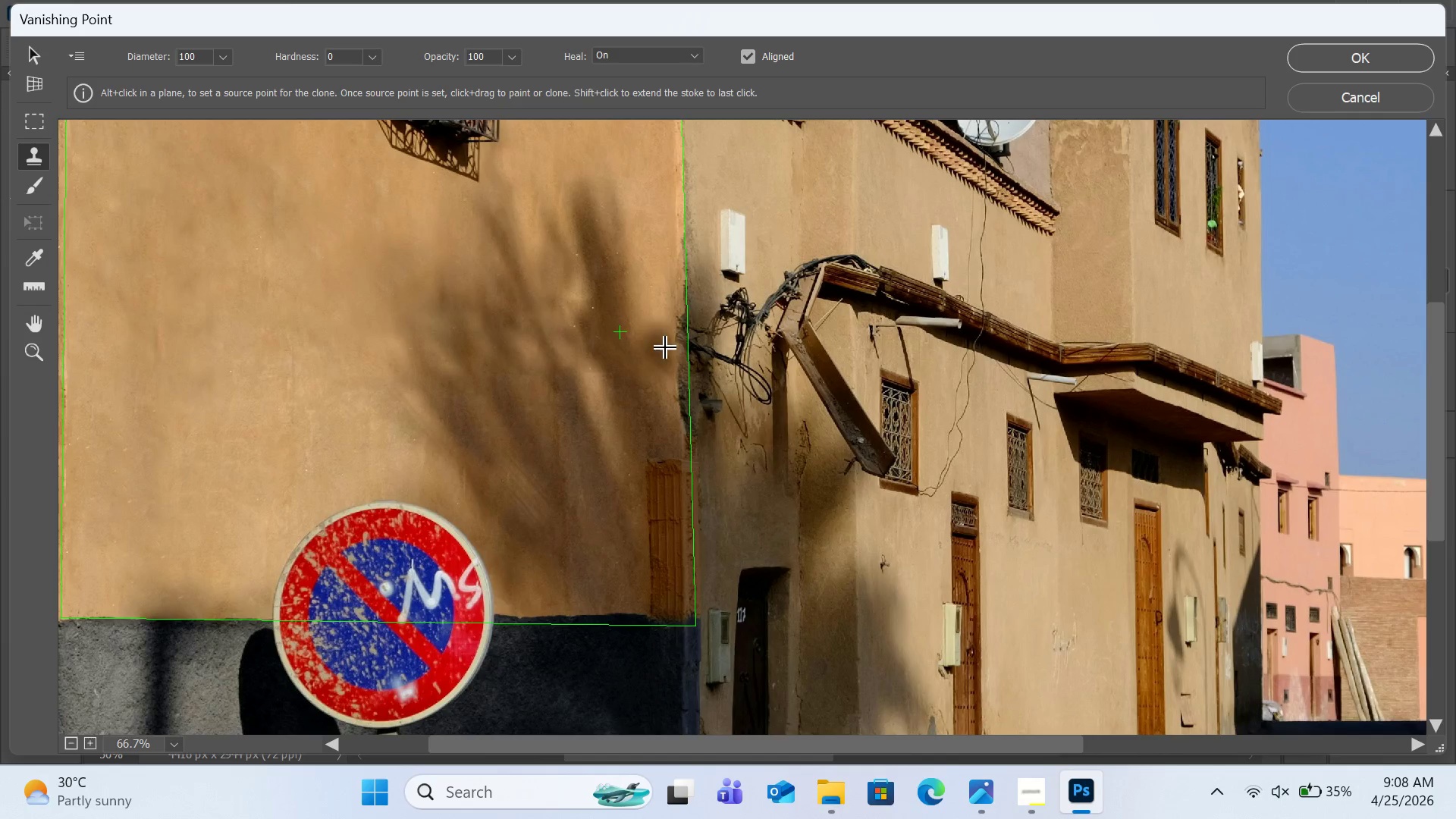 
key(Alt+AltLeft)
 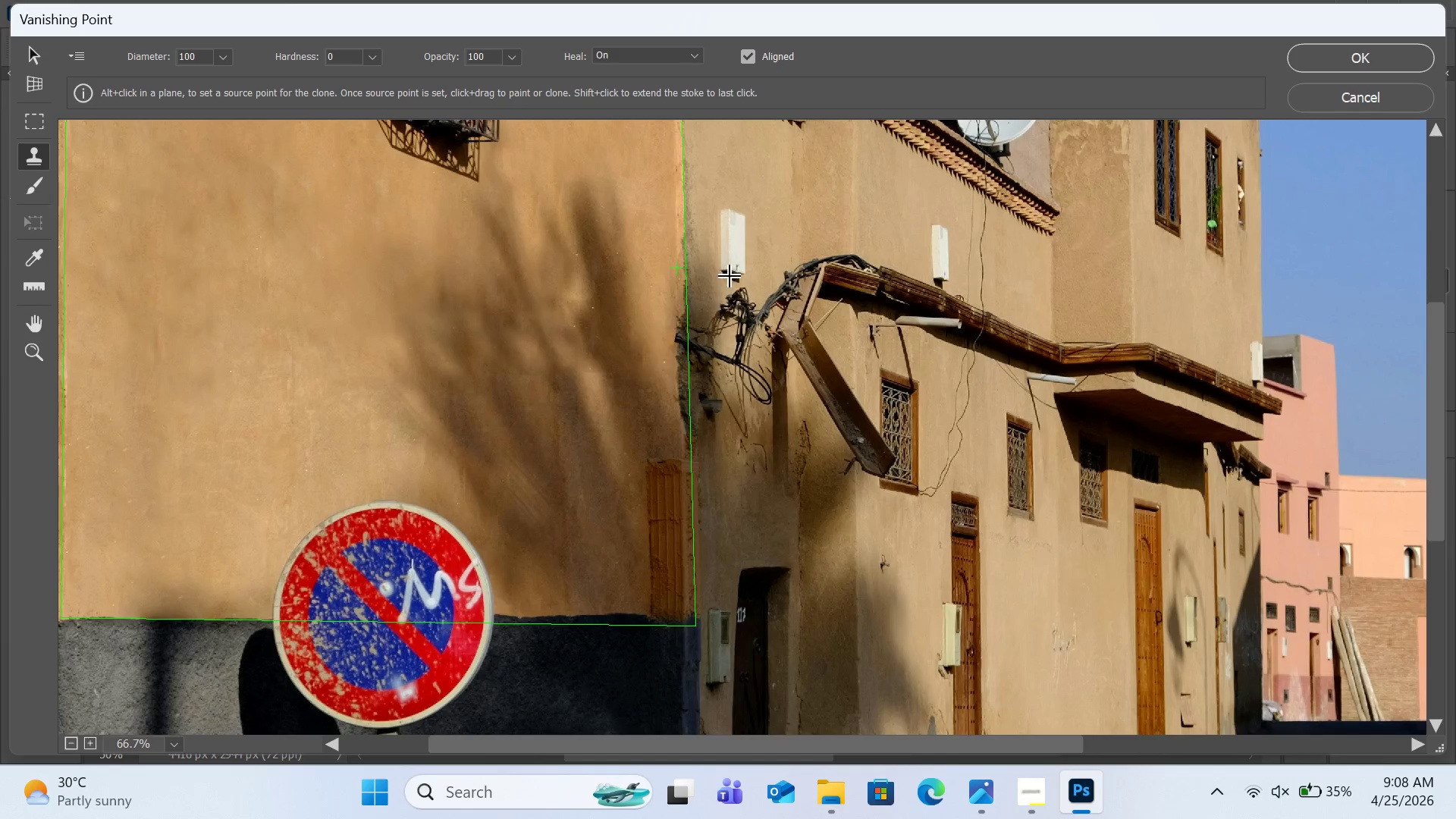 
hold_key(key=AltLeft, duration=0.64)
 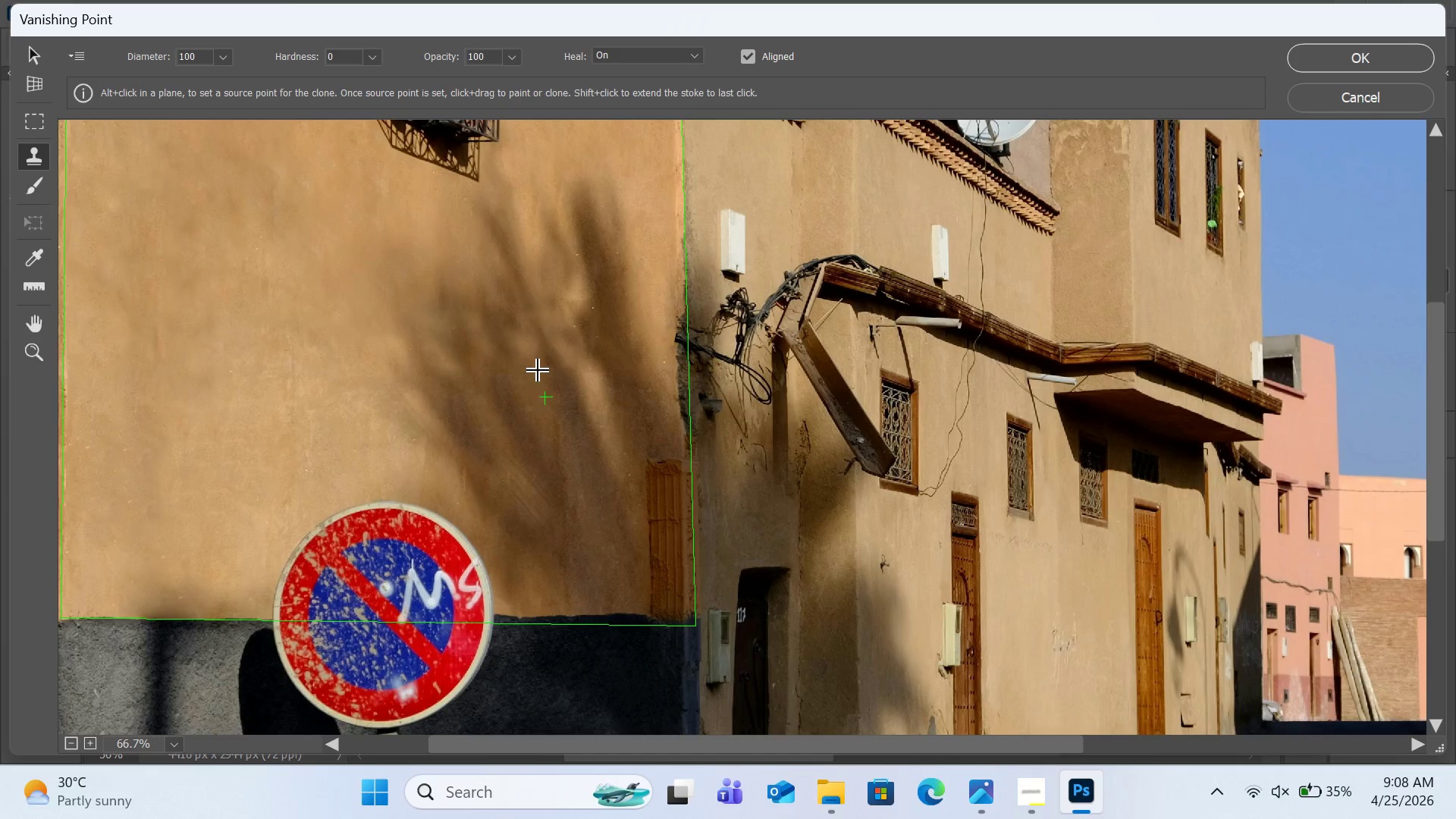 
left_click_drag(start_coordinate=[538, 371], to_coordinate=[526, 354])
 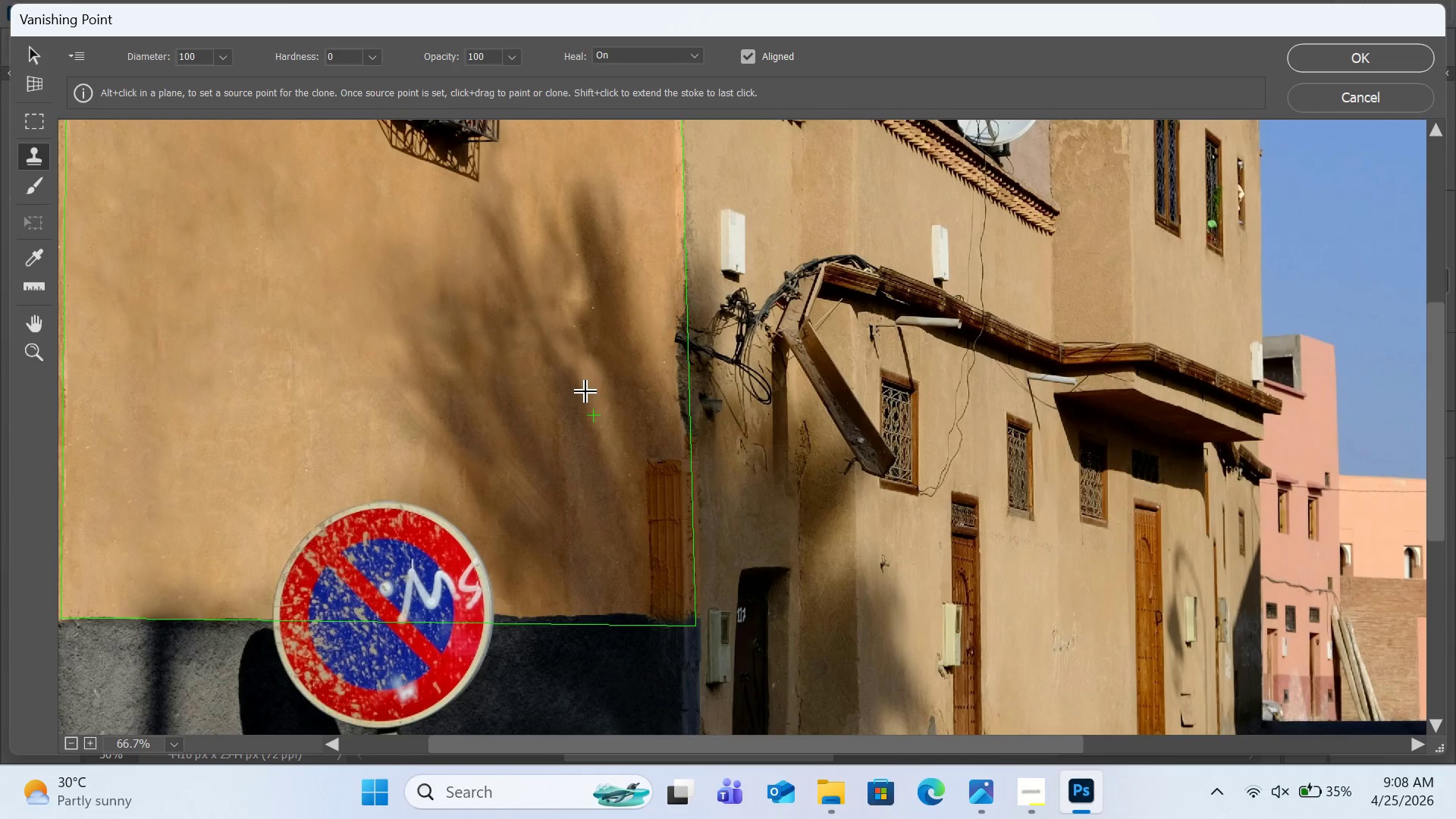 
hold_key(key=AltLeft, duration=0.5)
left_click([544, 394])
 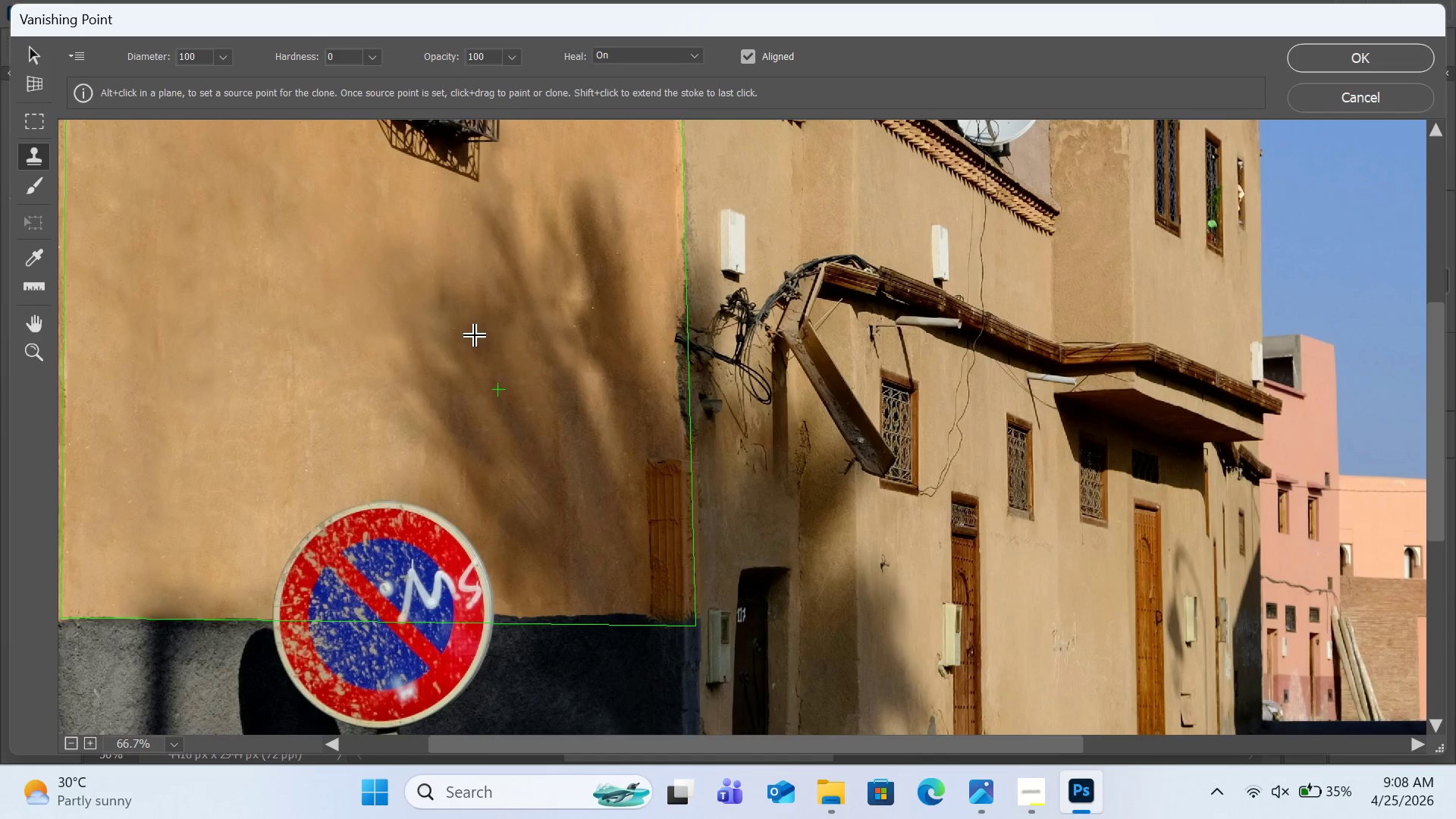 
left_click([475, 330])
 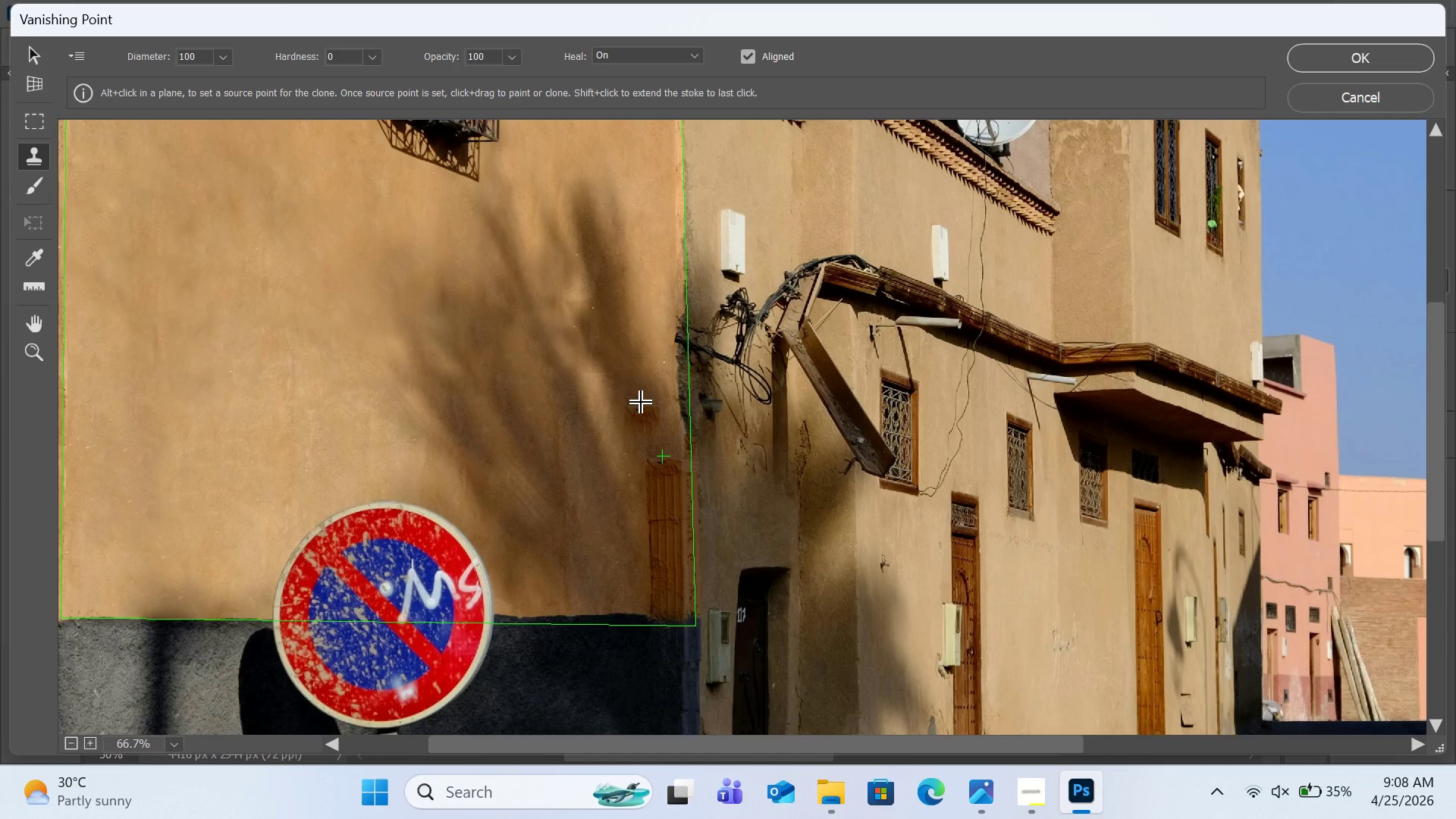 
scroll: coordinate [642, 403], scroll_direction: down, amount: 1.0
 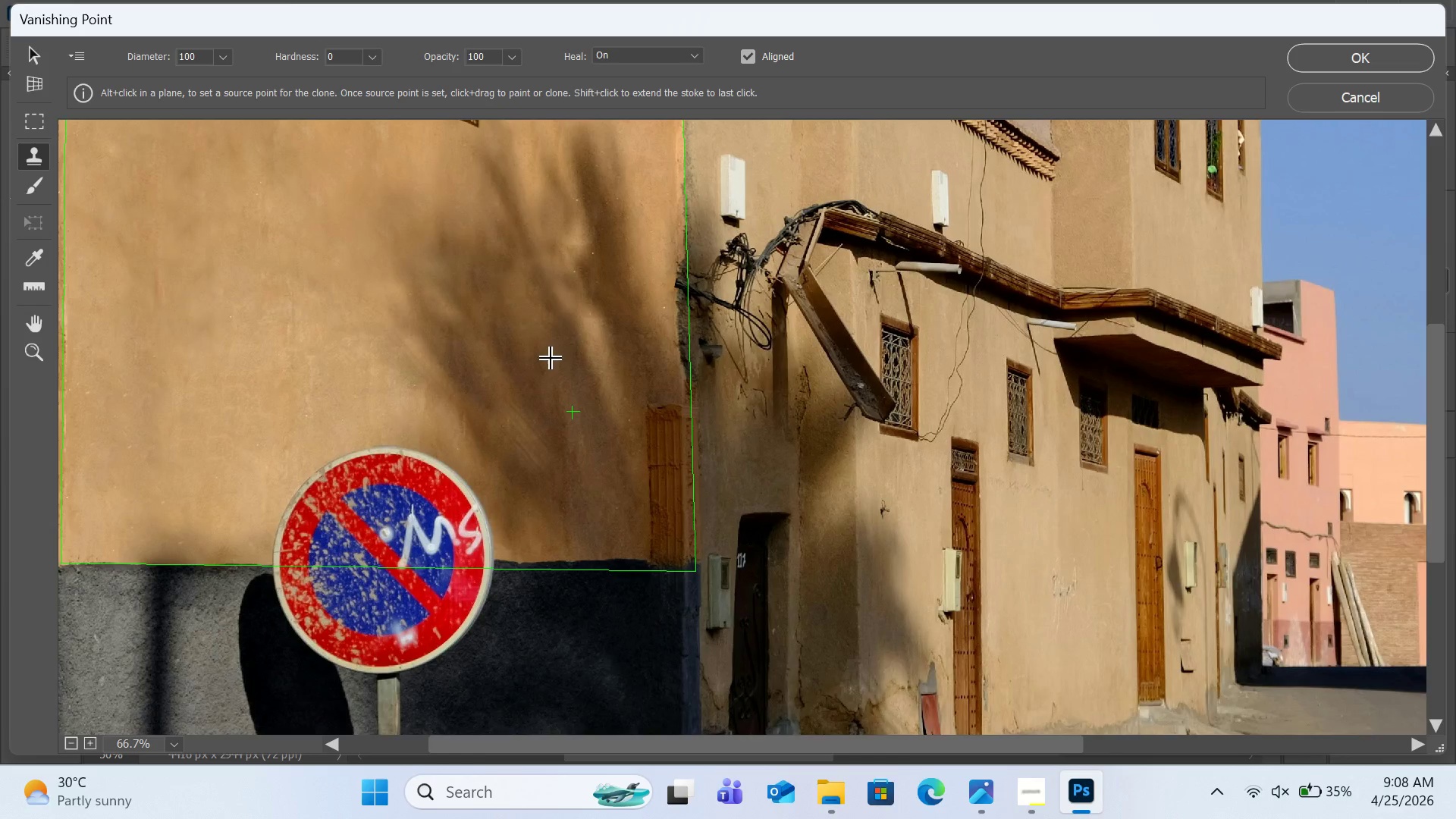 
hold_key(key=AltLeft, duration=0.61)
 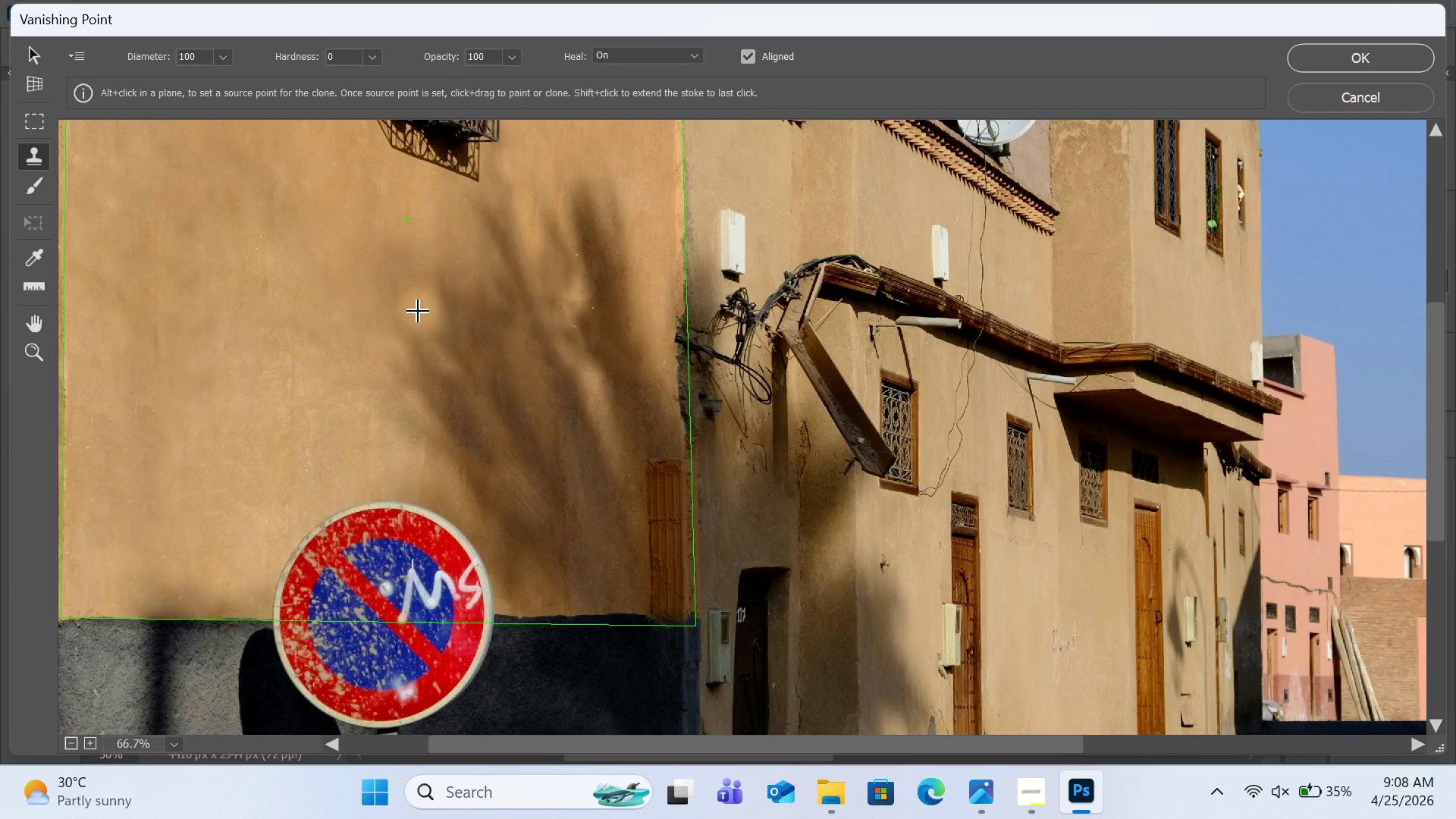 
scroll: coordinate [551, 359], scroll_direction: up, amount: 1.0
 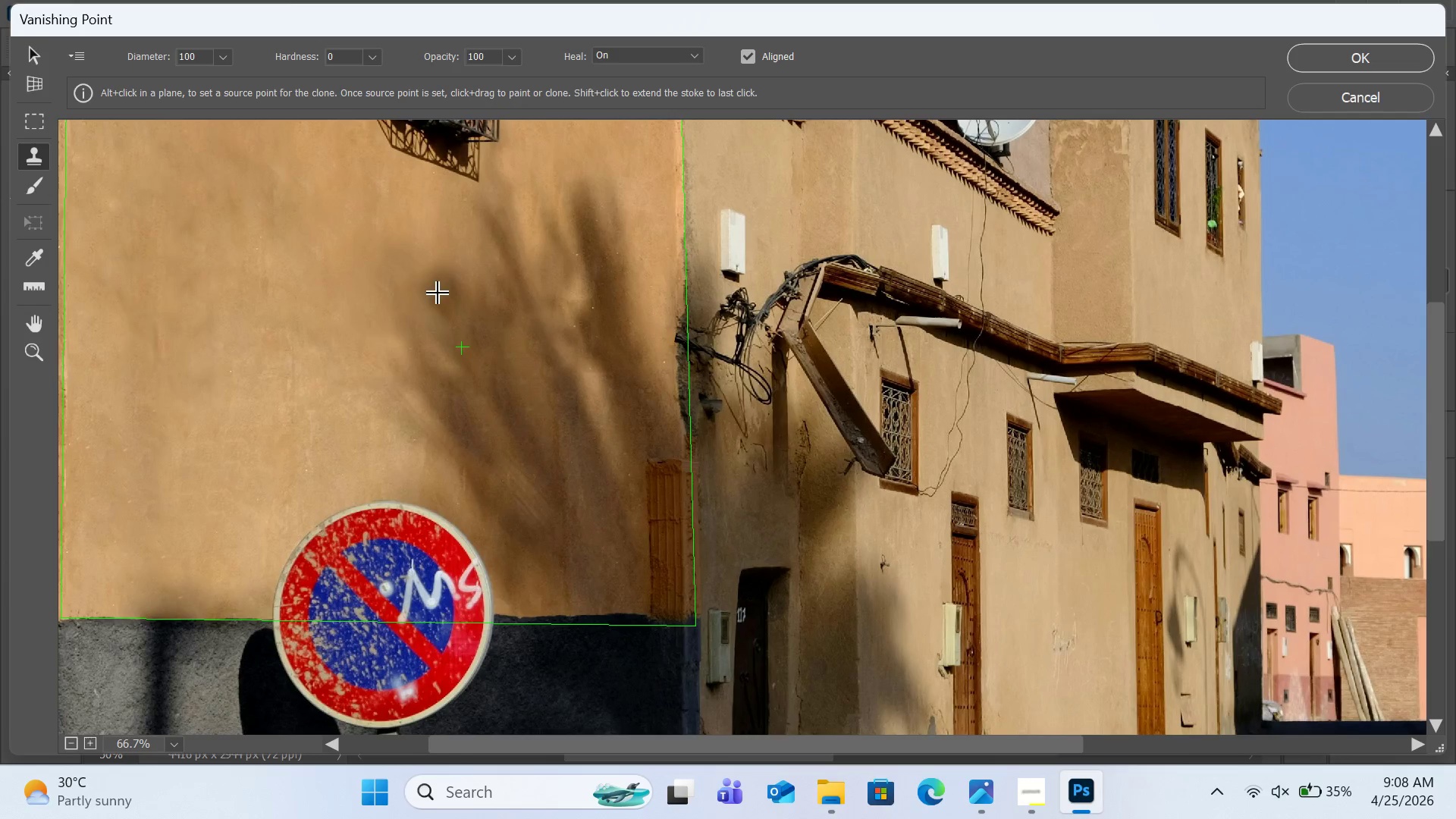 
left_click([407, 218])
 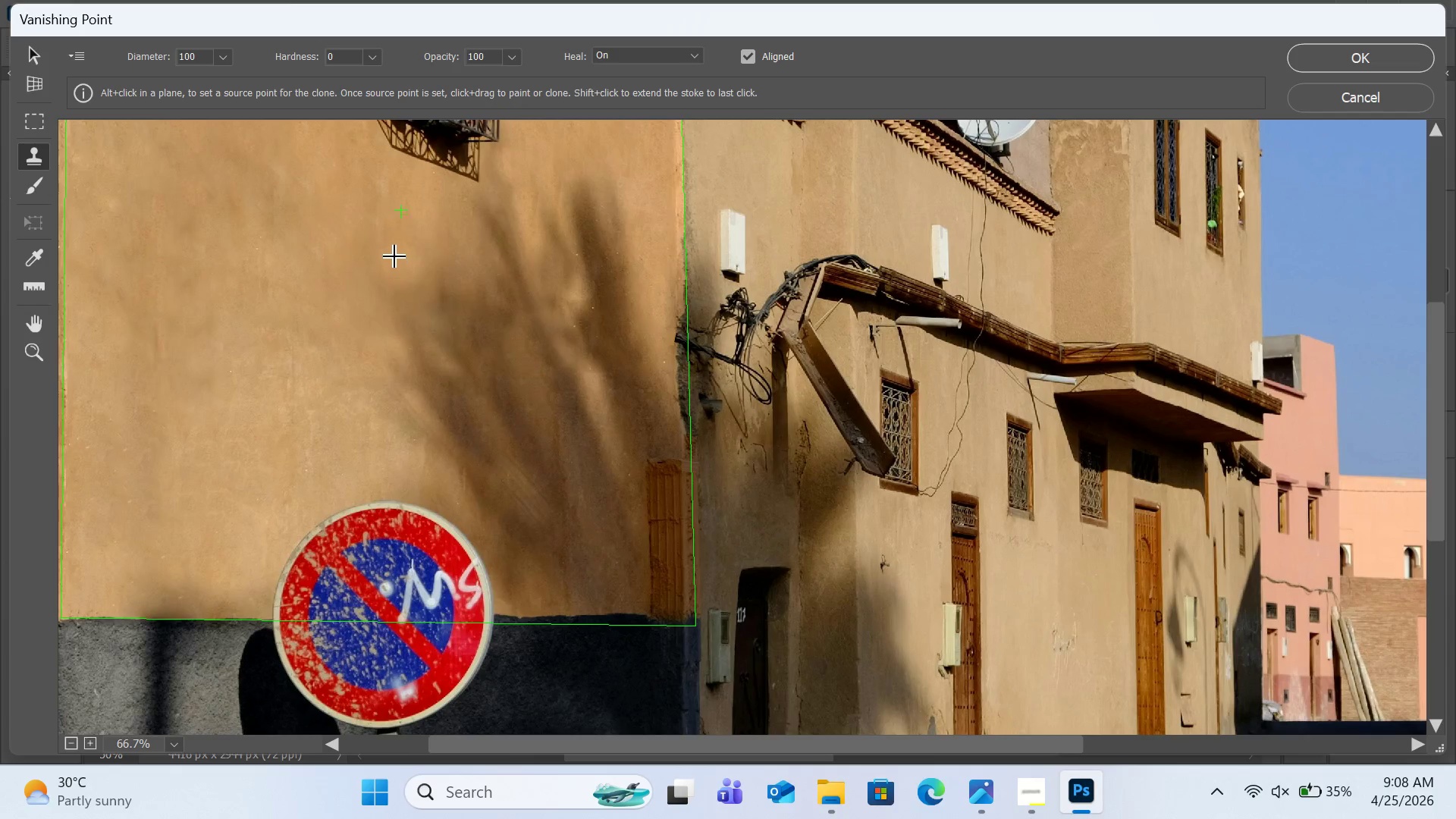 
left_click([416, 255])
 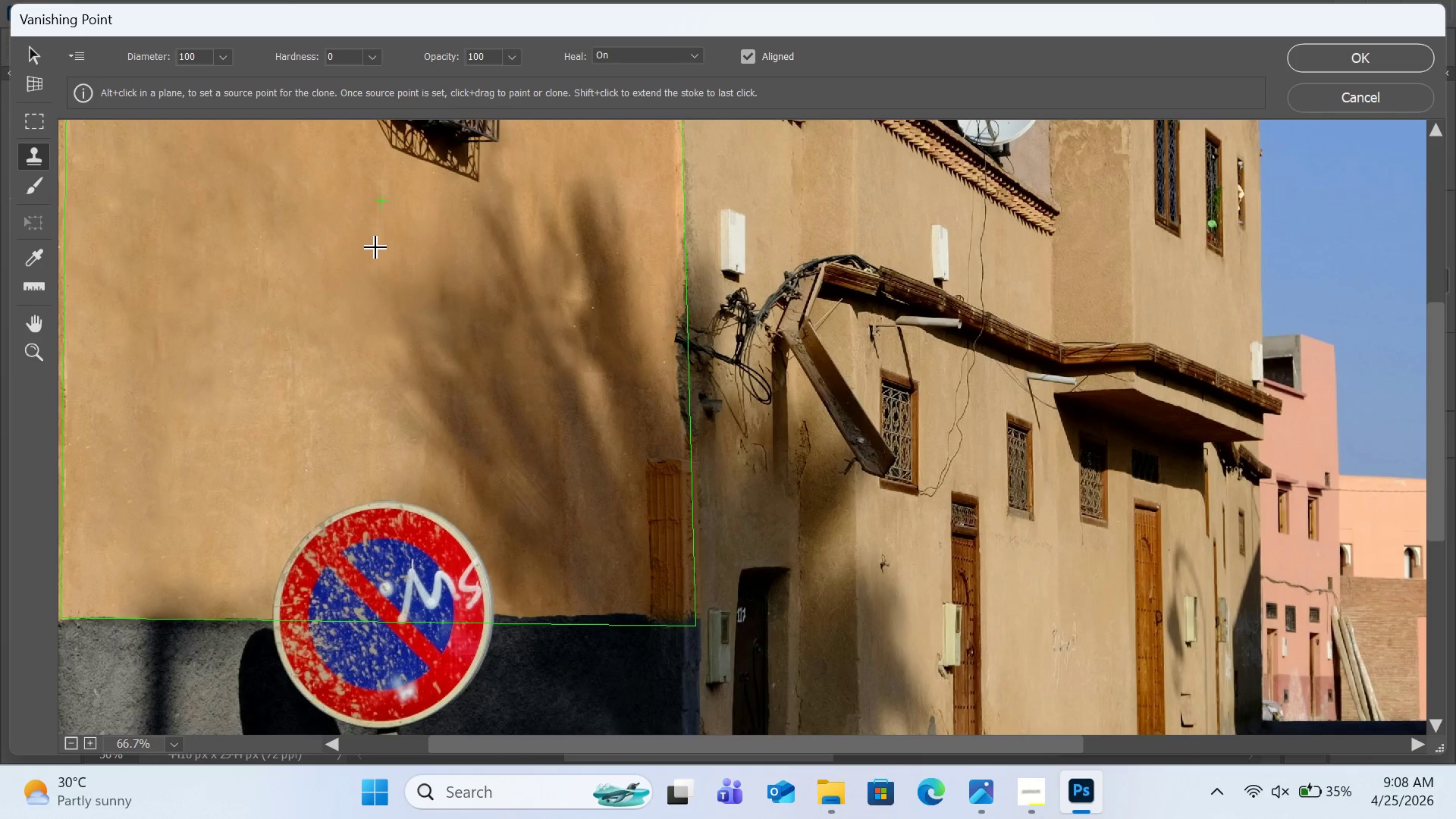 
left_click([382, 244])
 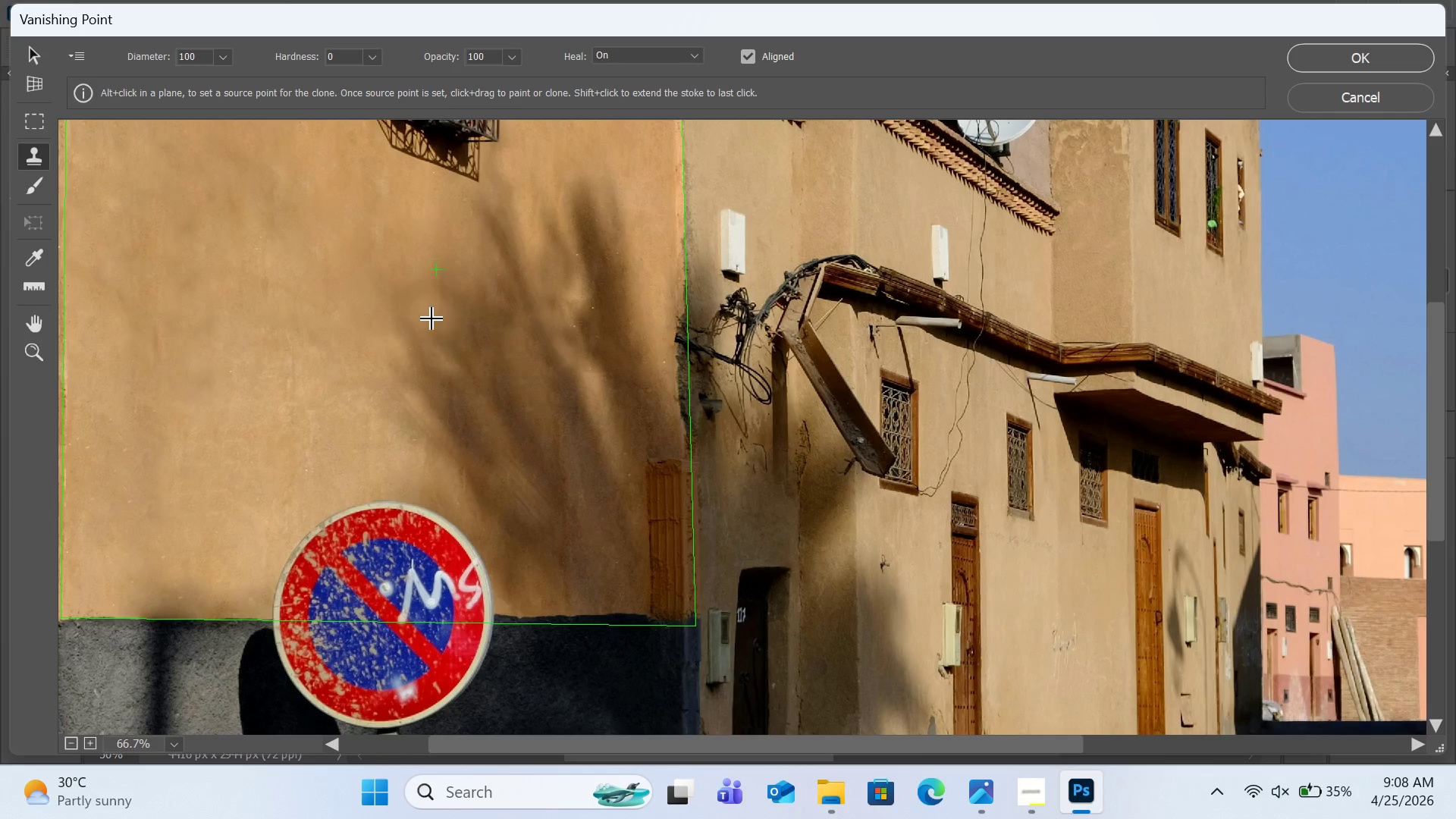 
left_click([432, 325])
 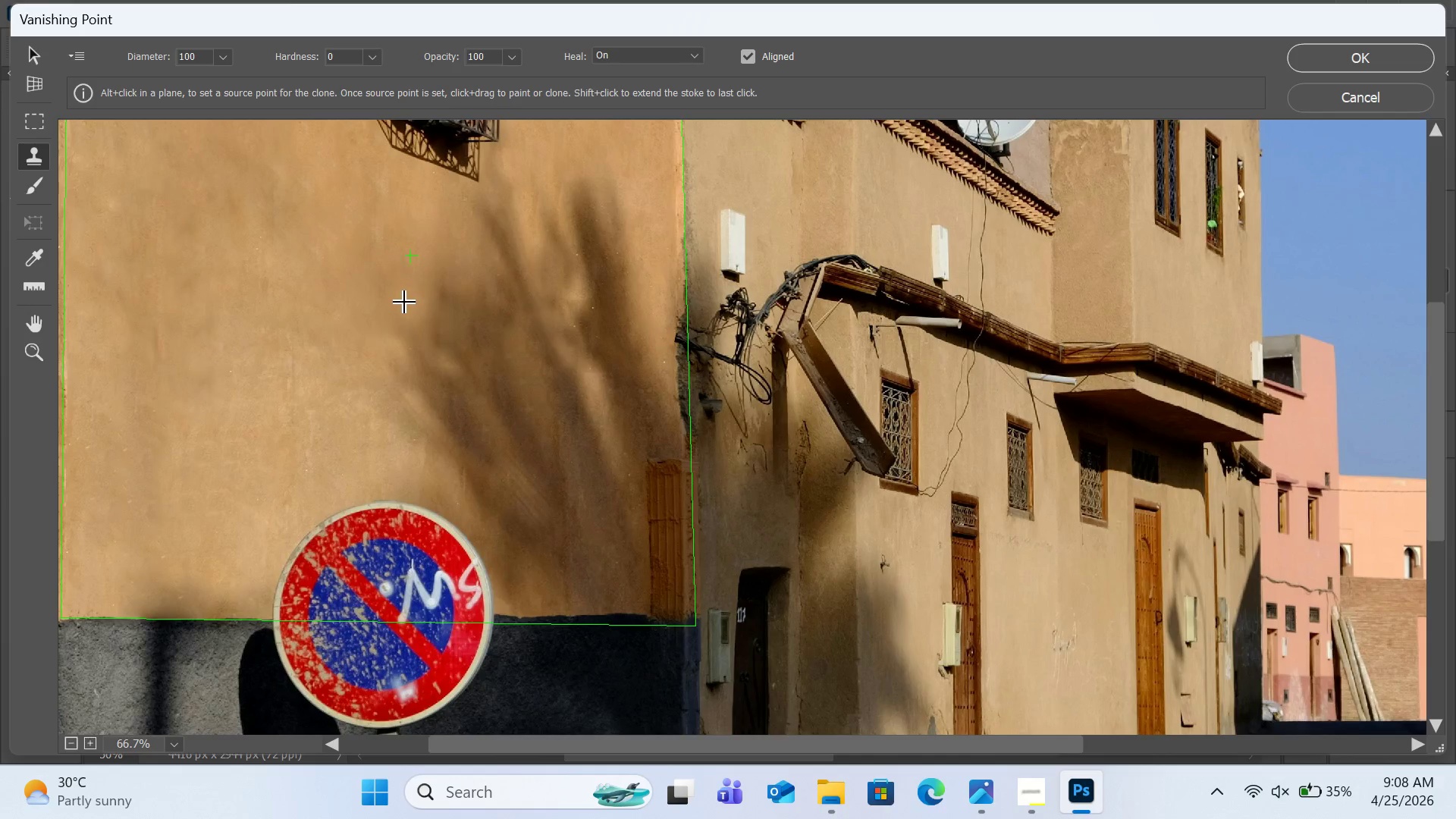 
left_click([403, 297])
 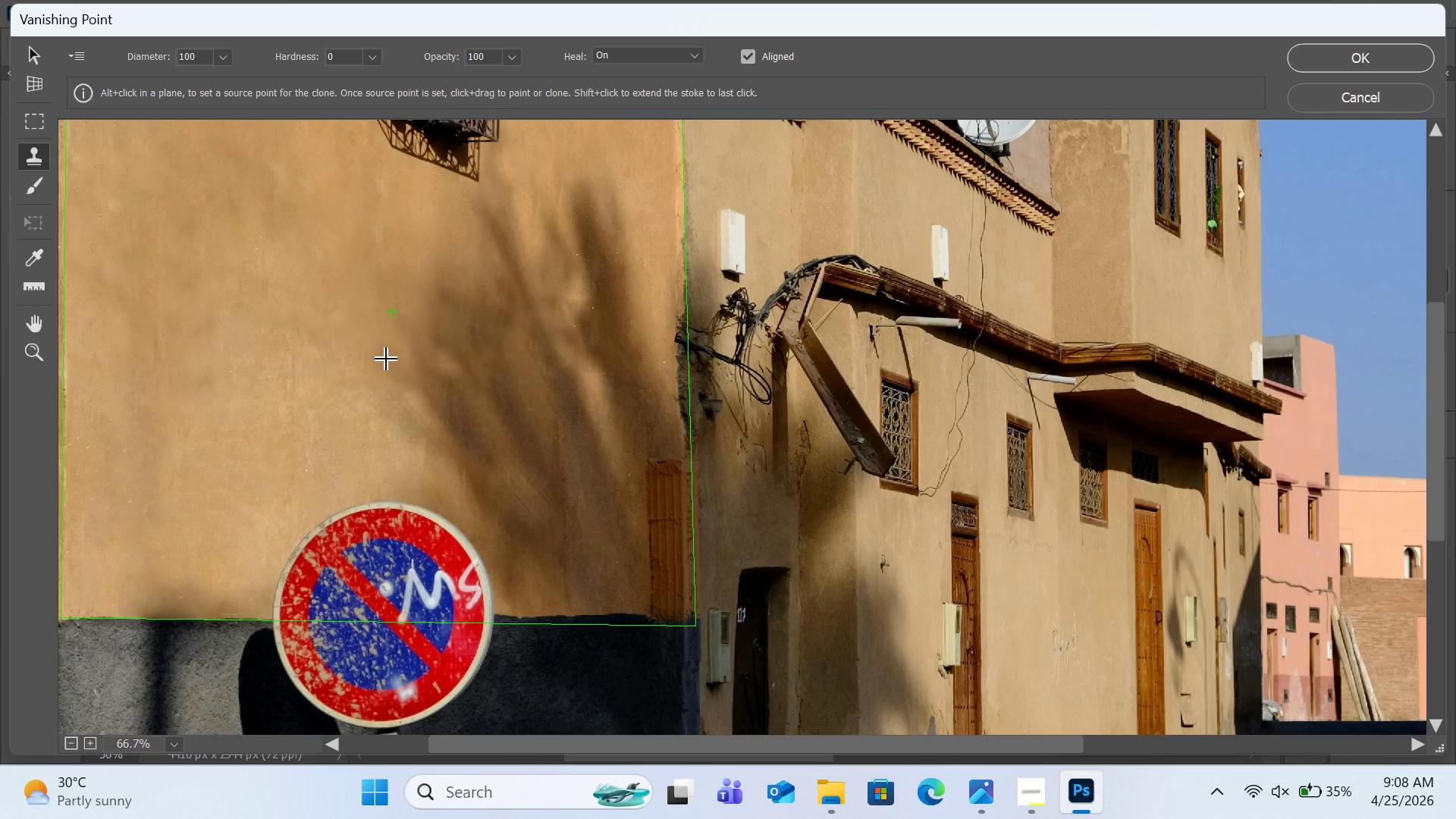 
left_click([383, 359])
 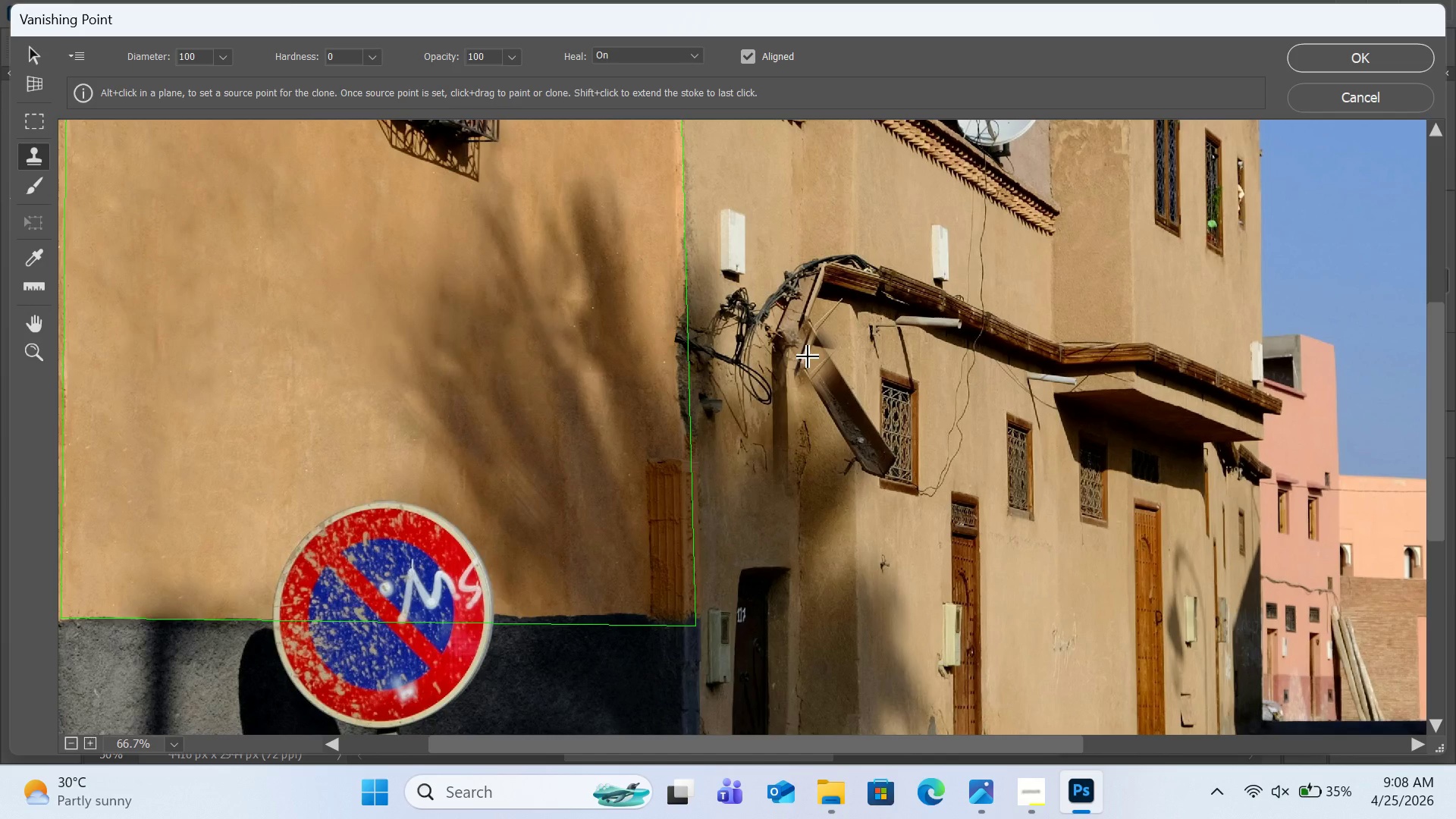 
scroll: coordinate [506, 347], scroll_direction: up, amount: 6.0
 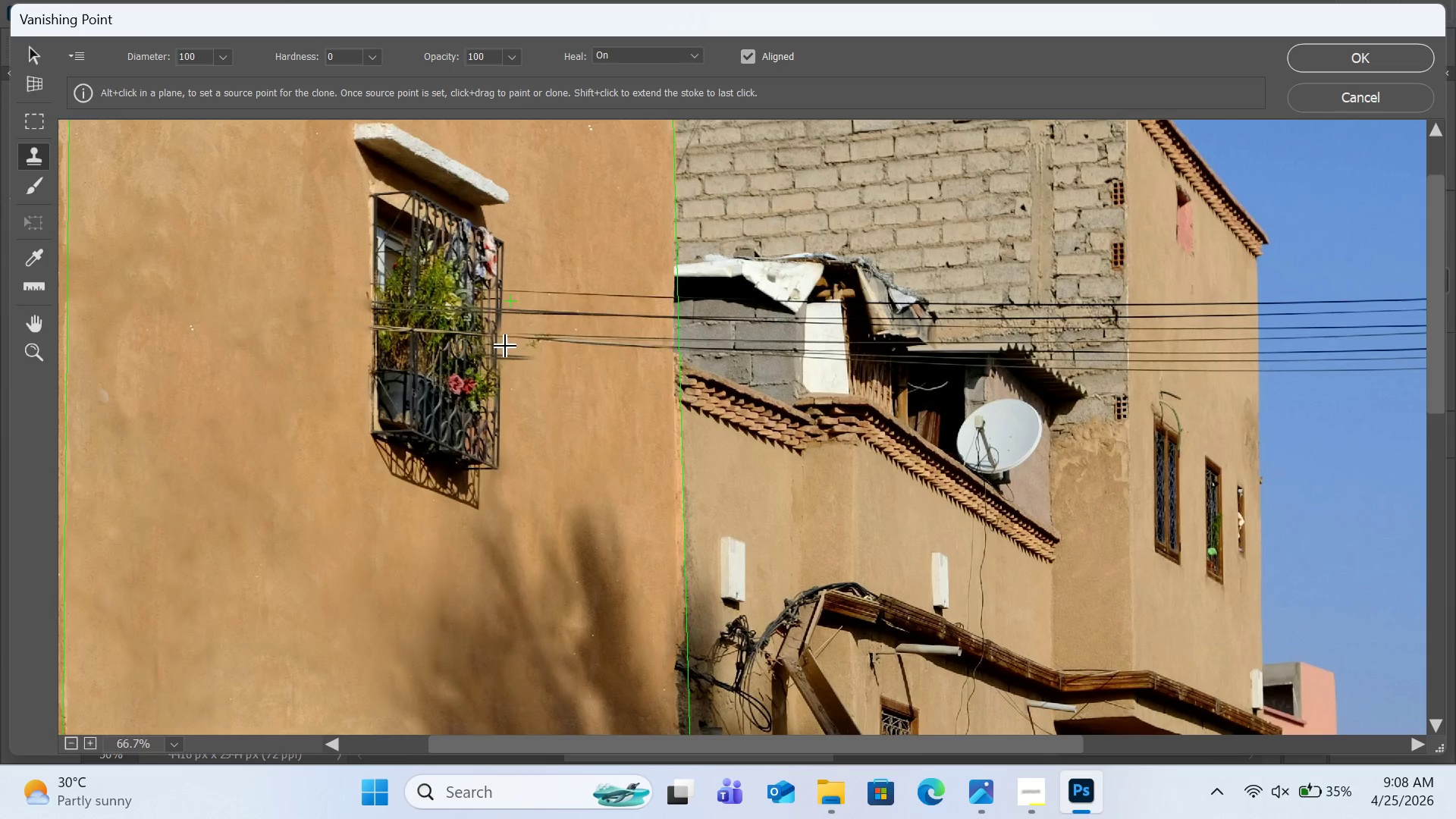 
scroll: coordinate [541, 420], scroll_direction: down, amount: 2.0
 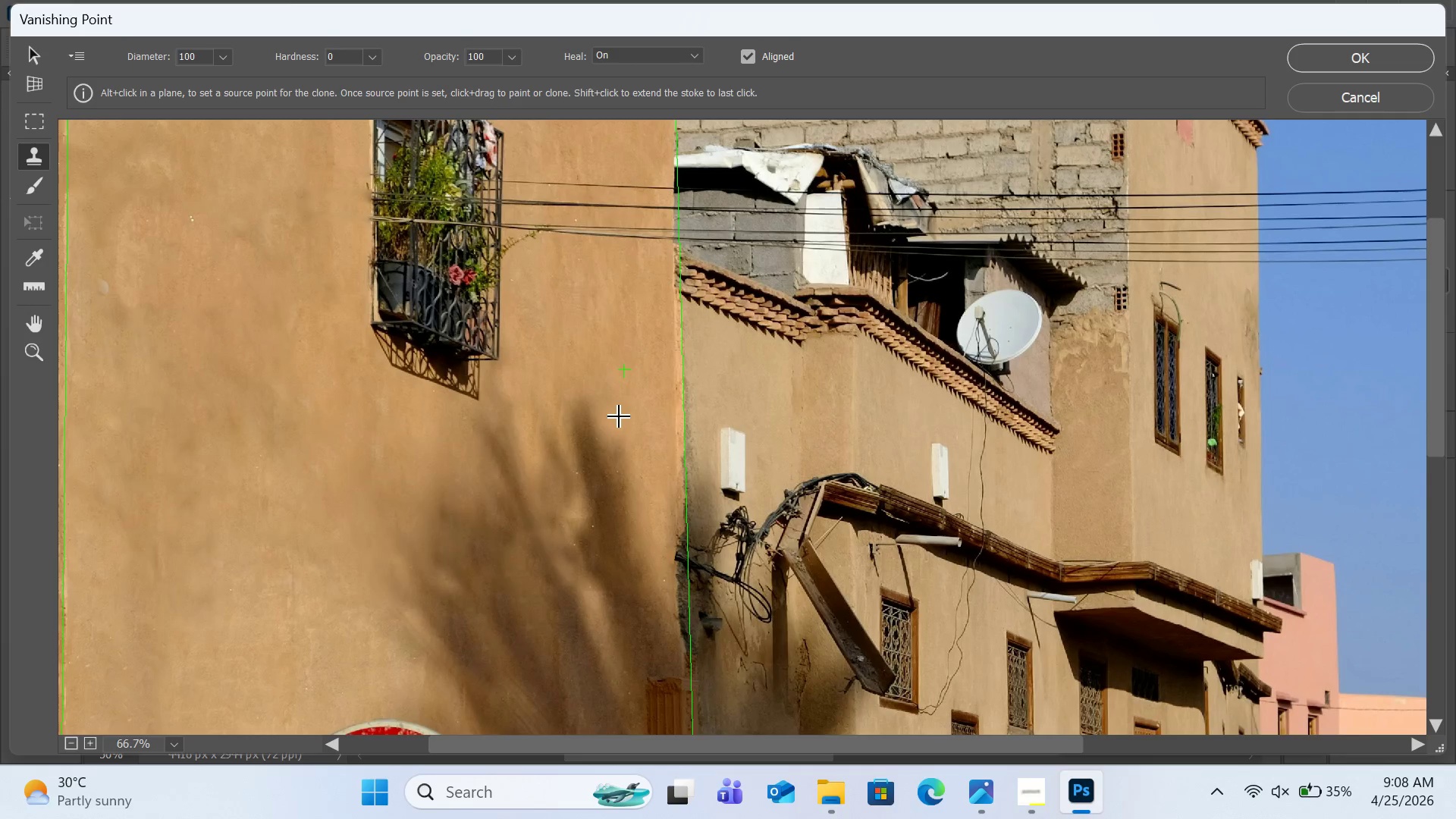 
left_click([630, 422])
 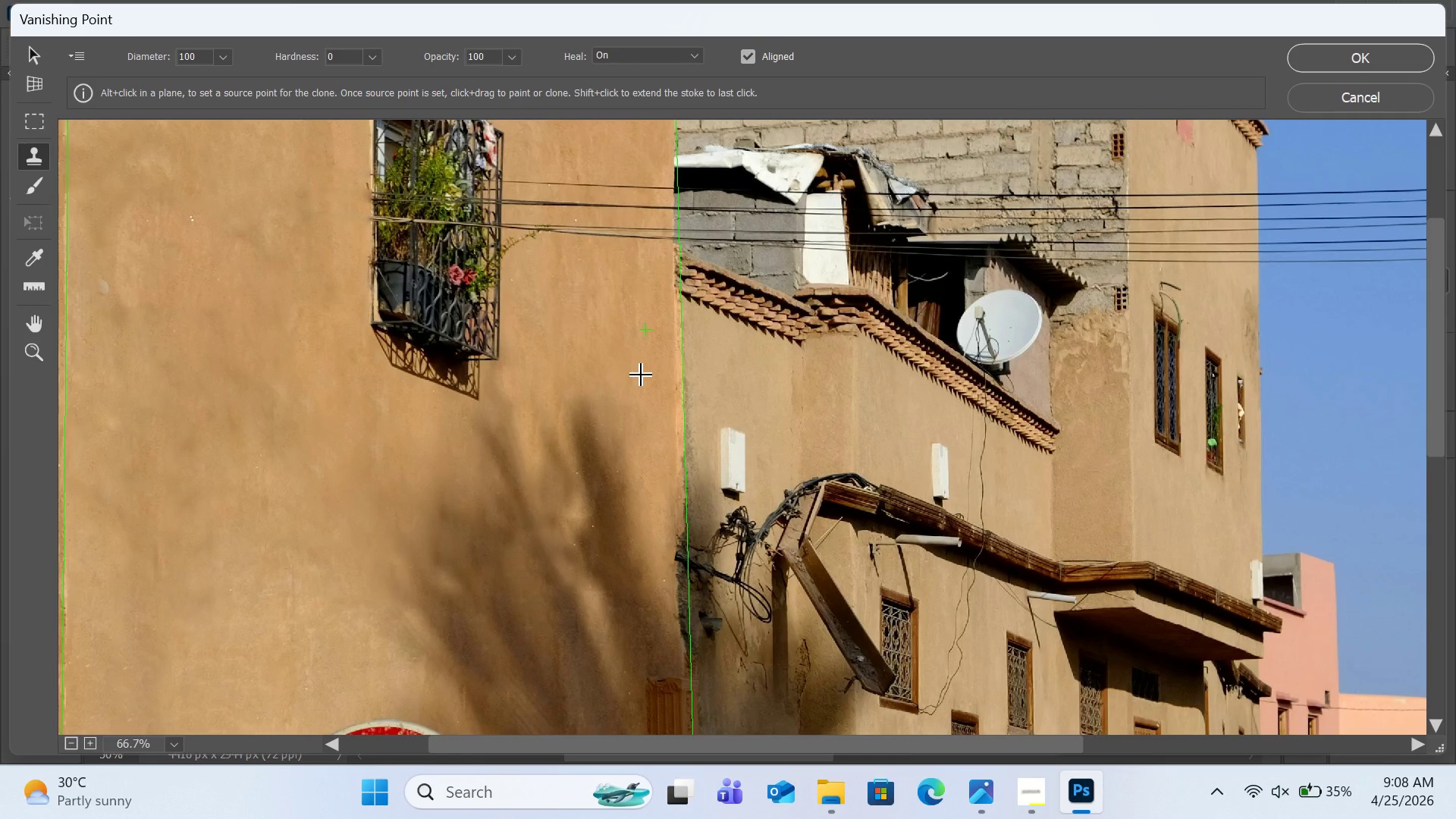 
scroll: coordinate [642, 375], scroll_direction: up, amount: 3.0
 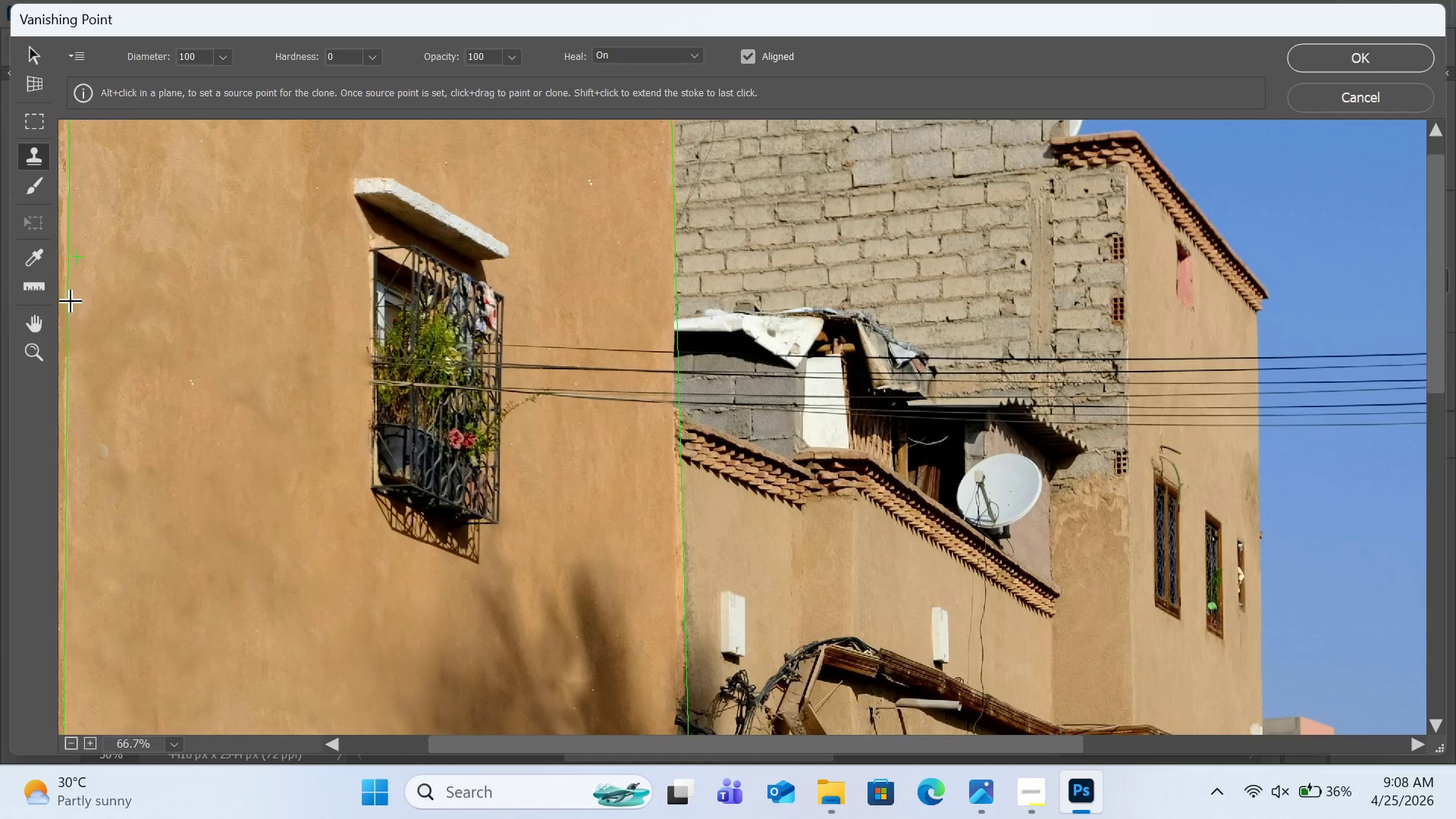 
mouse_move([64, 262])
 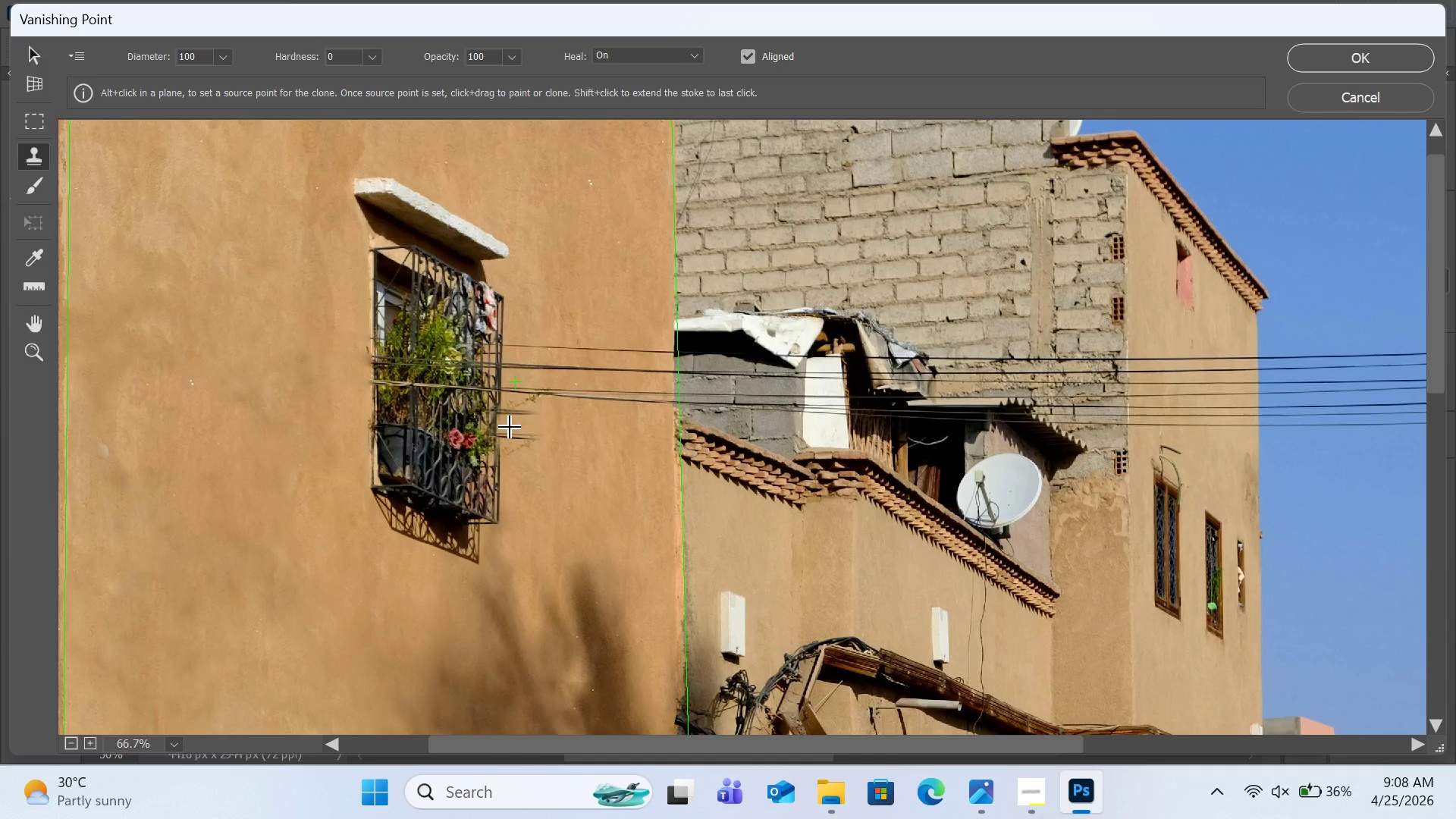 
scroll: coordinate [510, 428], scroll_direction: down, amount: 2.0
 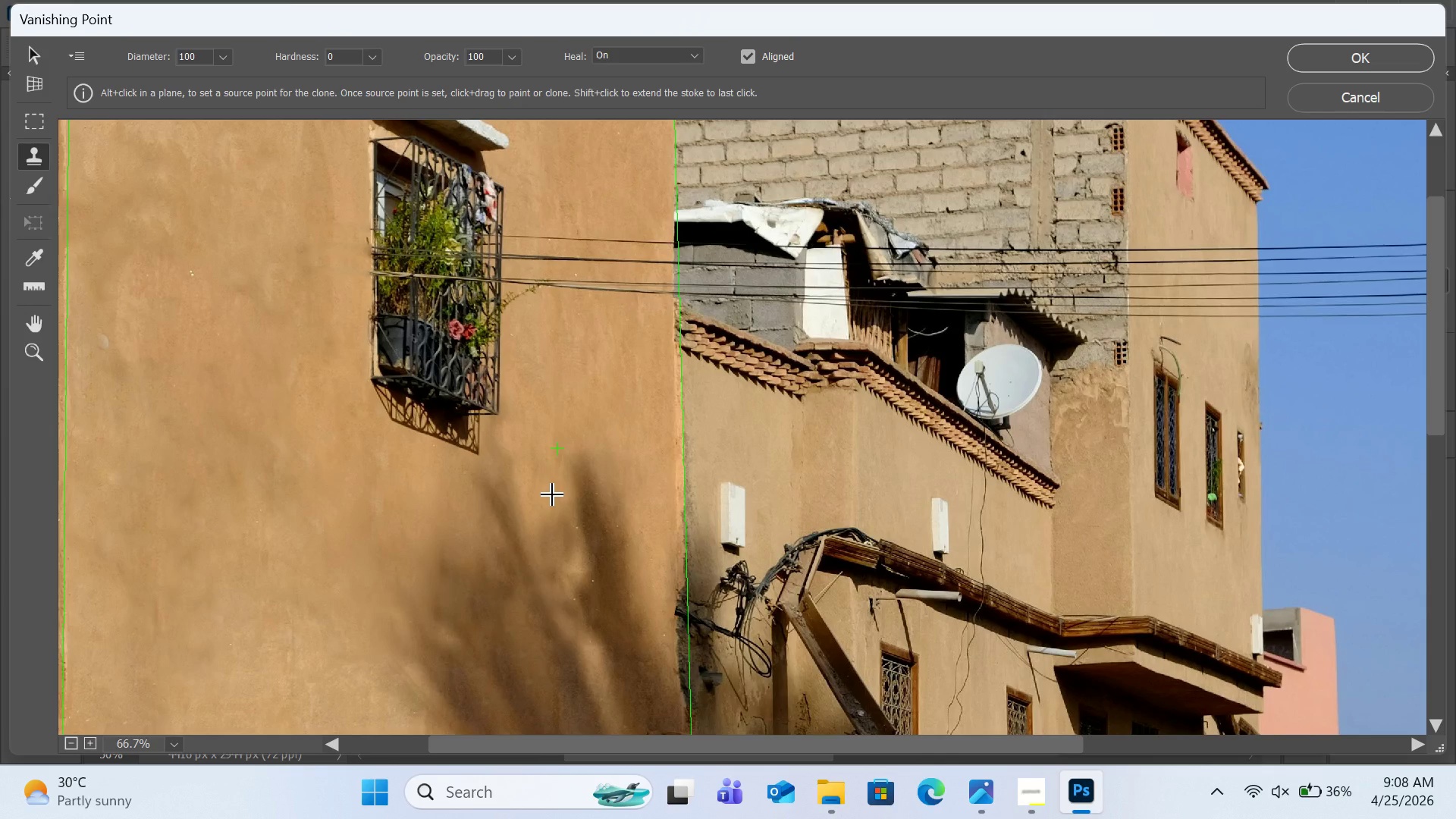 
hold_key(key=H, duration=1.52)
 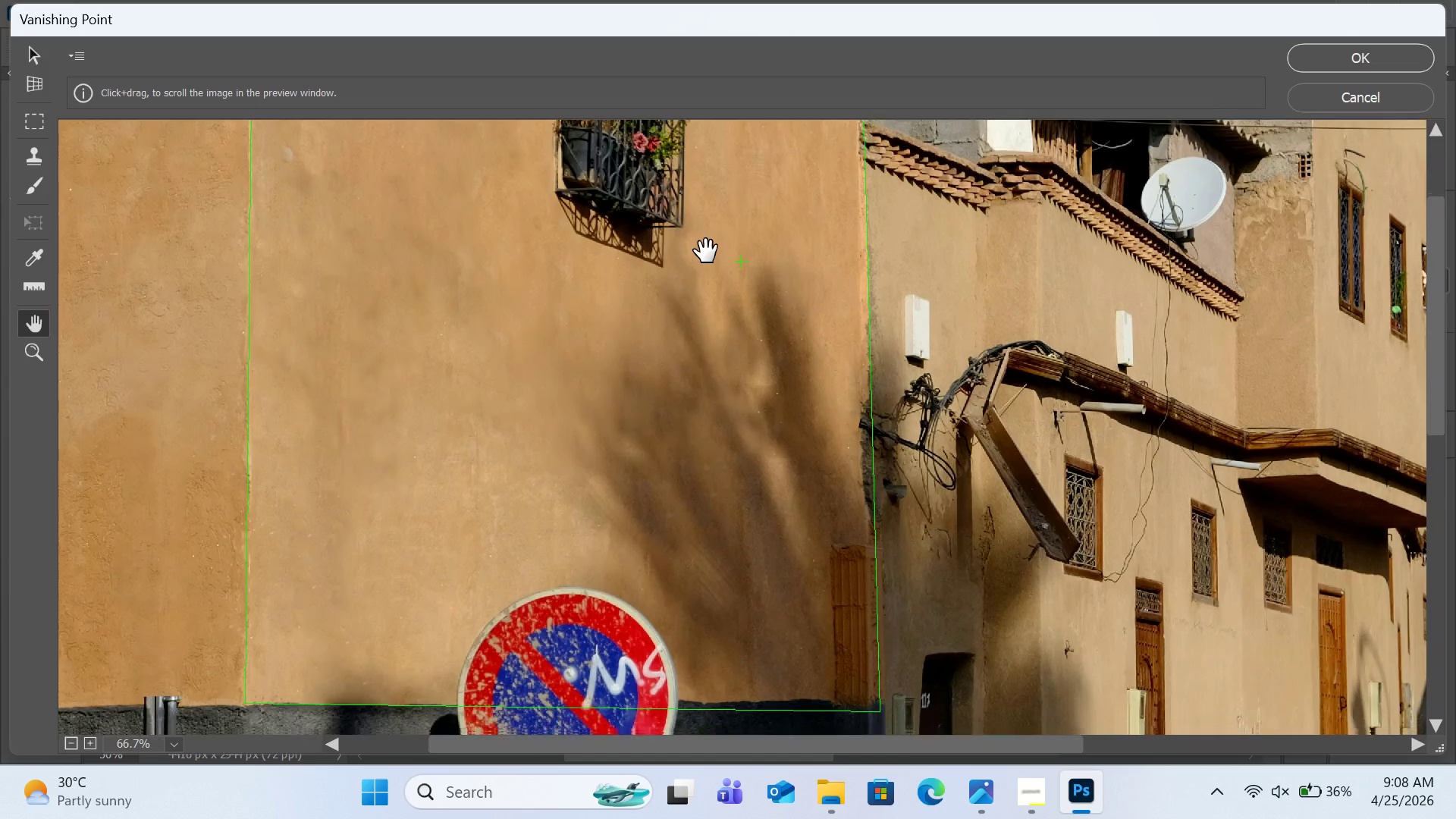 
left_click_drag(start_coordinate=[500, 453], to_coordinate=[841, 561])
 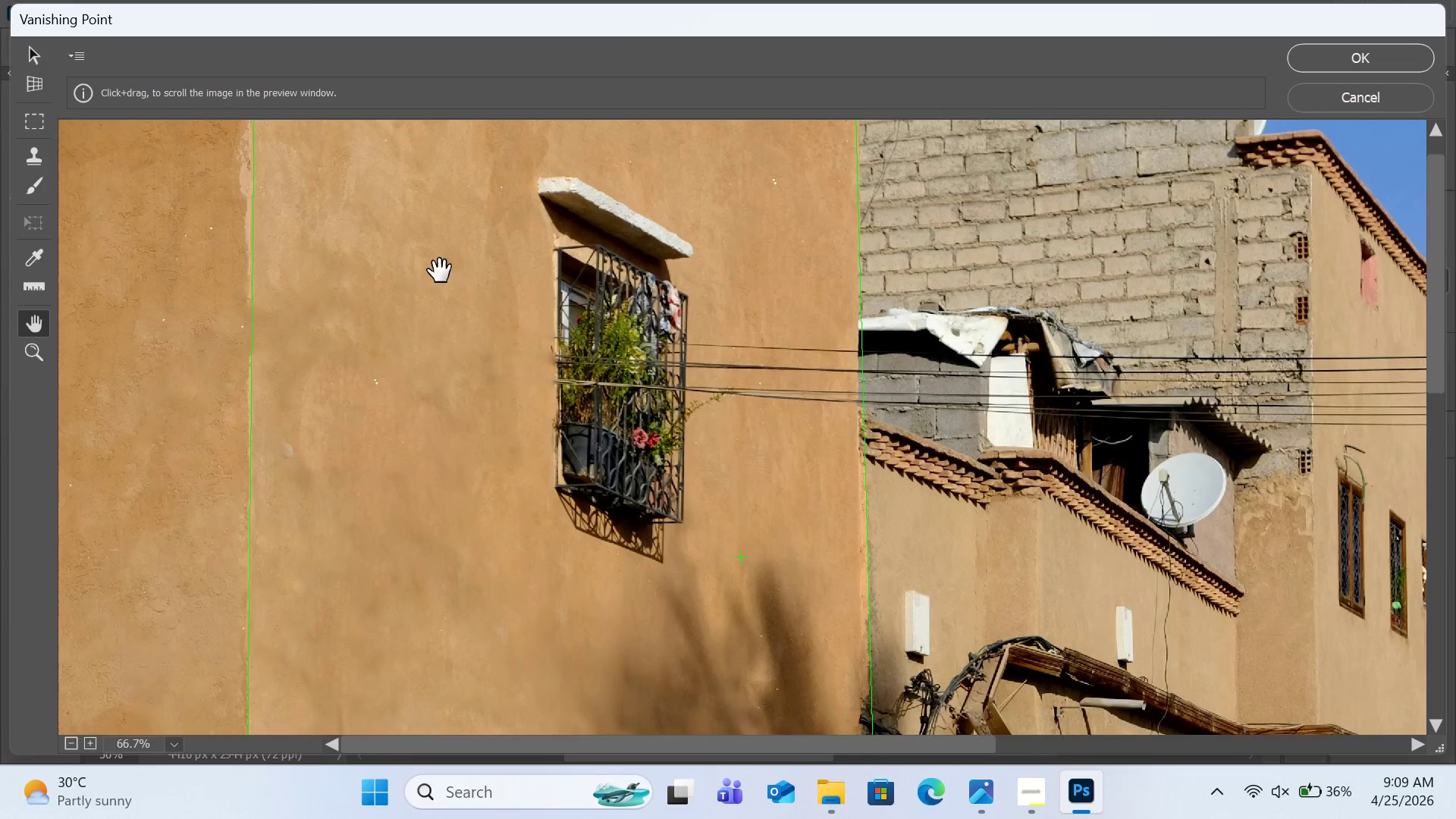 
hold_key(key=H, duration=1.5)
 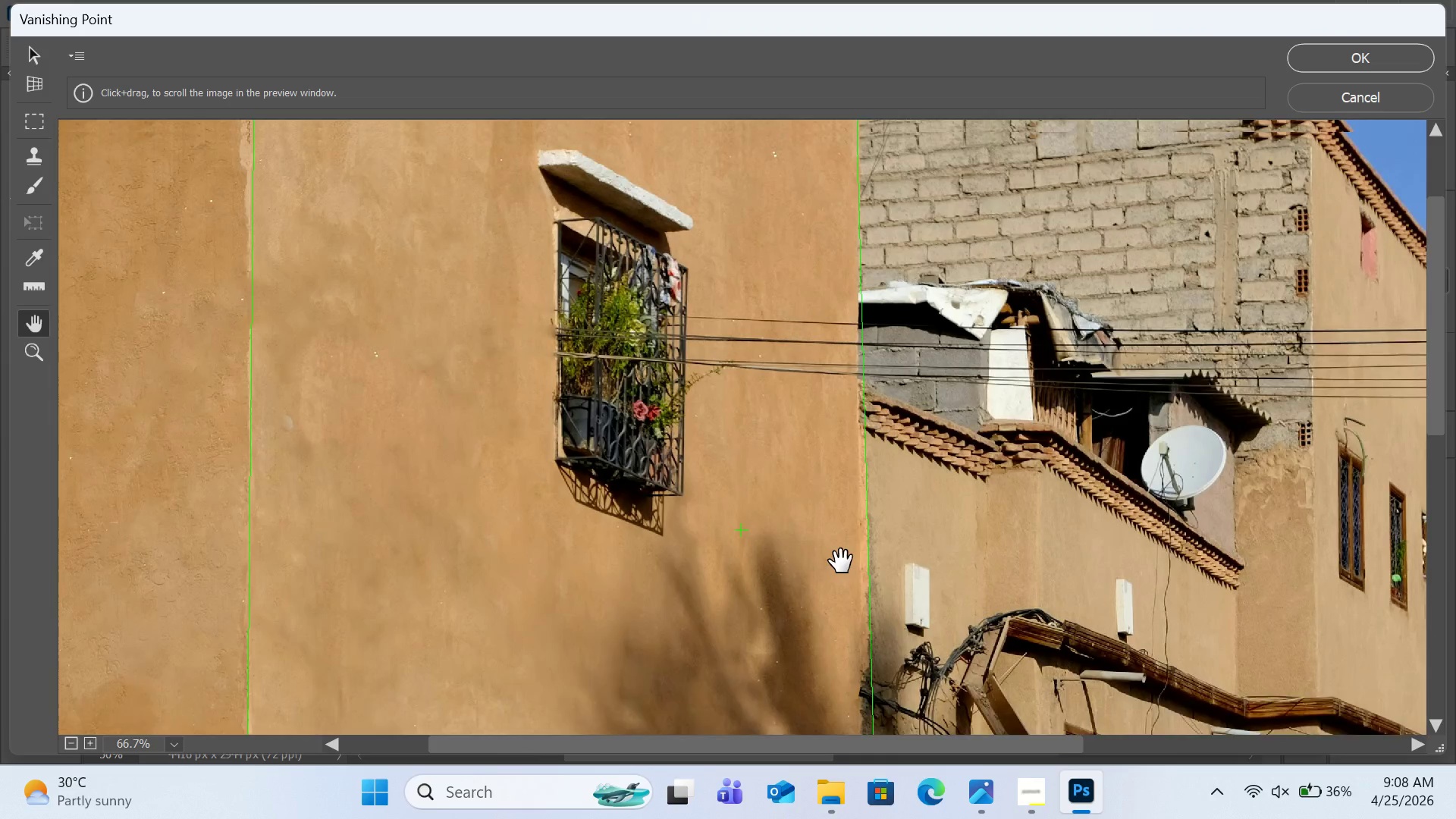 
hold_key(key=H, duration=1.5)
 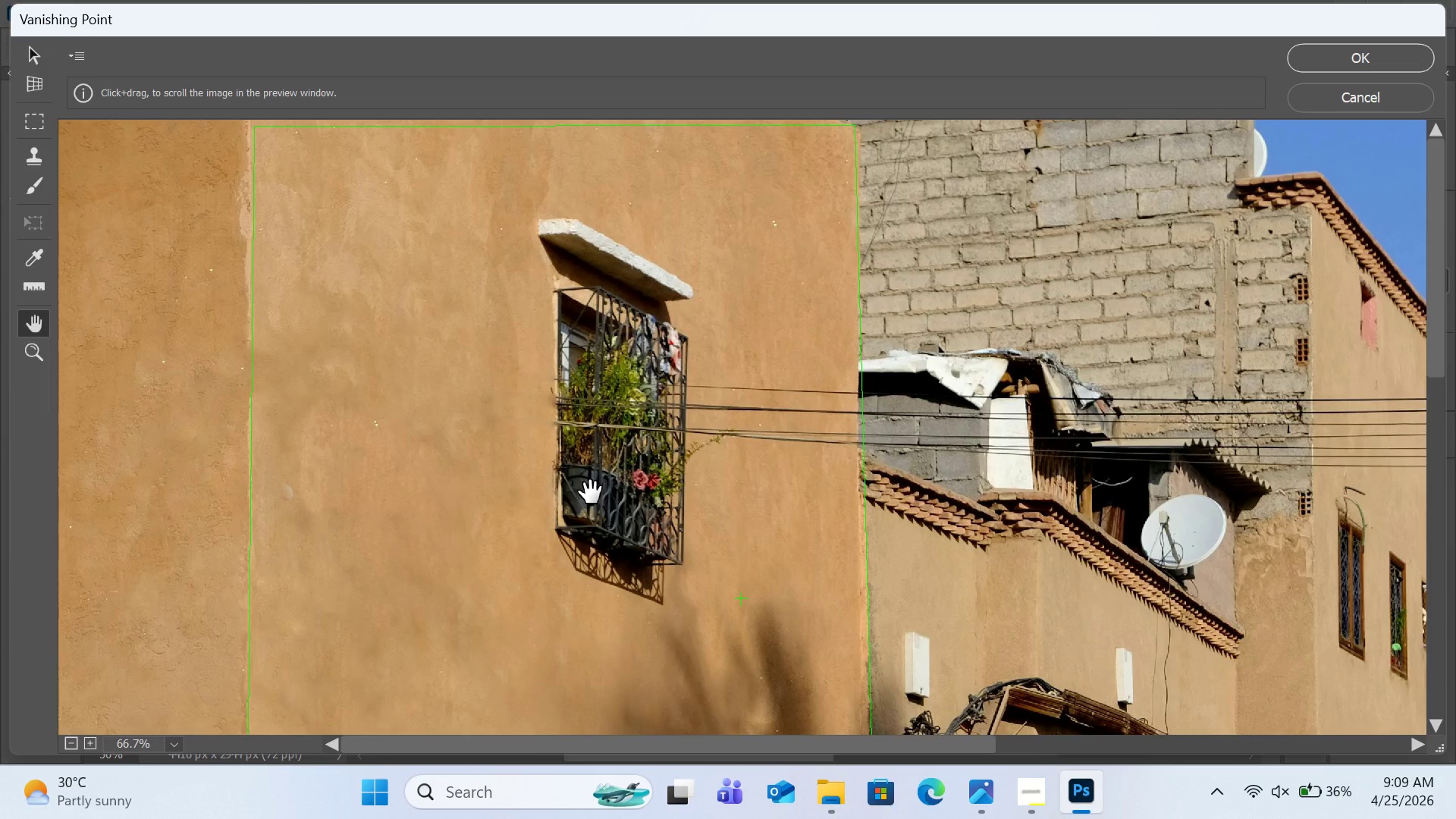 
left_click_drag(start_coordinate=[421, 244], to_coordinate=[585, 372])
 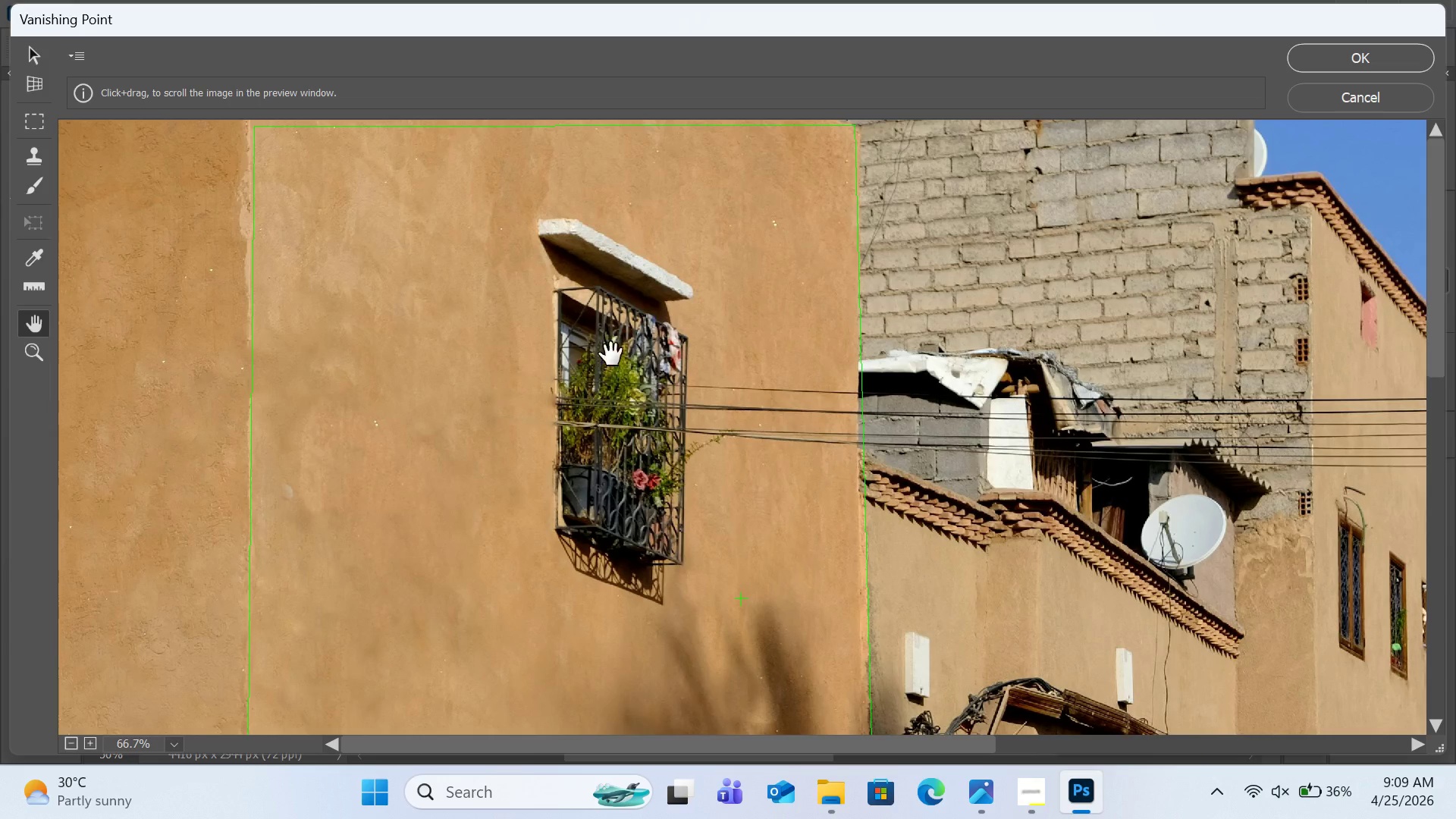 
hold_key(key=H, duration=1.5)
 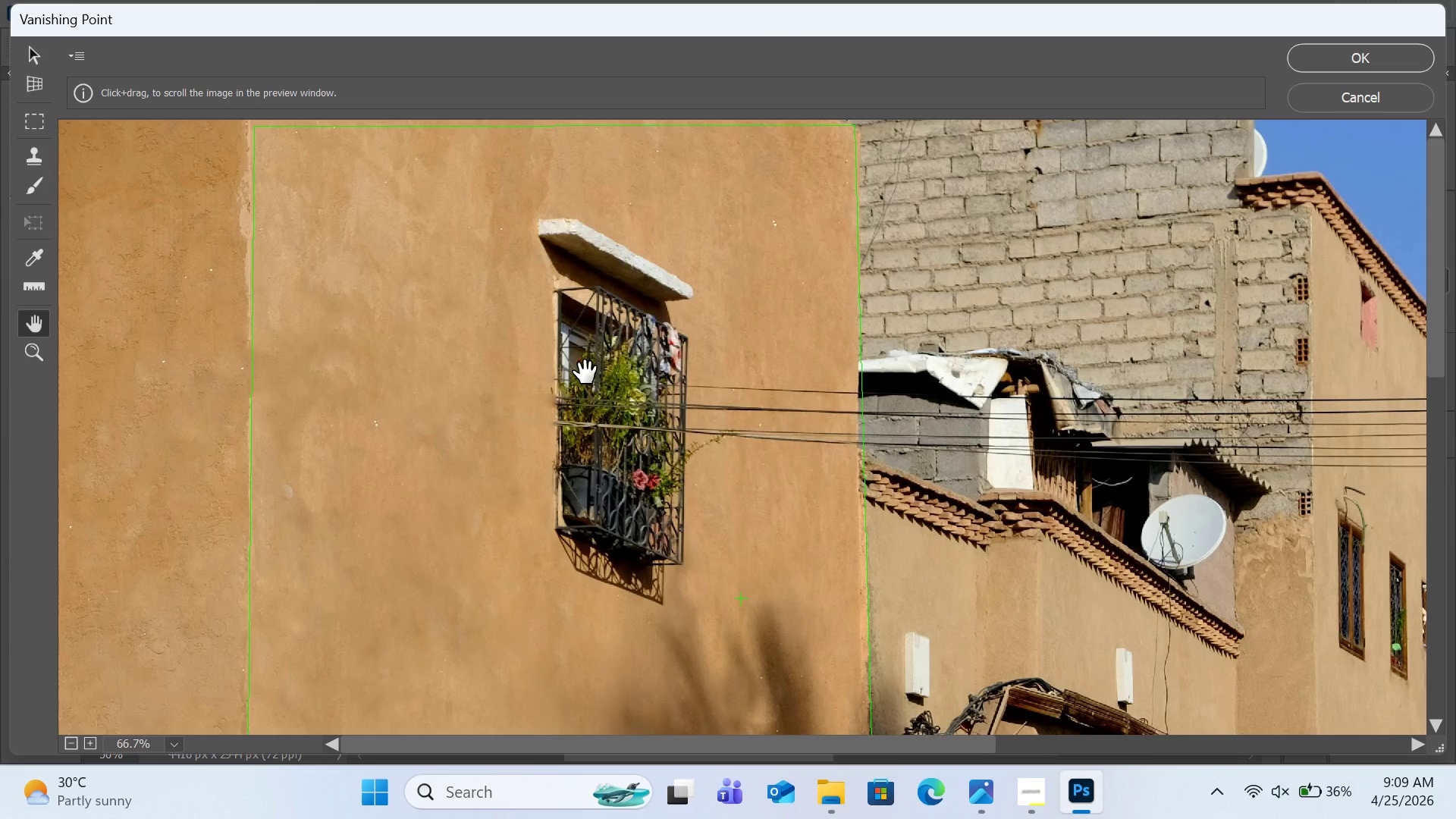 
hold_key(key=H, duration=0.77)
 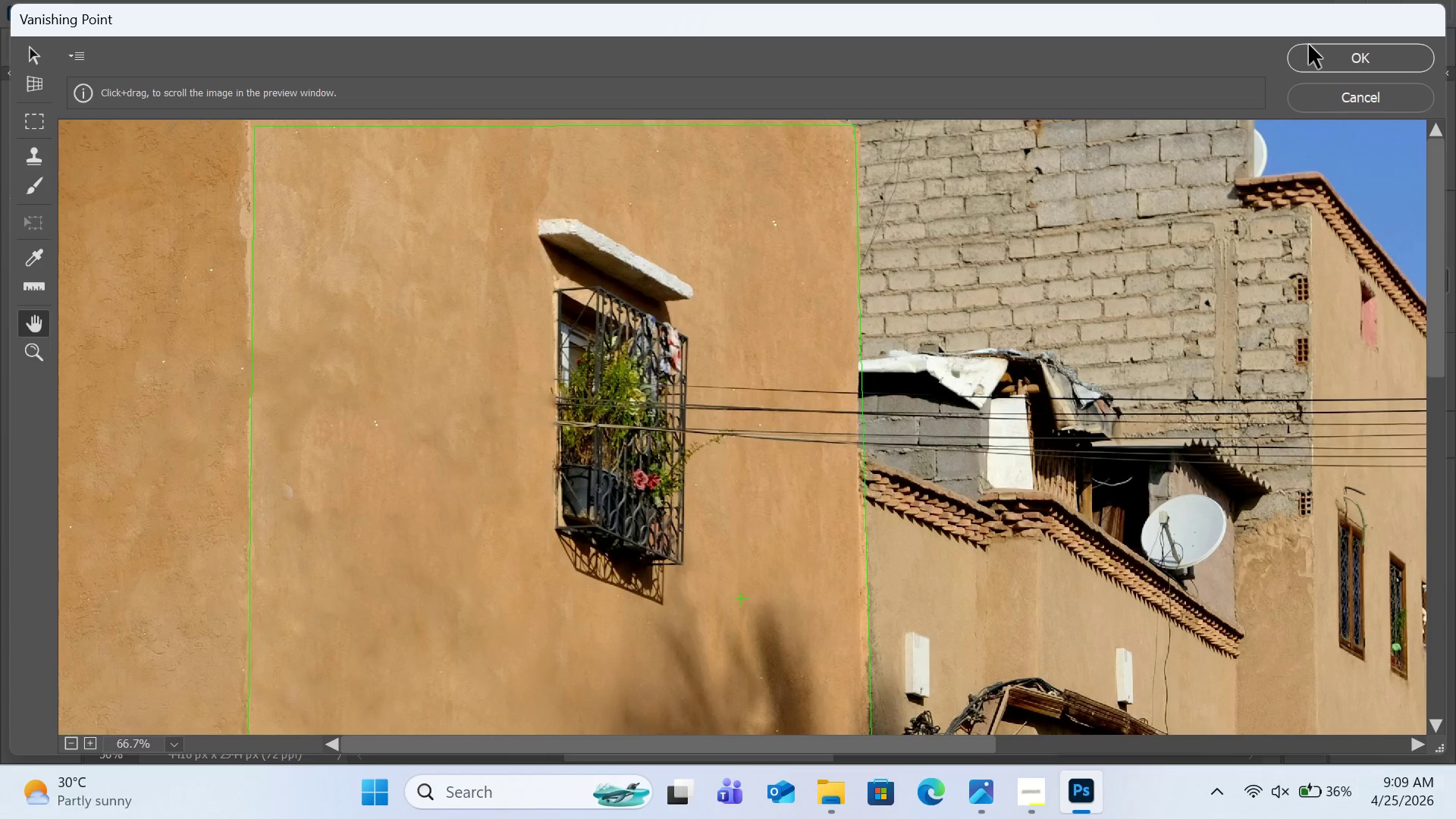 
left_click([1314, 52])
 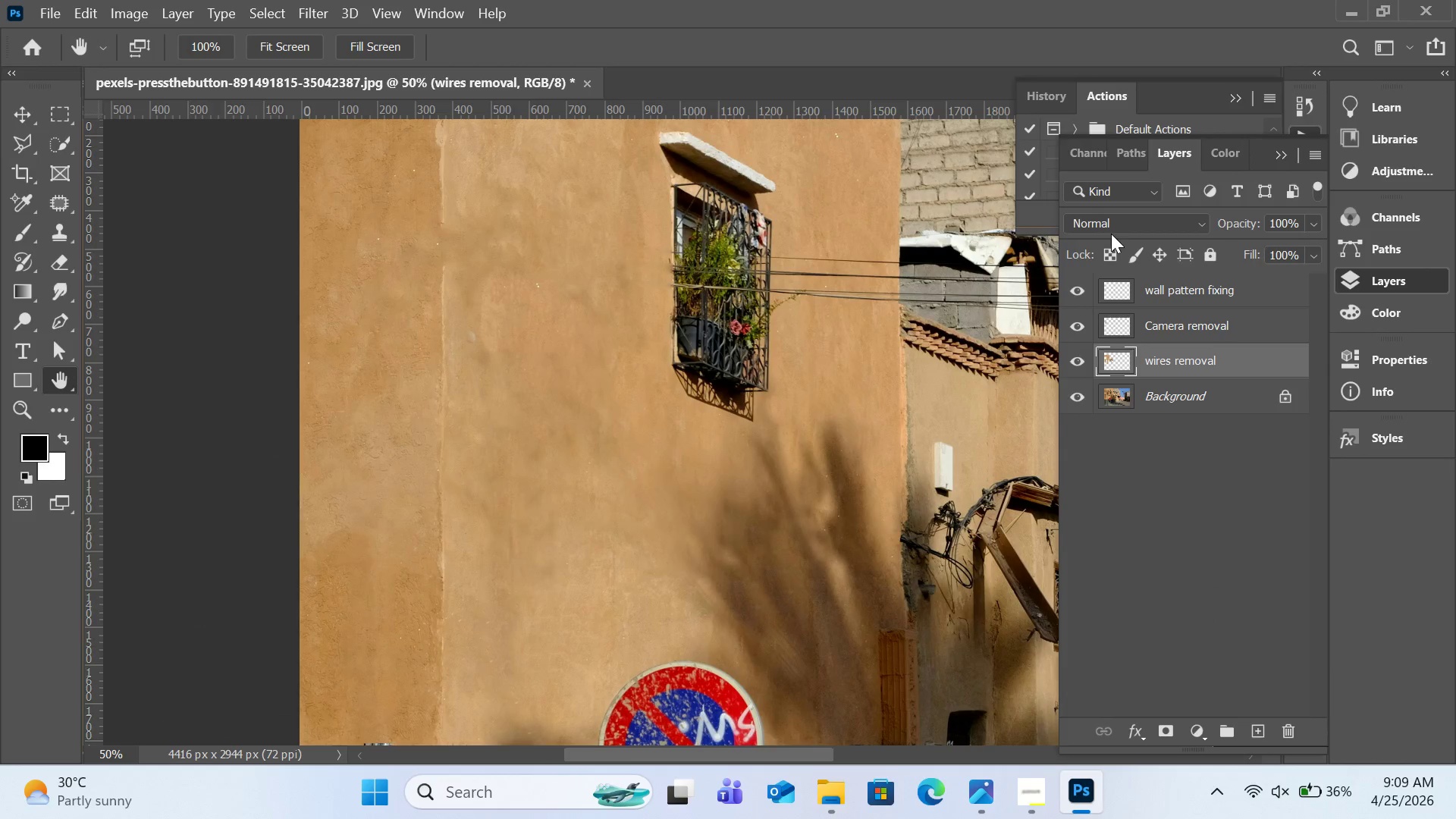 
left_click([1078, 356])
 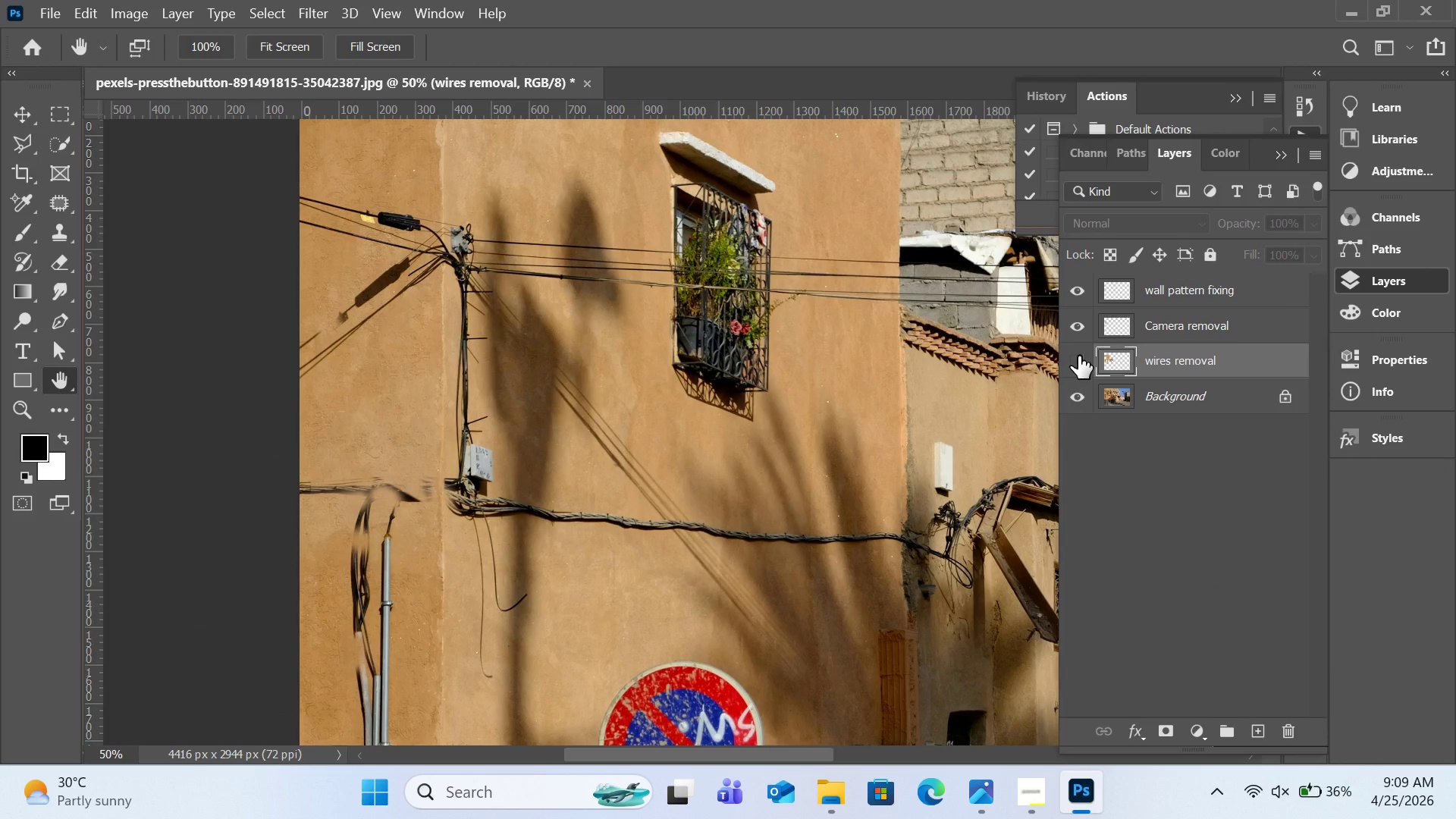 
left_click([1078, 356])
 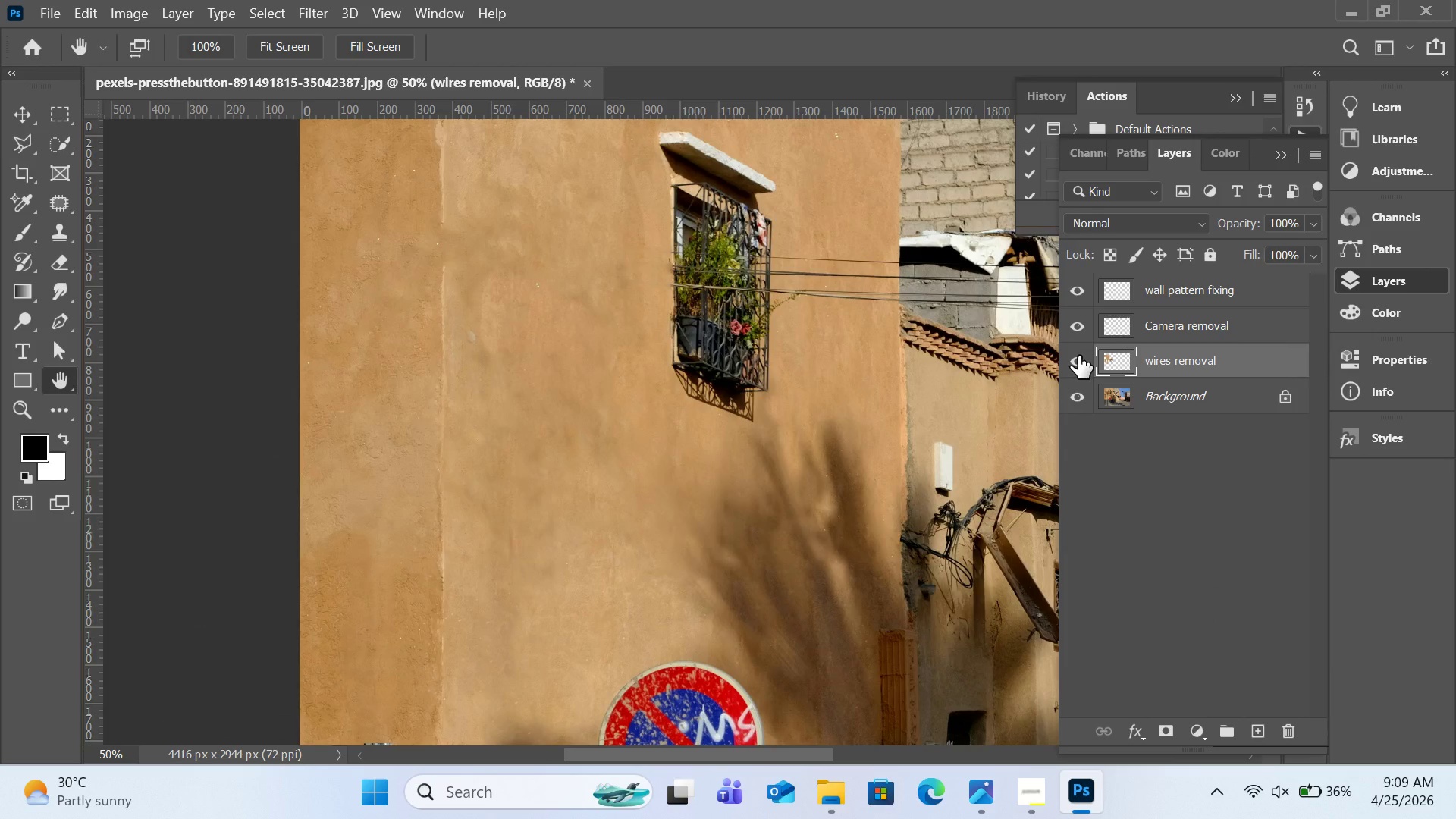 
left_click([1078, 356])
 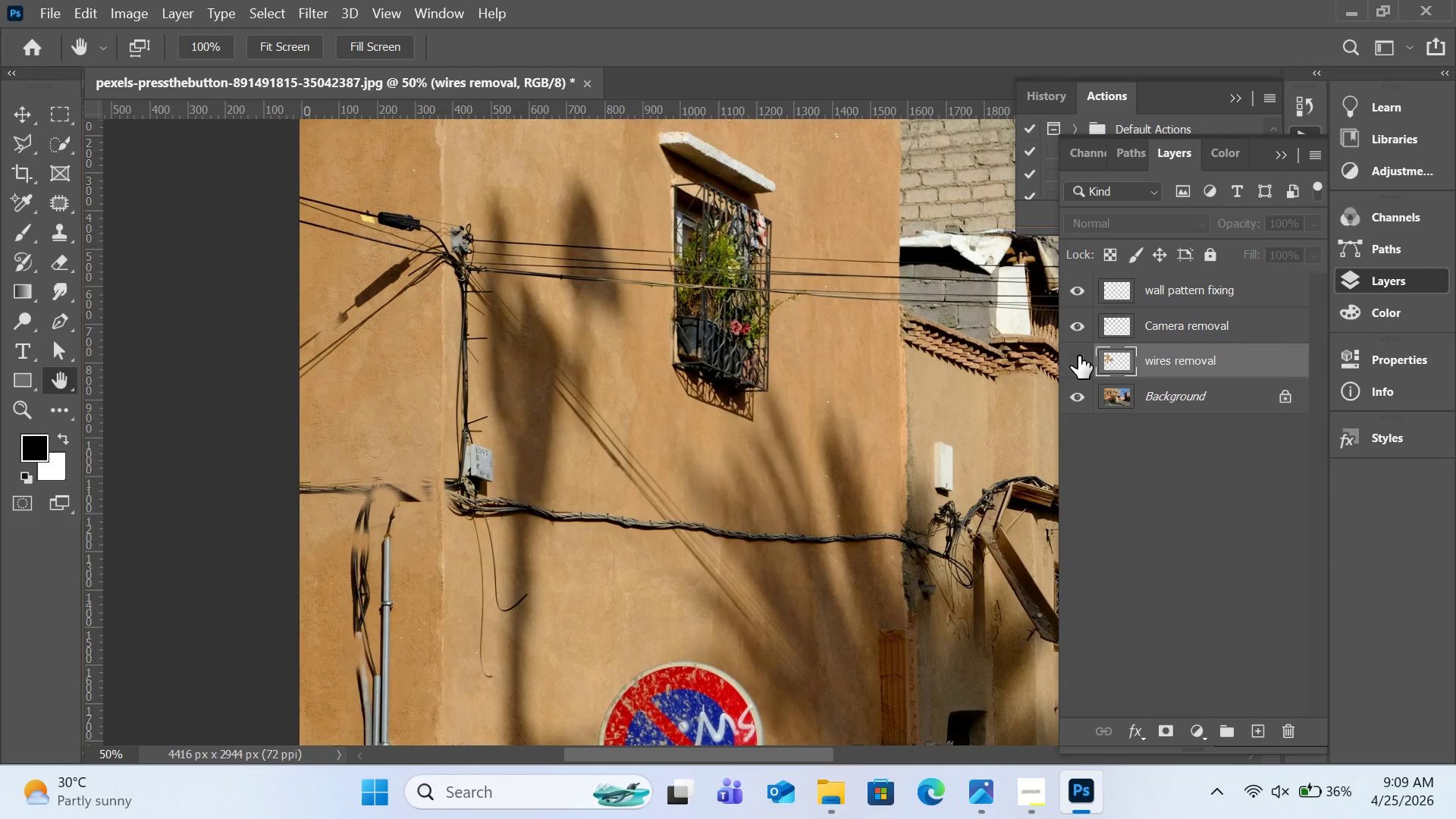 
left_click([1078, 356])
 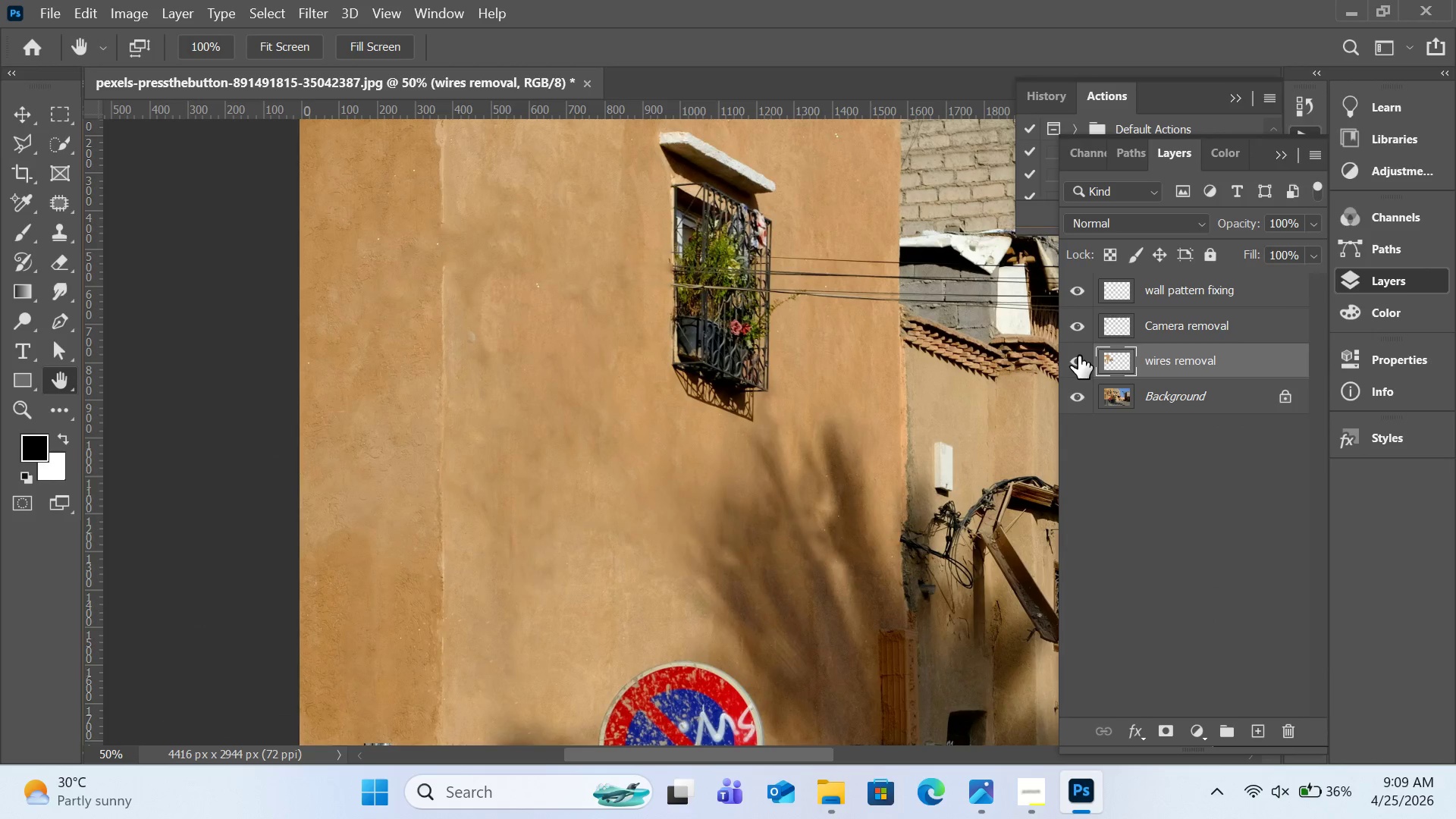 
left_click([1078, 356])
 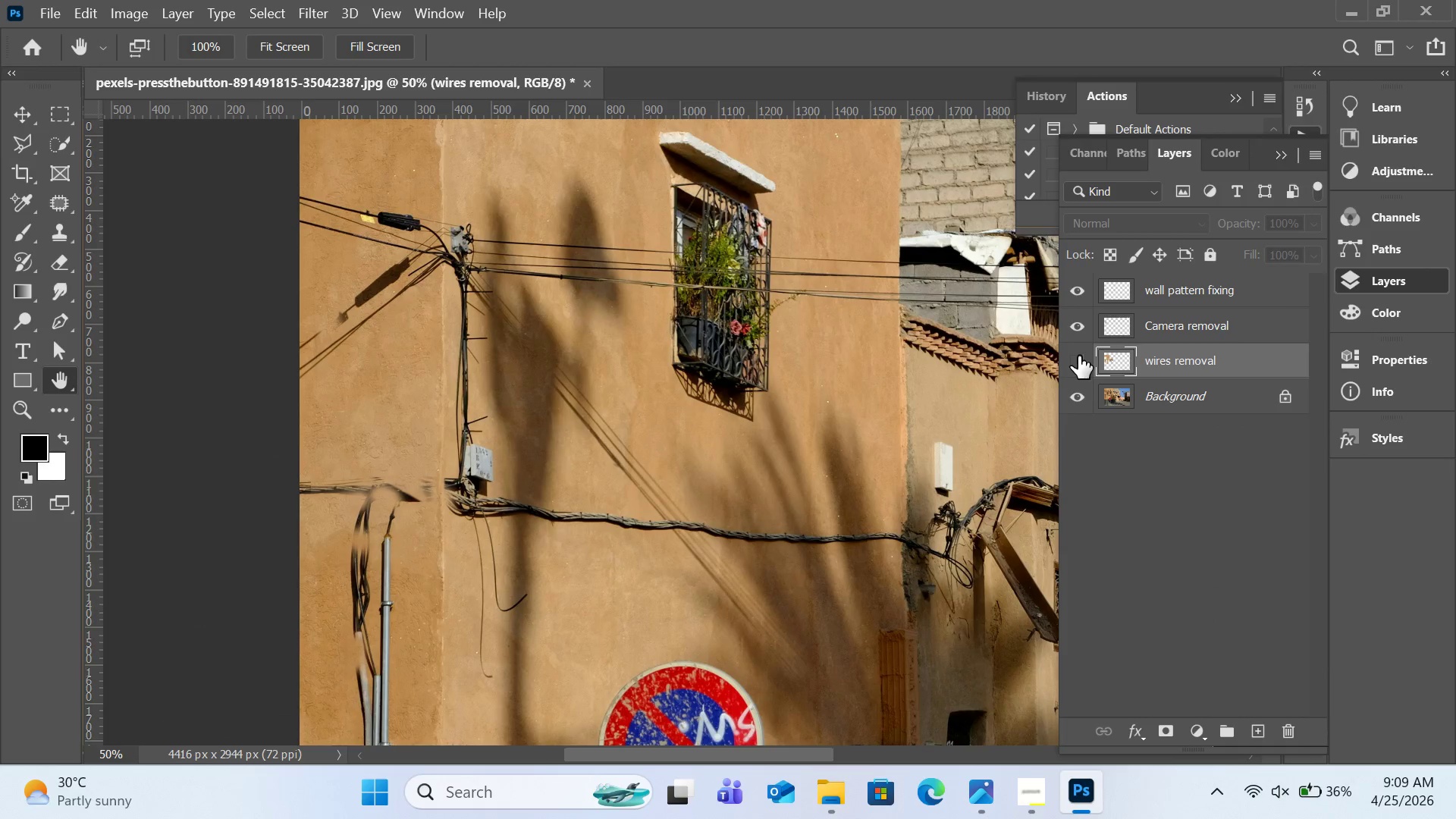 
left_click([1078, 356])
 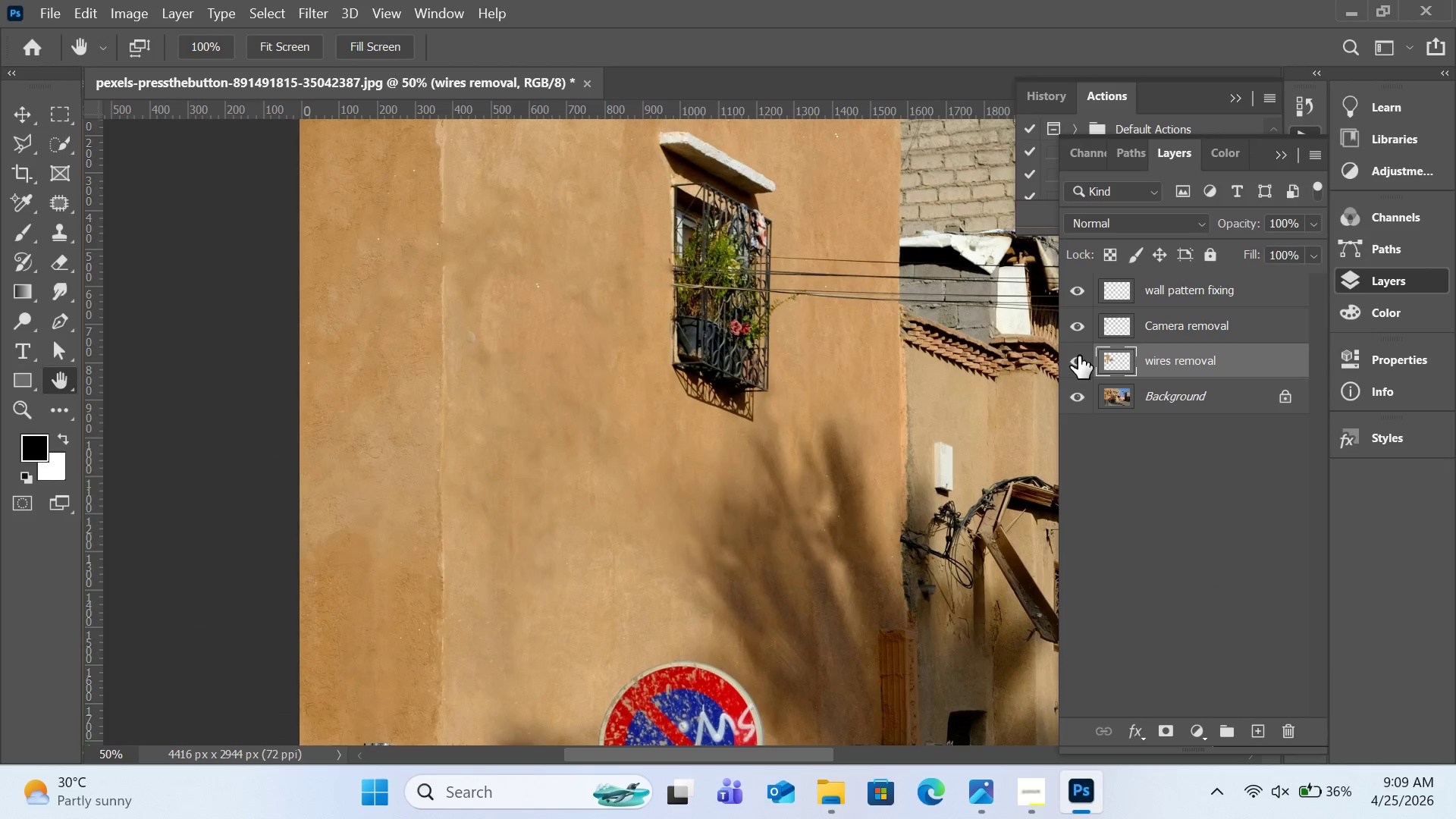 
left_click([1078, 356])
 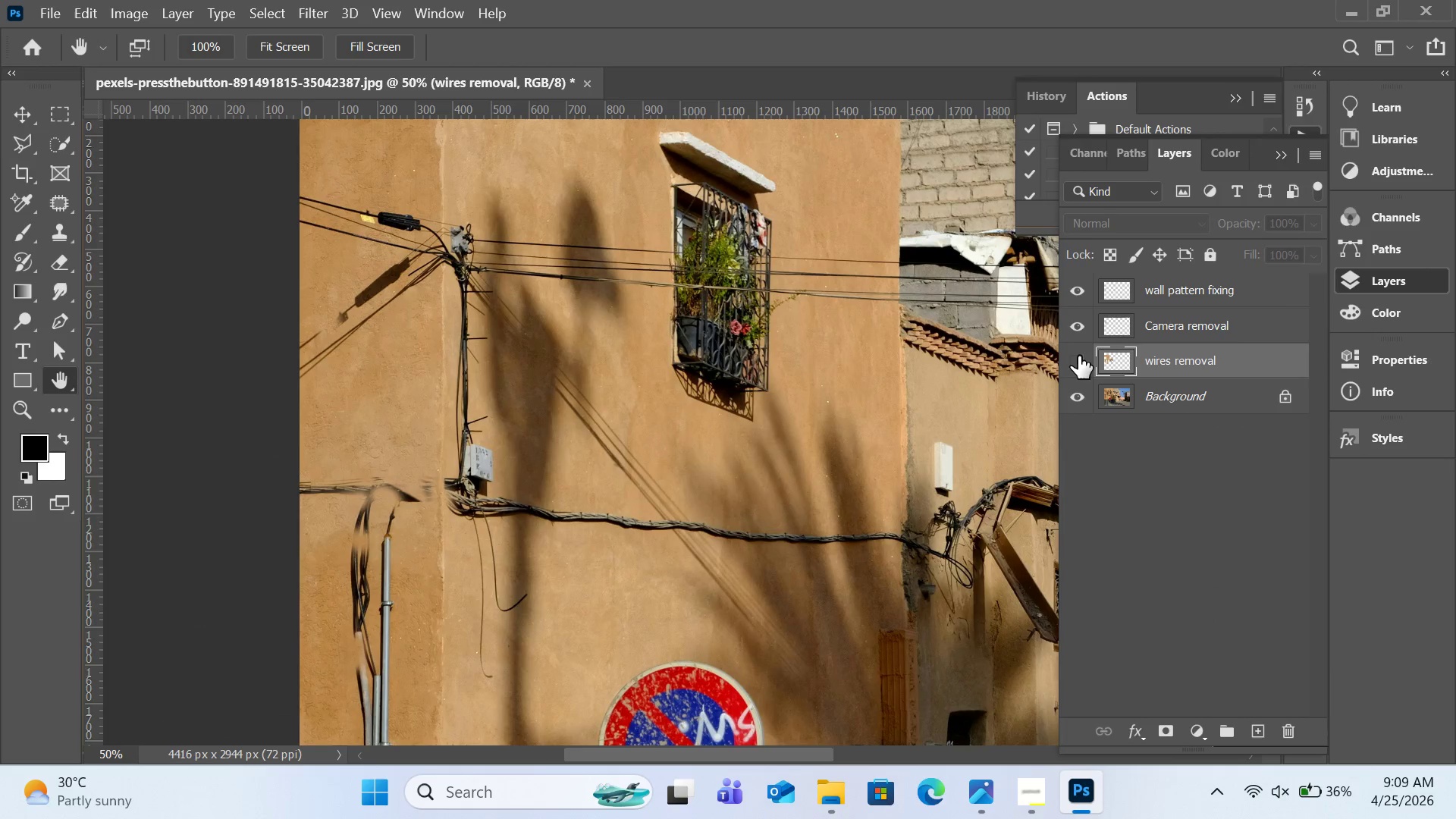 
left_click([1078, 356])
 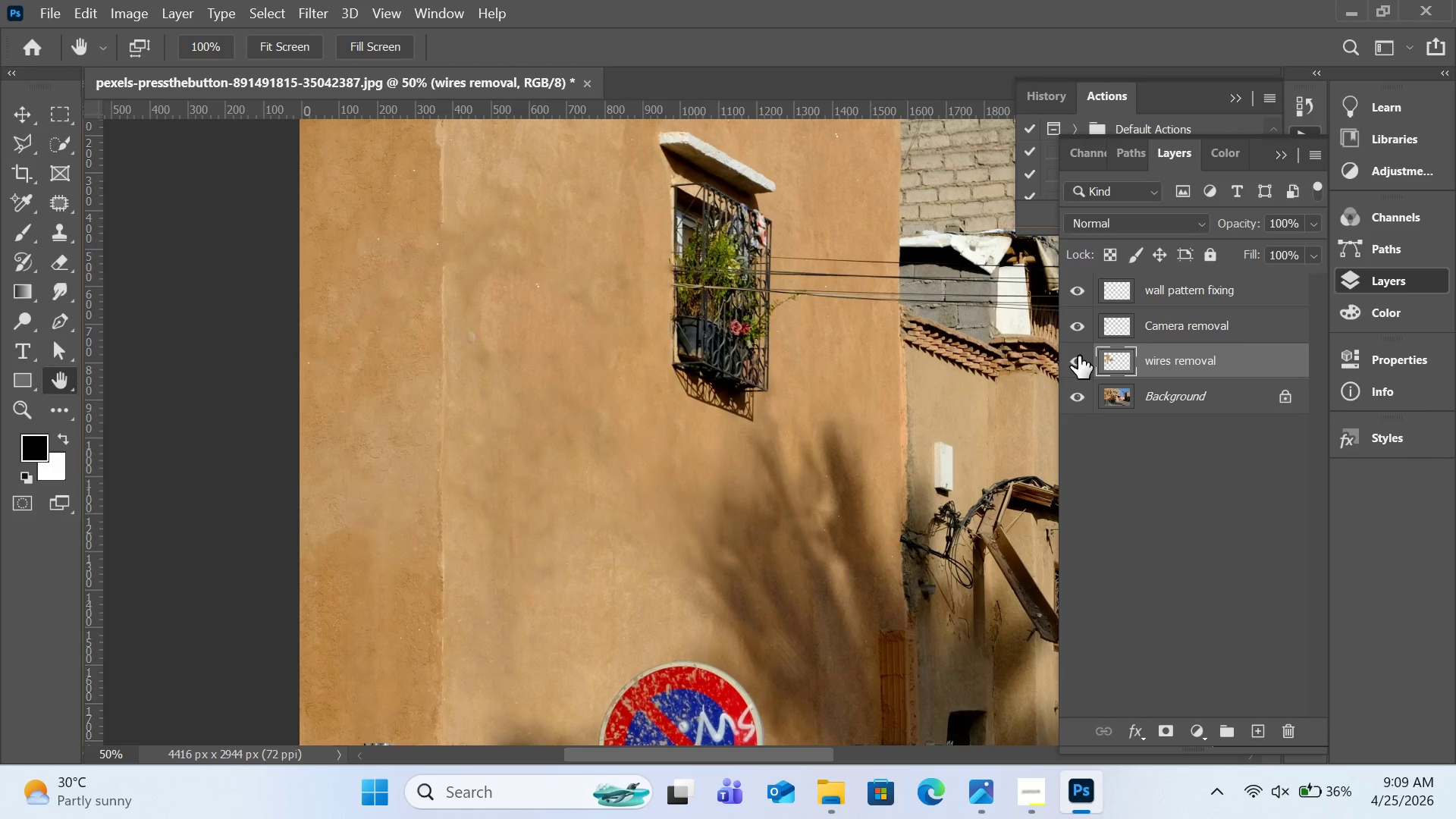 
left_click([1078, 356])
 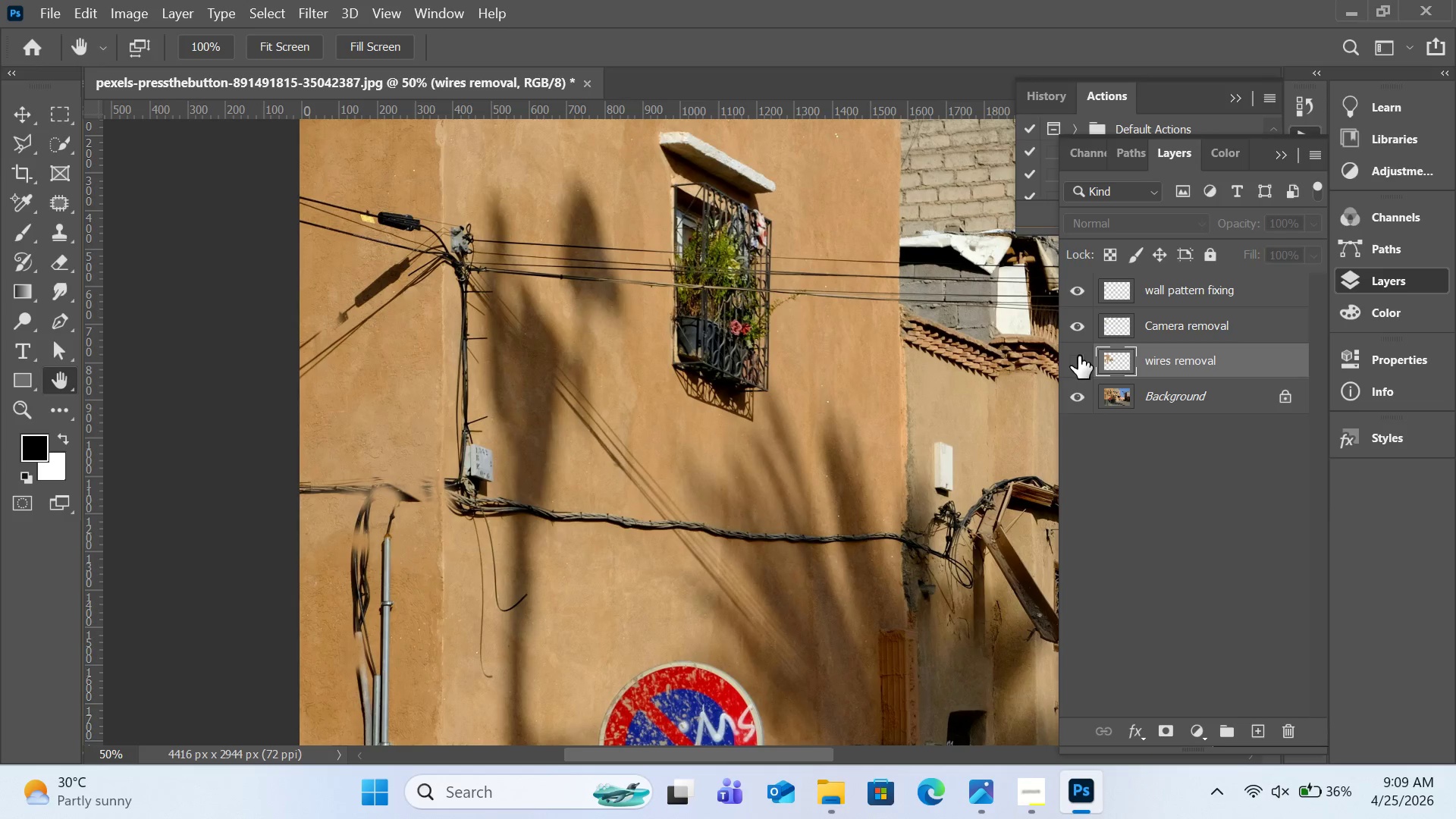 
left_click([1078, 356])
 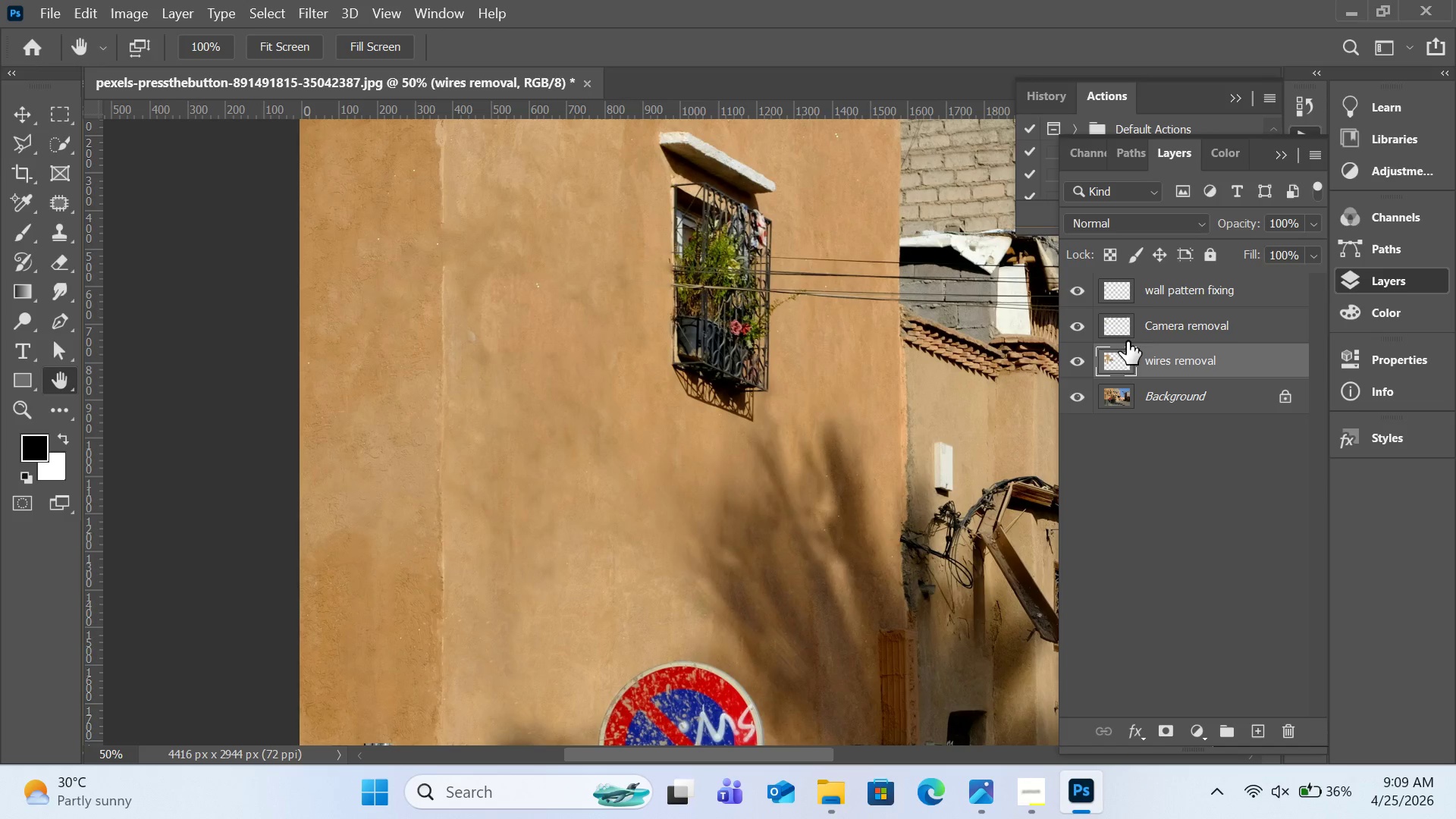 
left_click([1139, 288])
 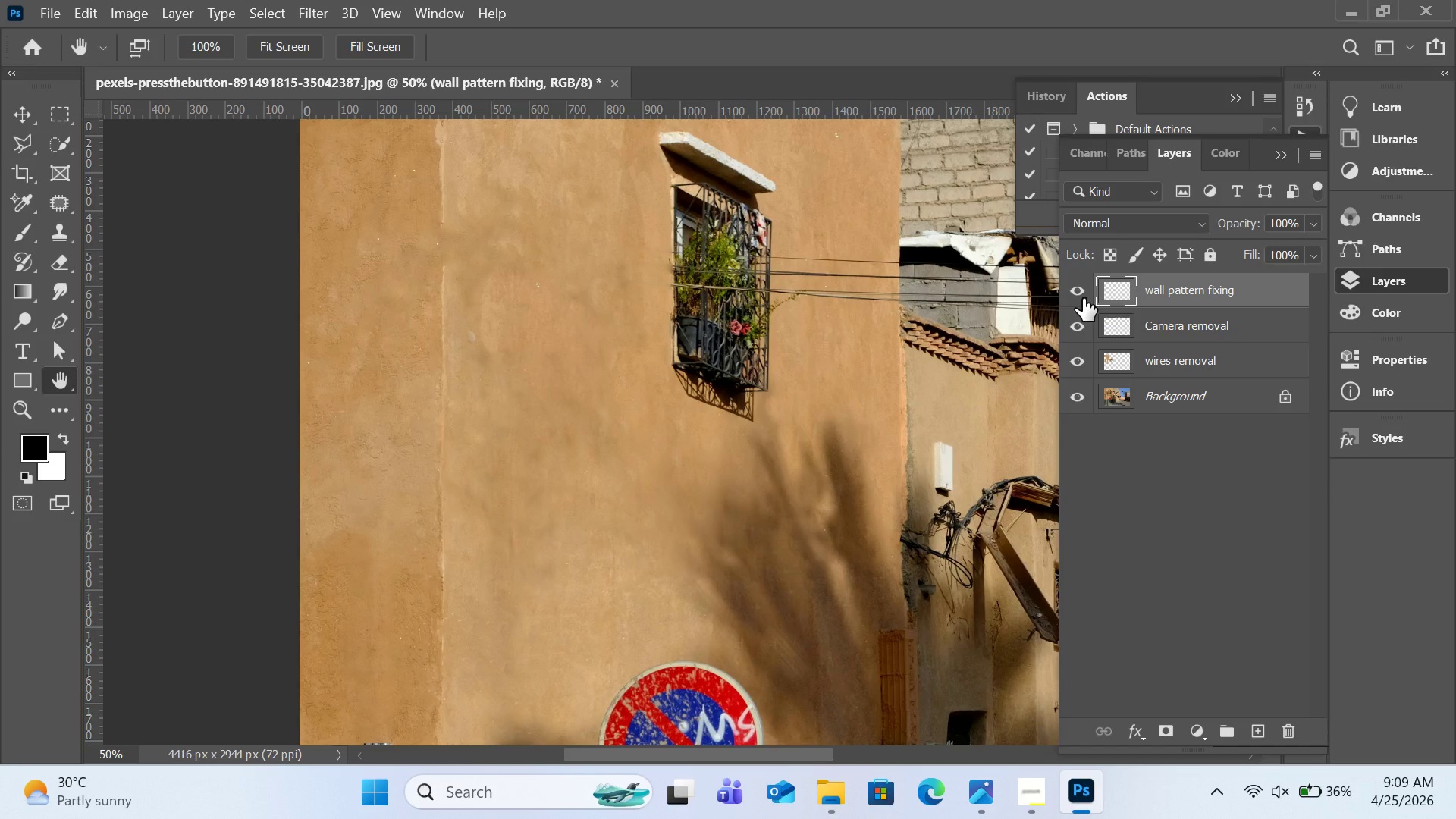 
left_click([1083, 298])
 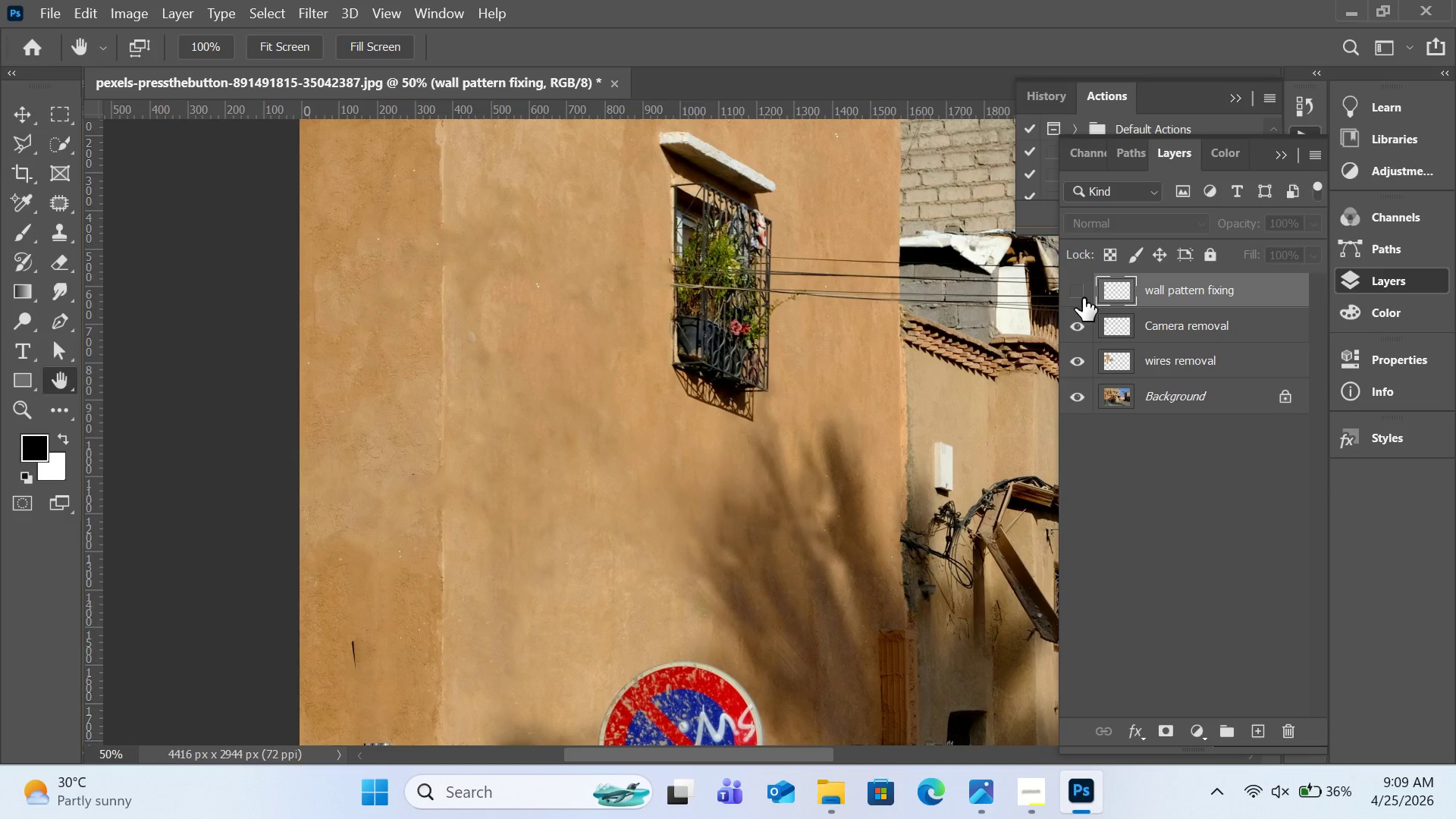 
left_click([1083, 298])
 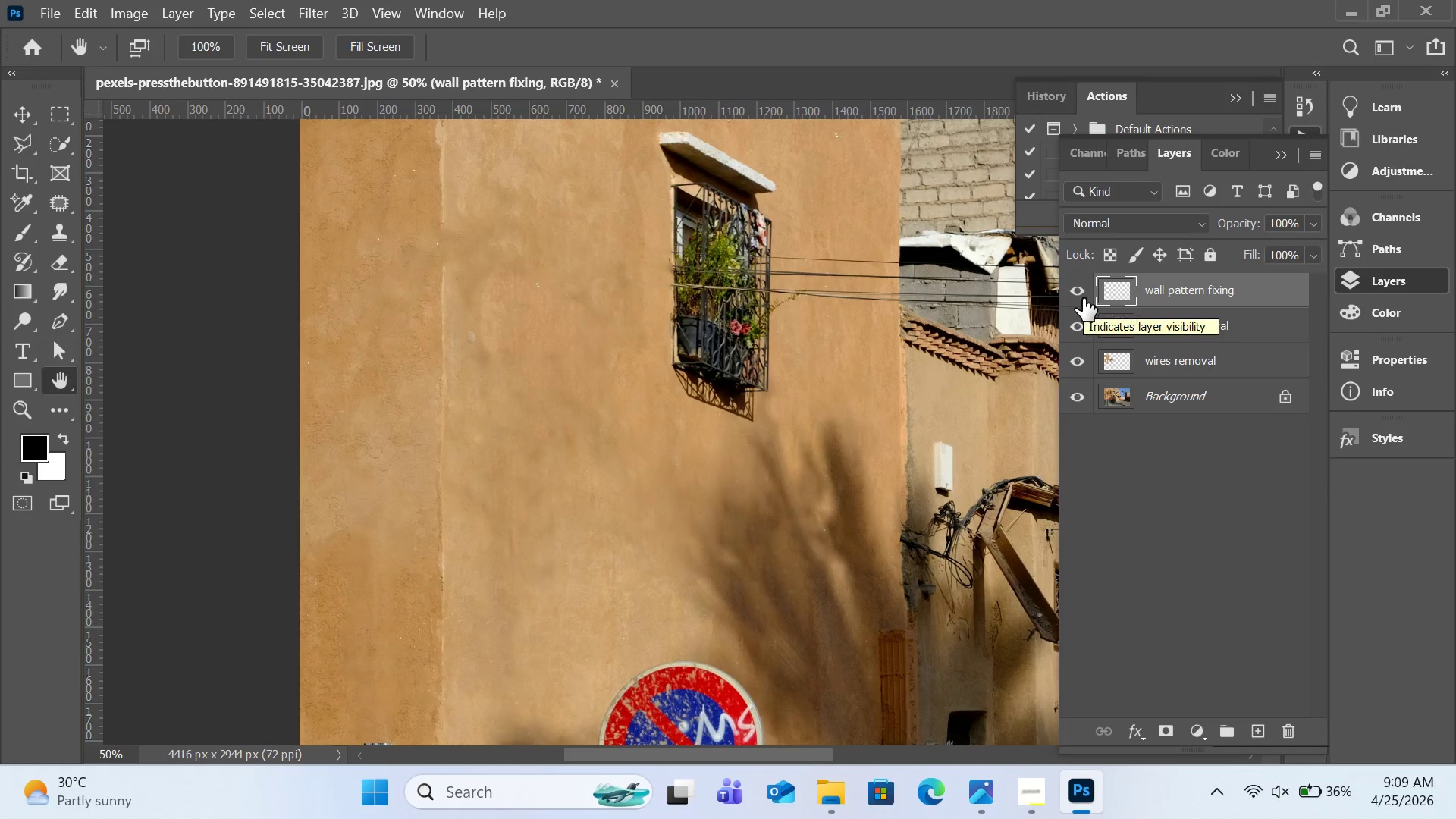 
left_click([1083, 298])
 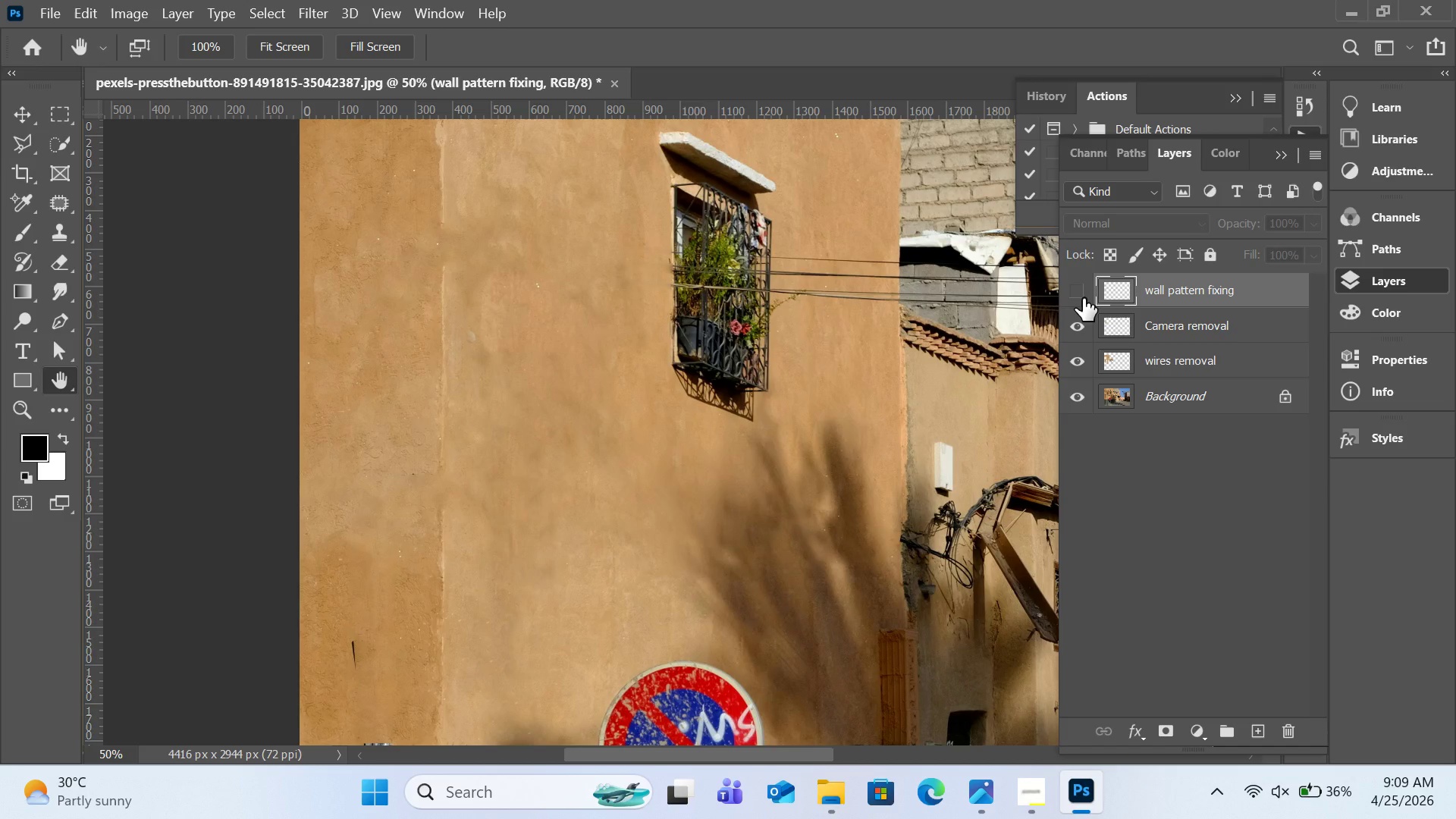 
left_click([1083, 298])
 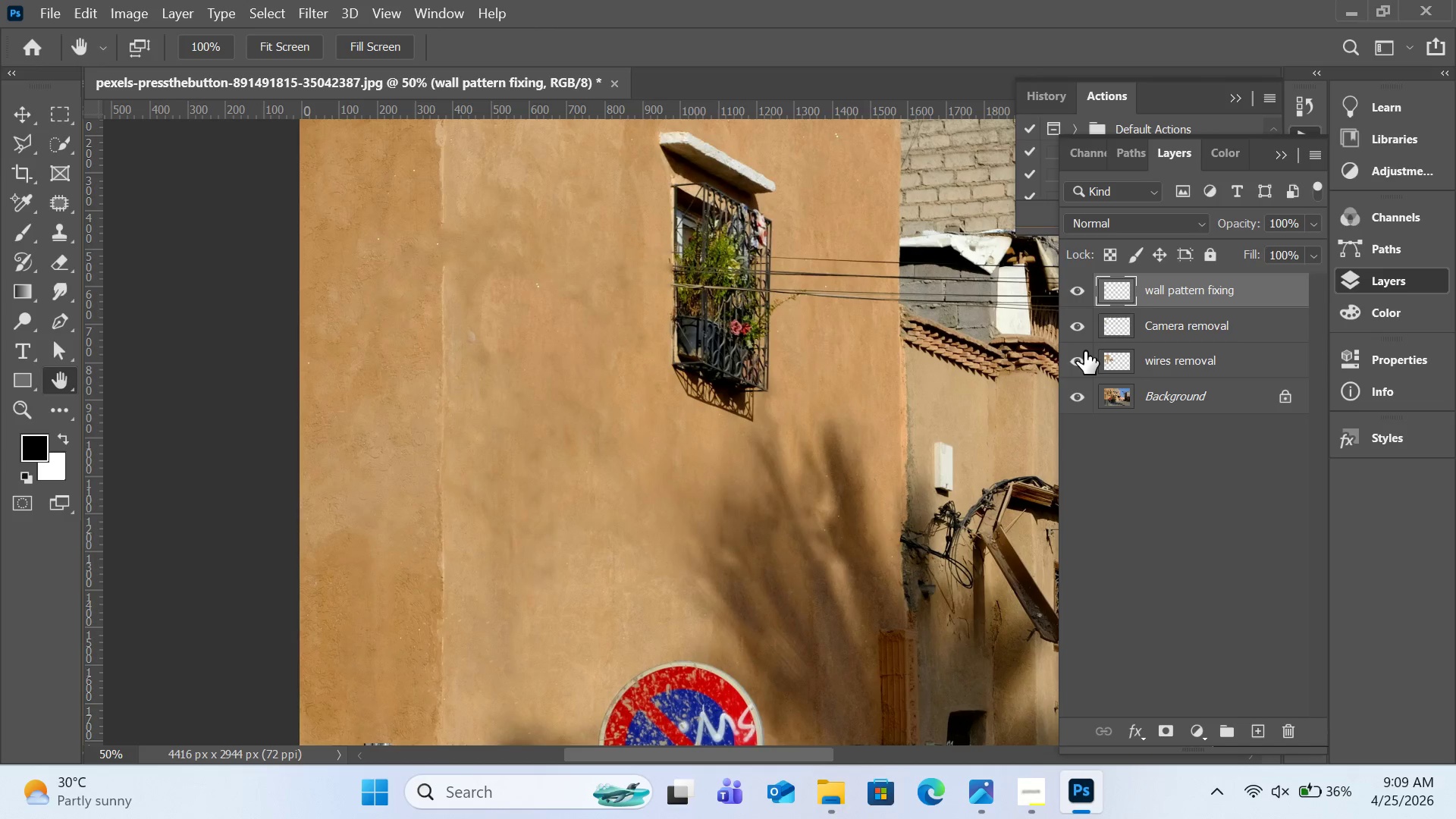 
left_click([1077, 353])
 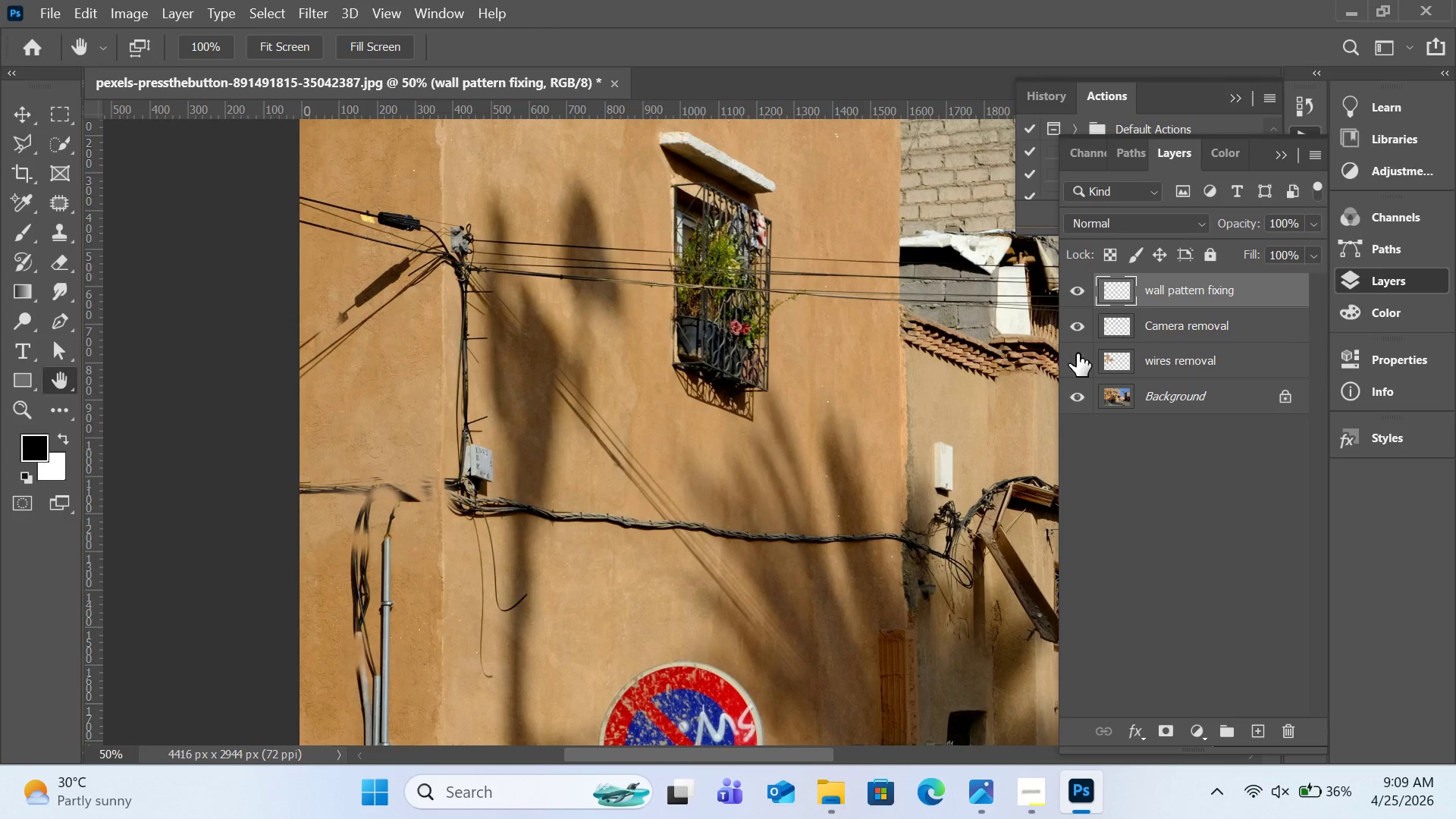 
left_click([1077, 353])
 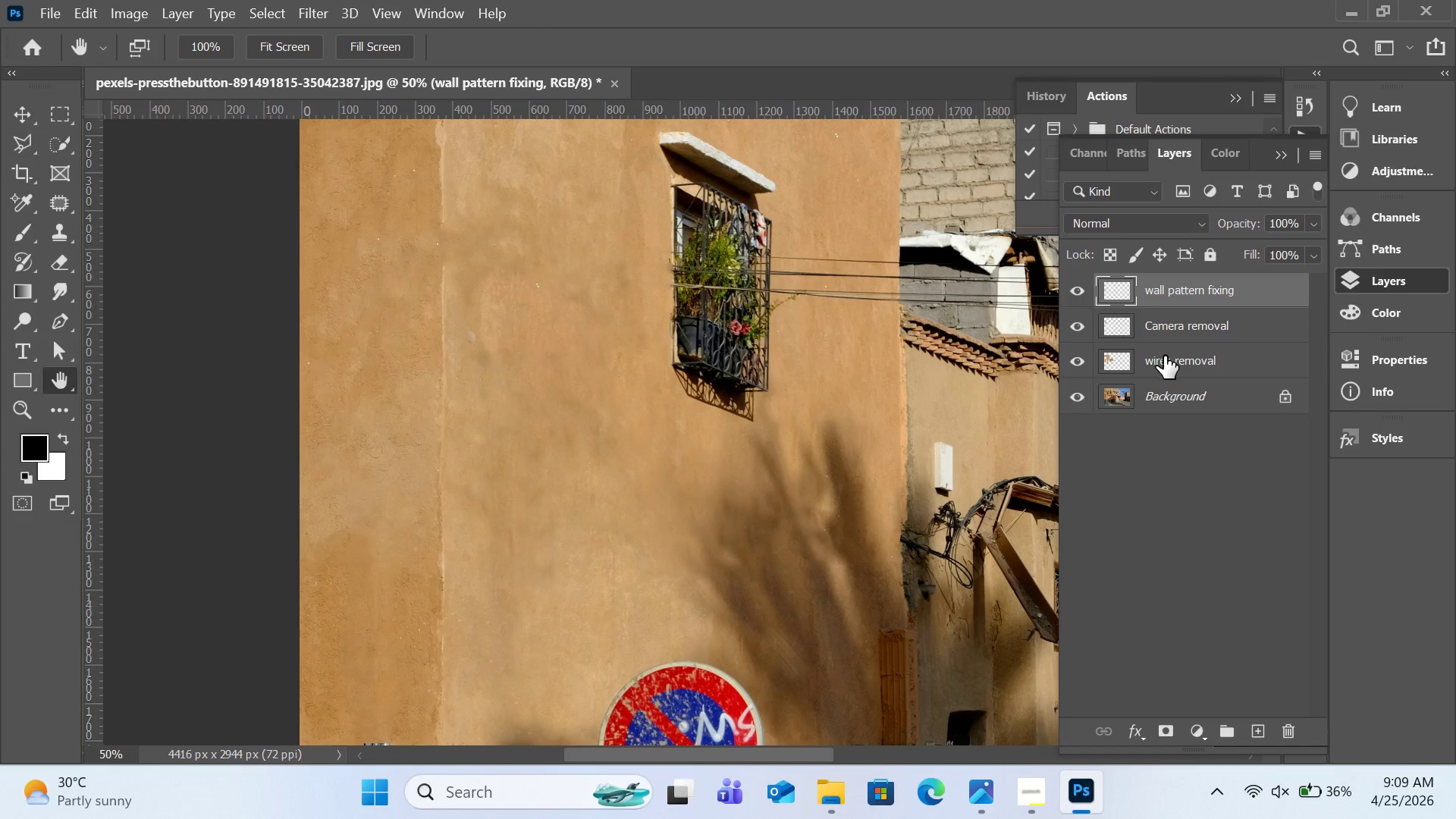 
left_click_drag(start_coordinate=[1164, 356], to_coordinate=[1173, 356])
 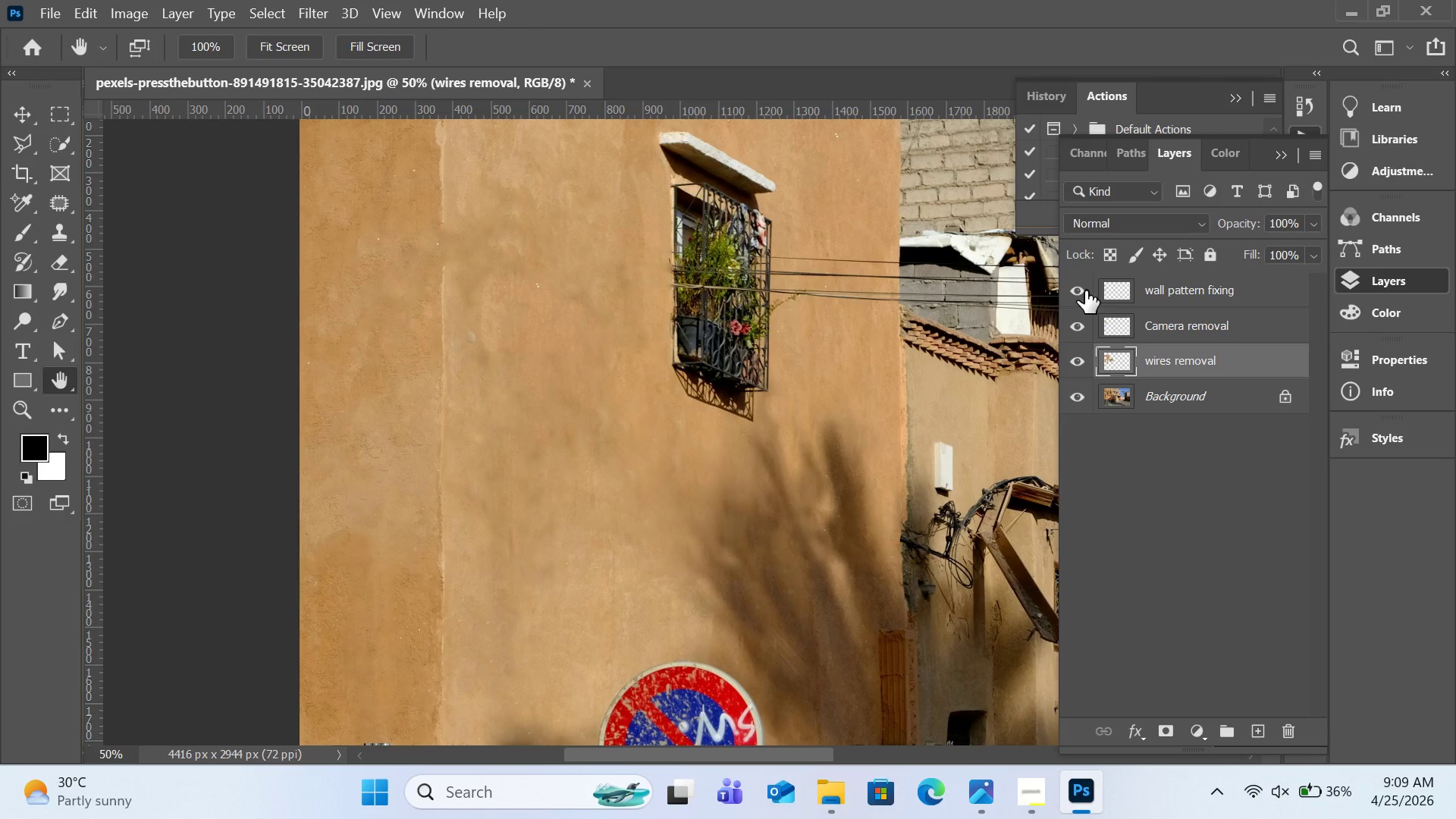 
left_click([1085, 290])
 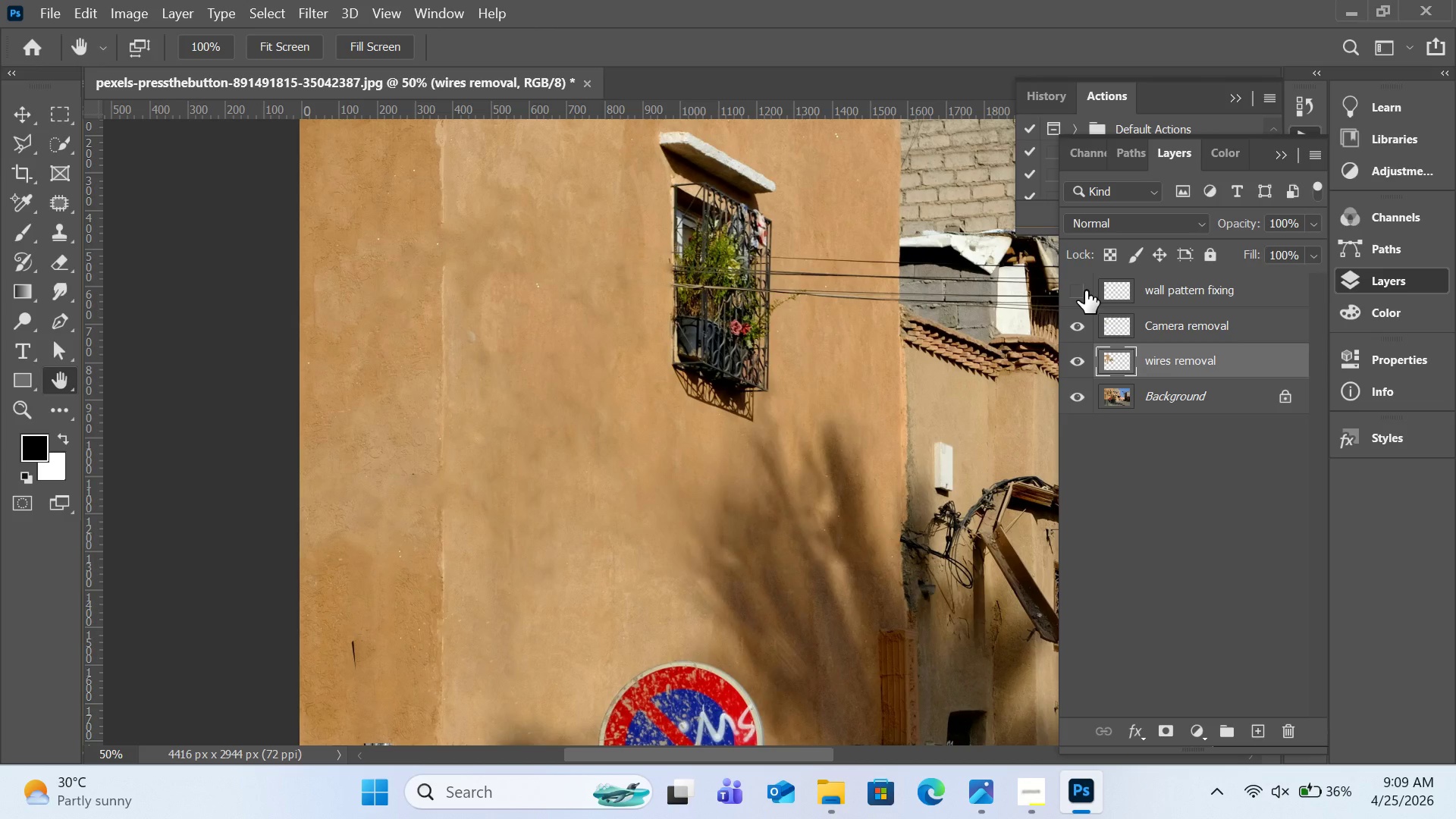 
left_click([1085, 290])
 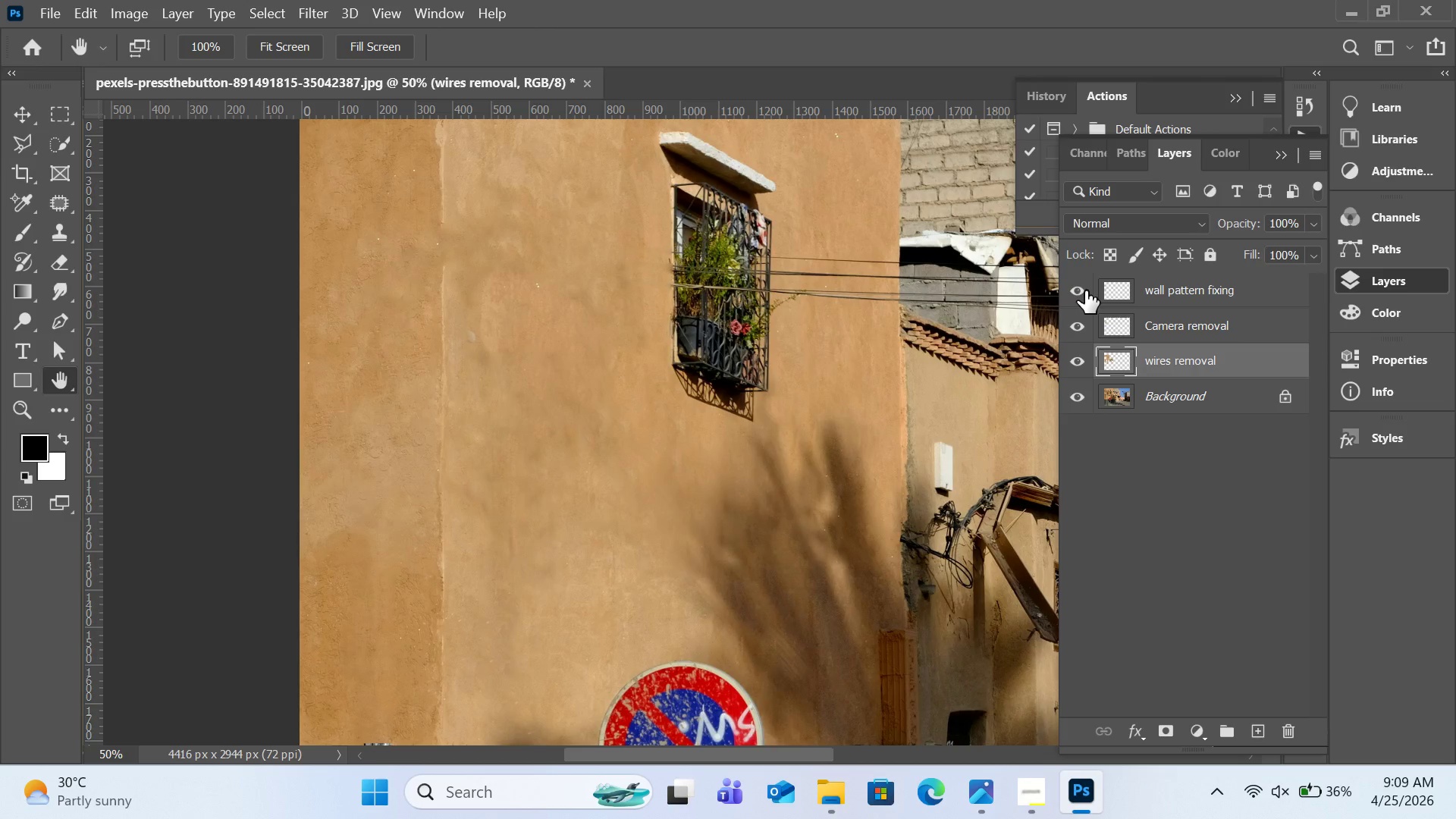 
left_click([1085, 290])
 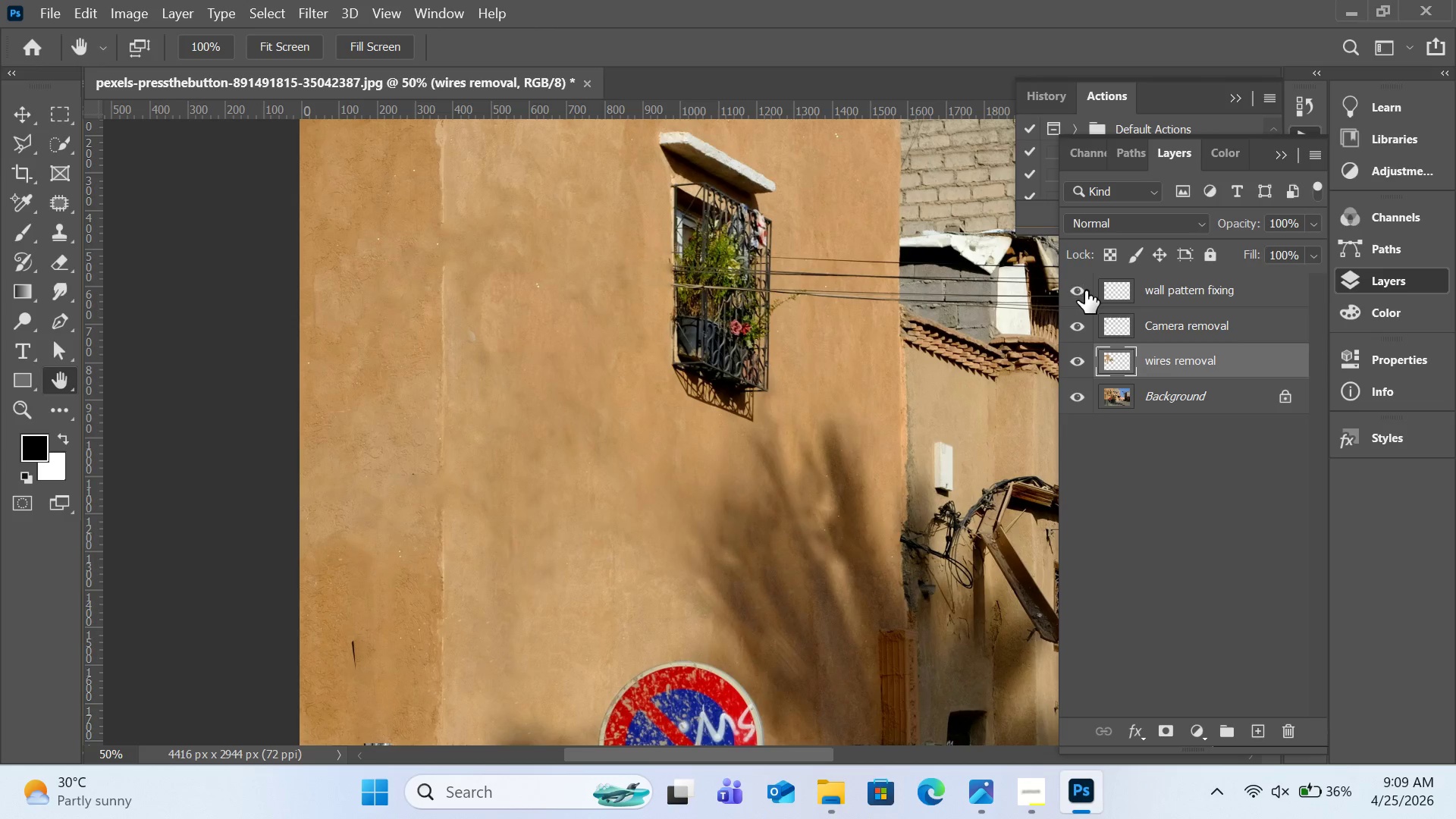 
left_click([1085, 290])
 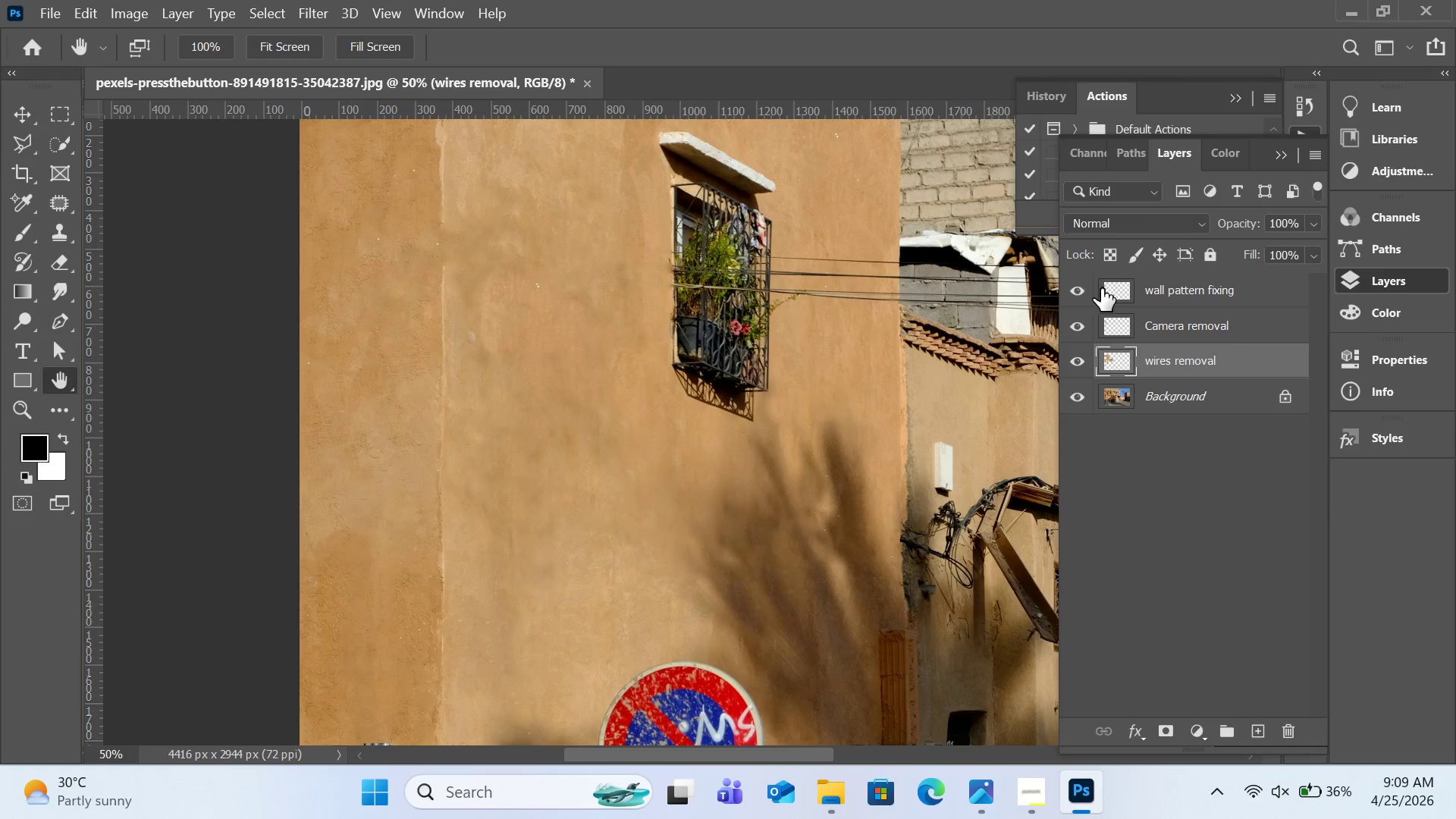 
wait(5.7)
 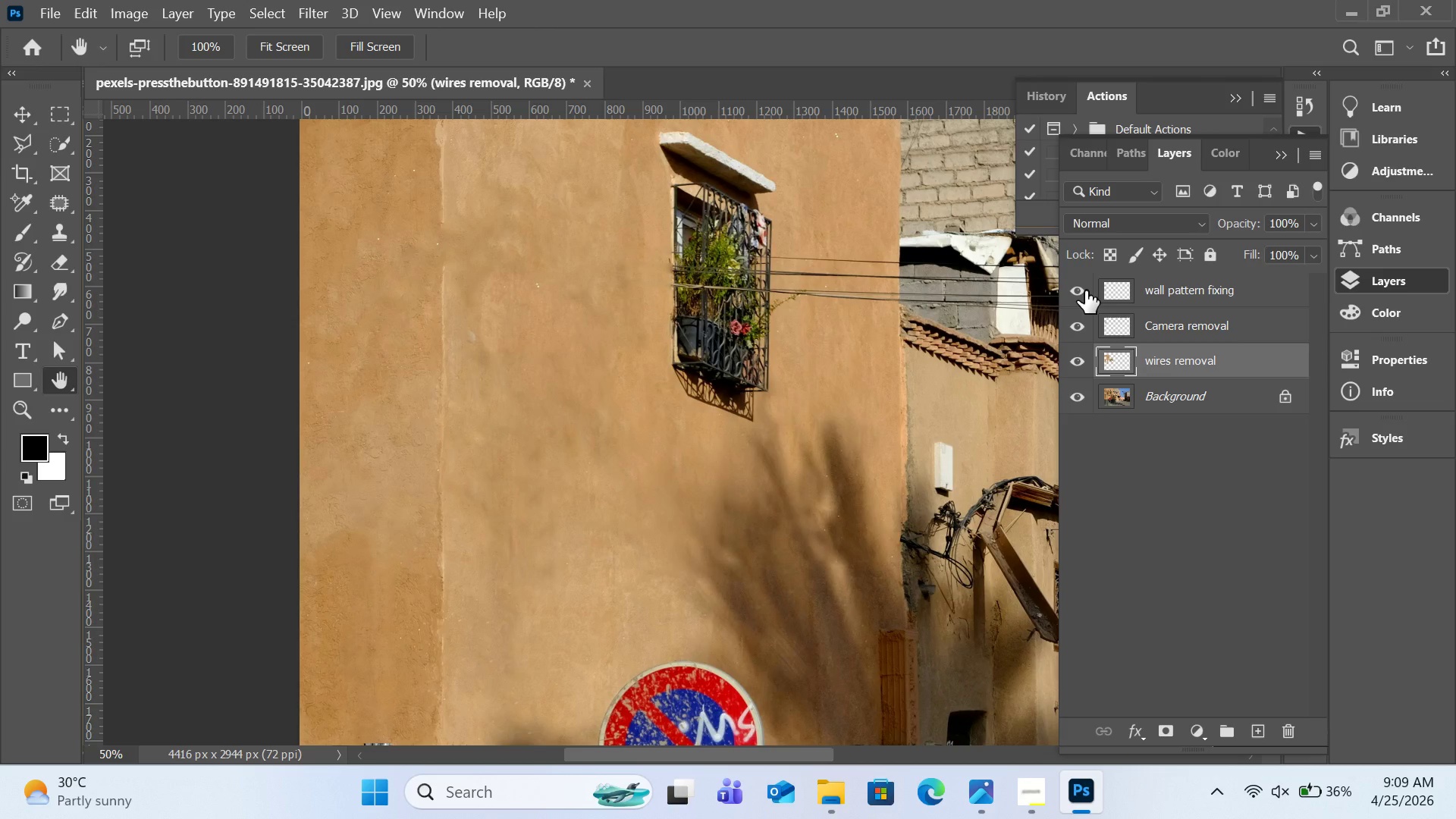 
left_click([1084, 292])
 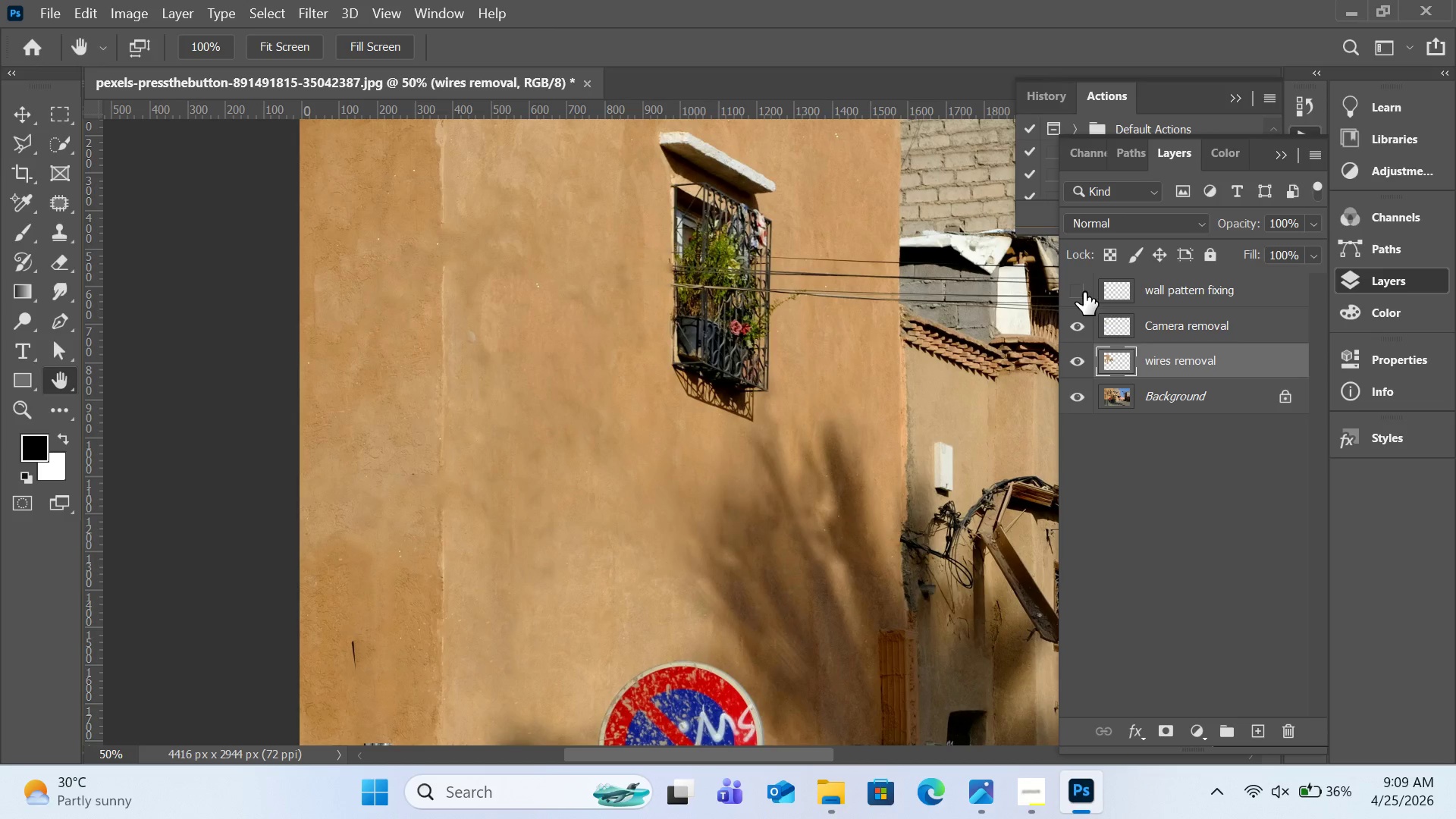 
left_click([1084, 292])
 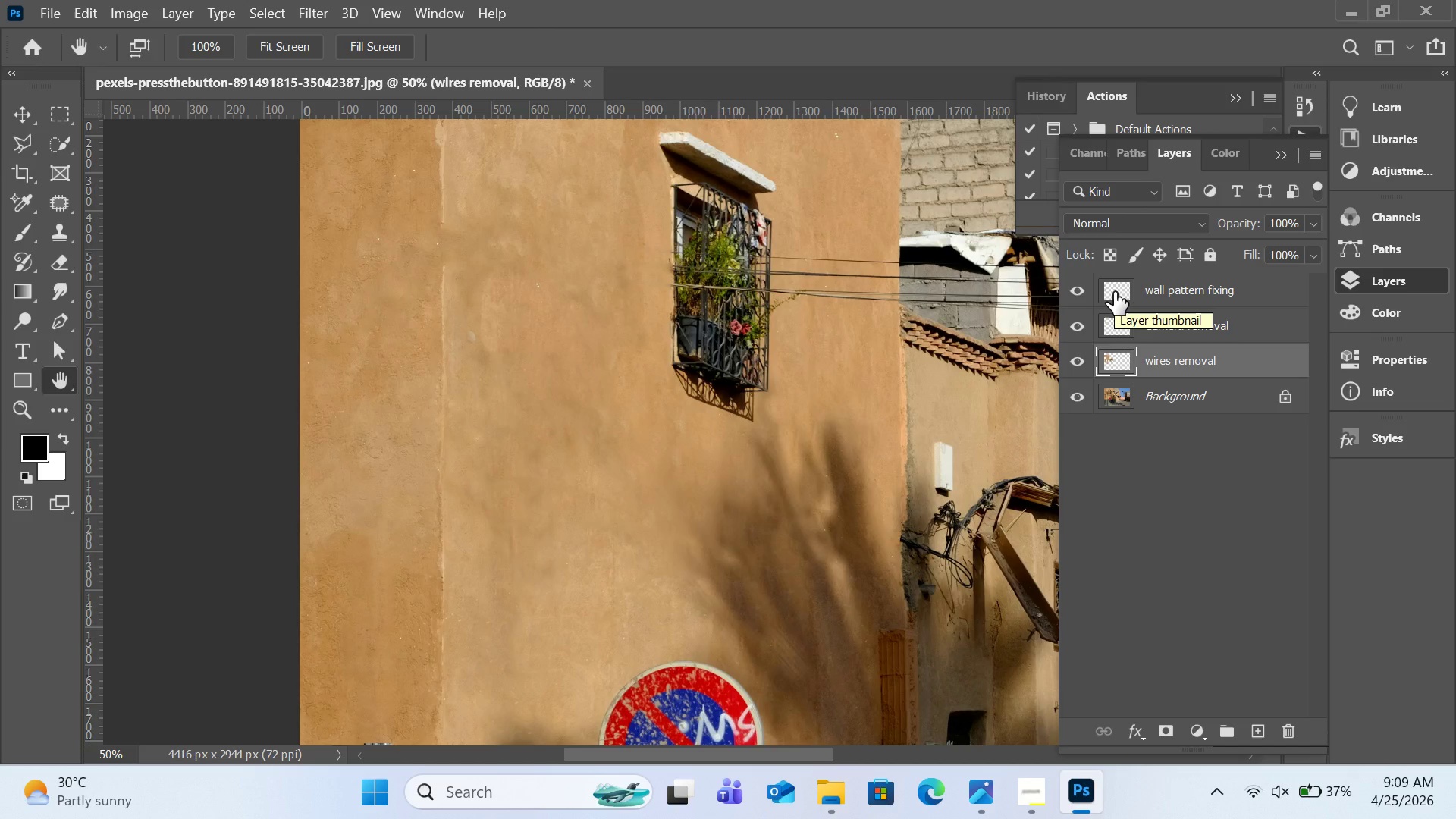 
wait(6.73)
 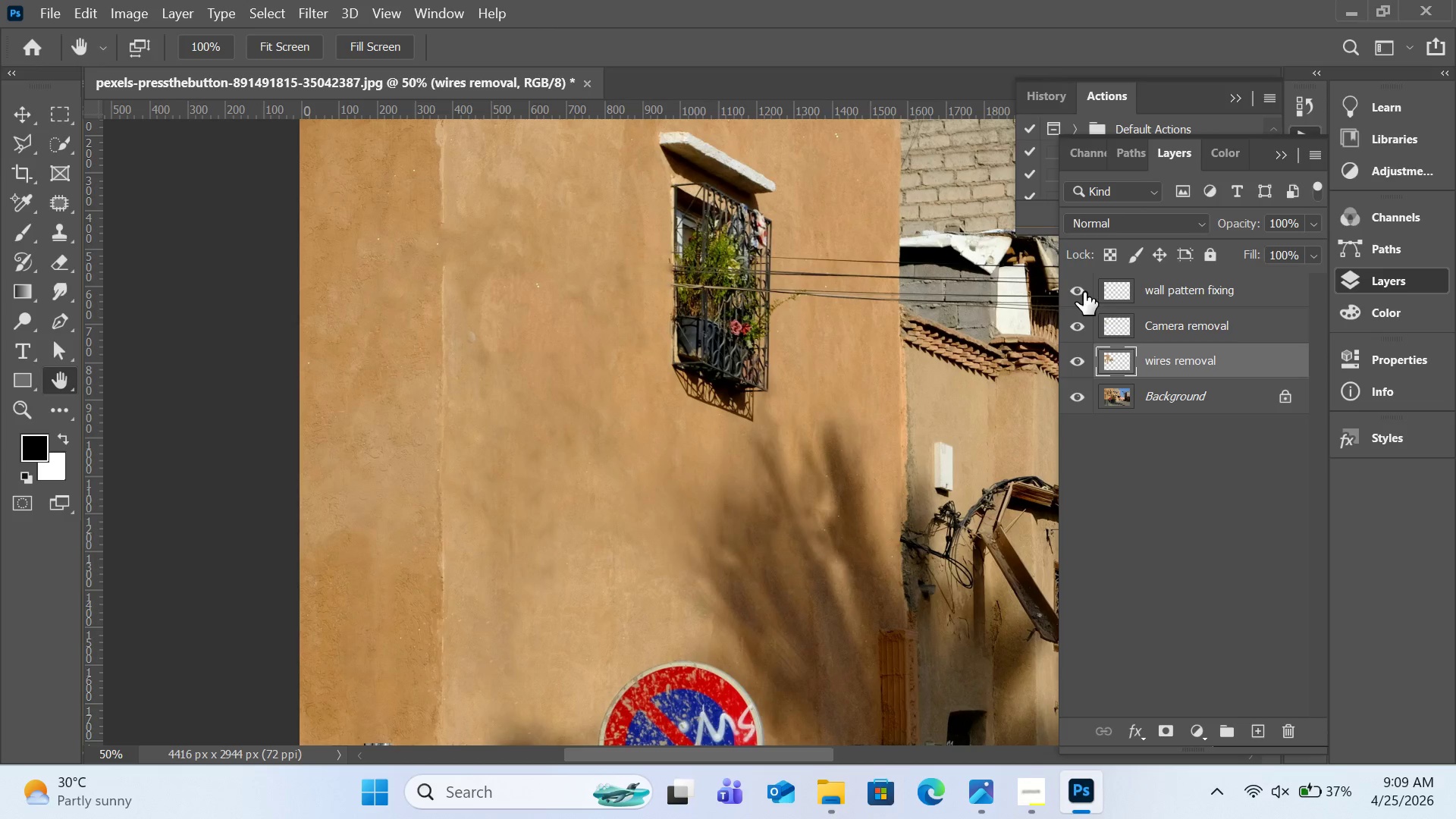 
left_click_drag(start_coordinate=[1170, 287], to_coordinate=[1180, 370])
 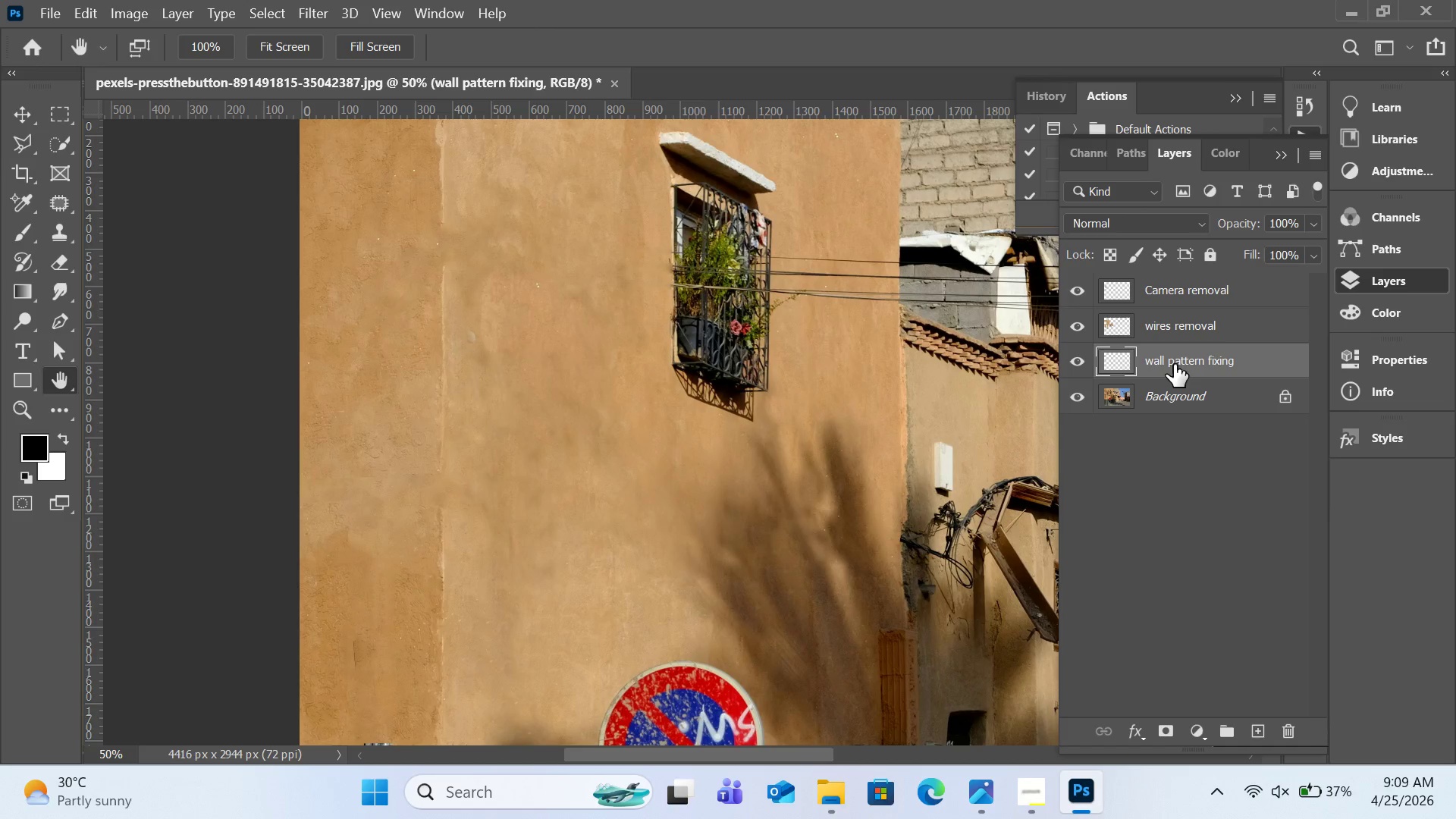 
scroll: coordinate [827, 319], scroll_direction: down, amount: 5.0
 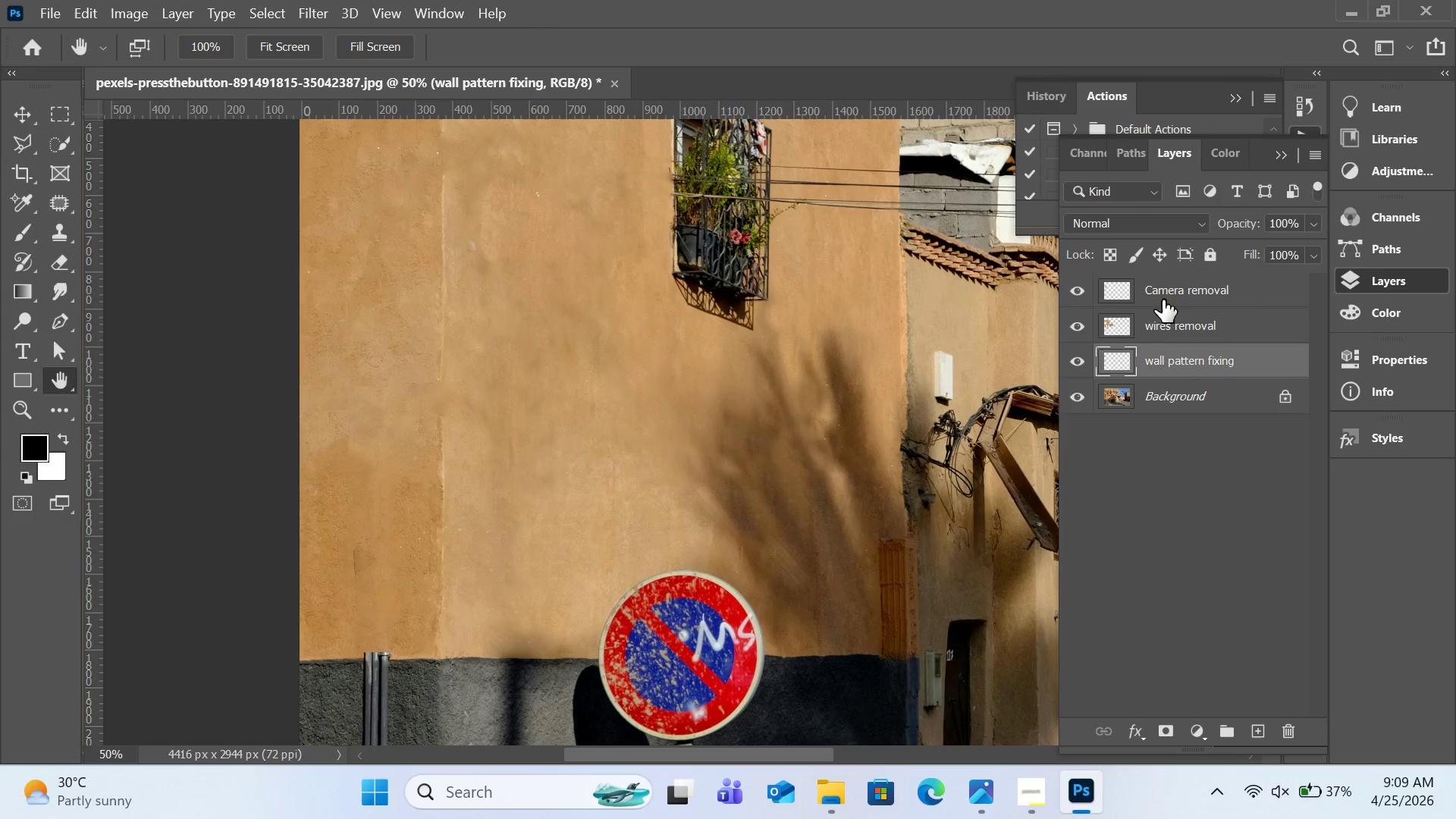 
left_click_drag(start_coordinate=[1170, 287], to_coordinate=[1185, 328])
 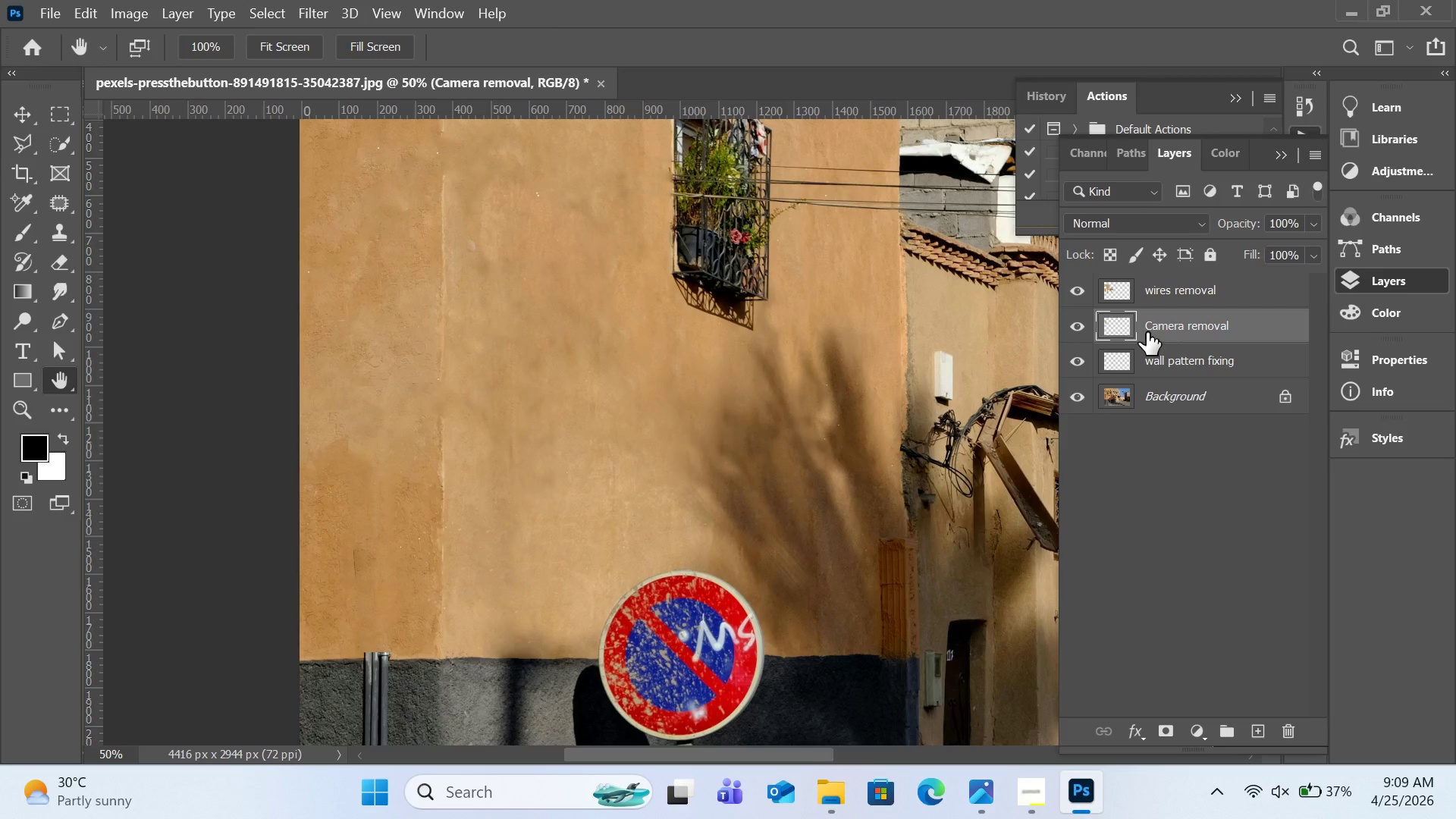 
scroll: coordinate [894, 329], scroll_direction: up, amount: 17.0
 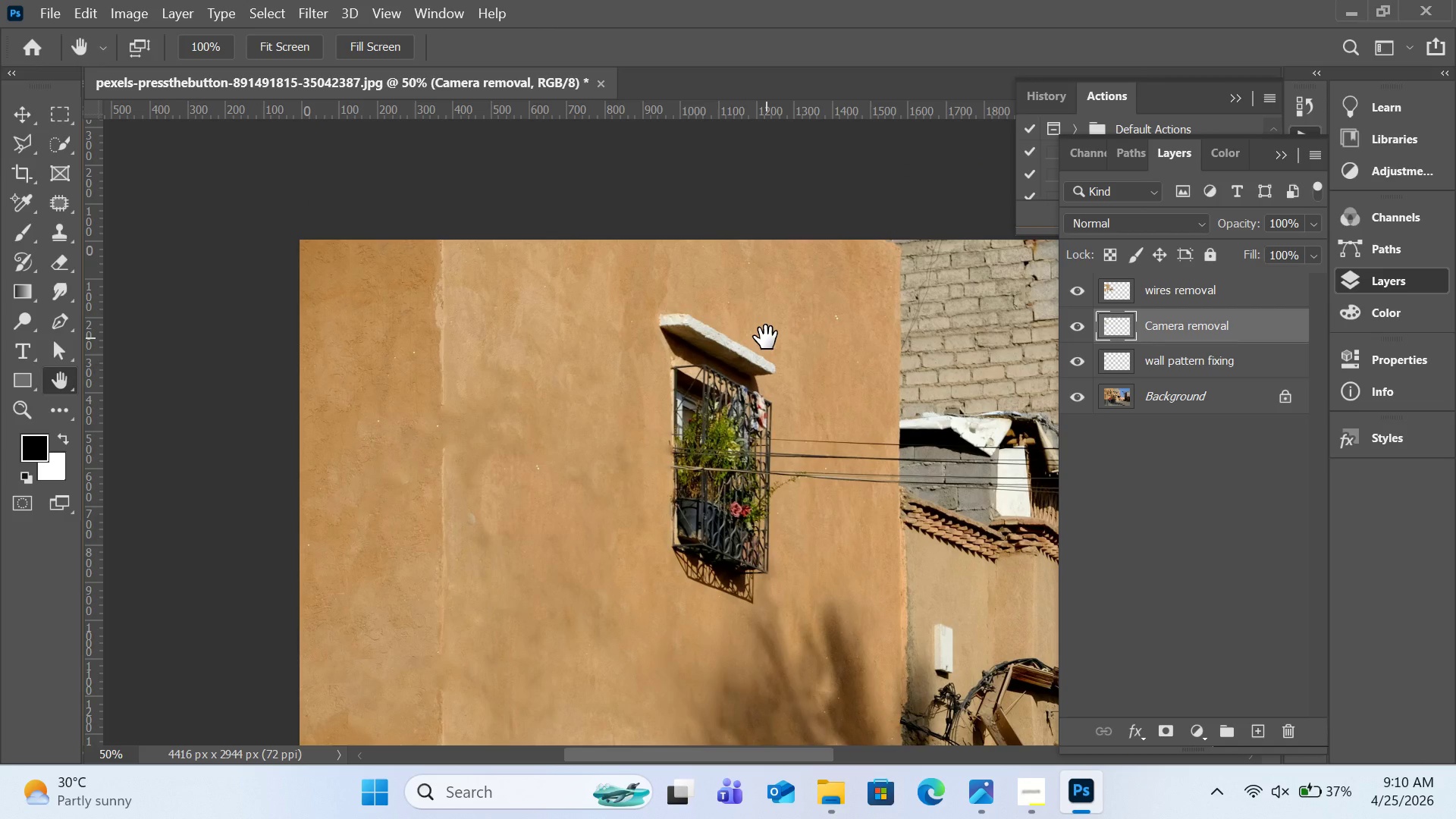 
scroll: coordinate [766, 334], scroll_direction: down, amount: 7.0
 